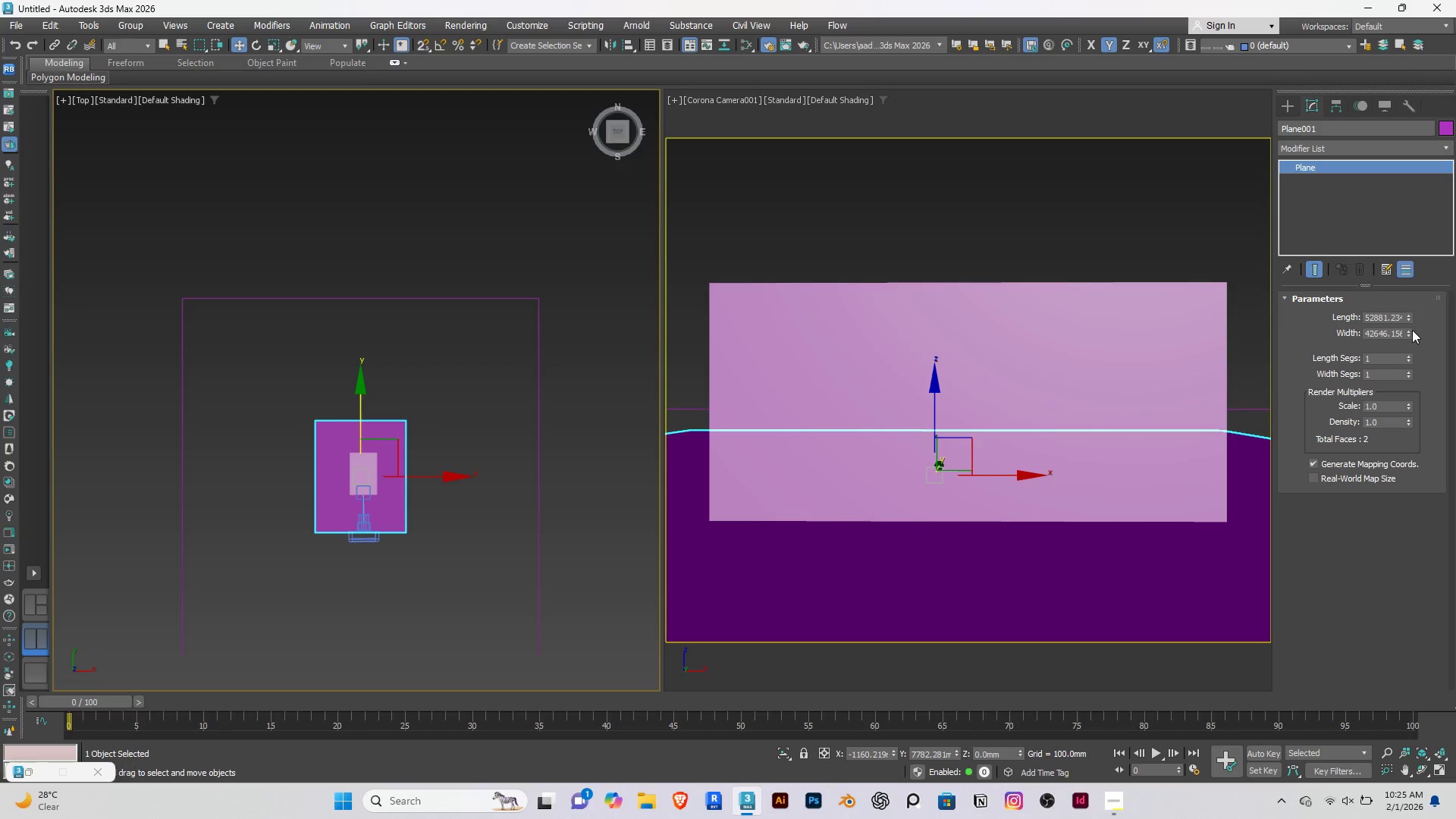 
left_click_drag(start_coordinate=[1410, 333], to_coordinate=[1408, 308])
 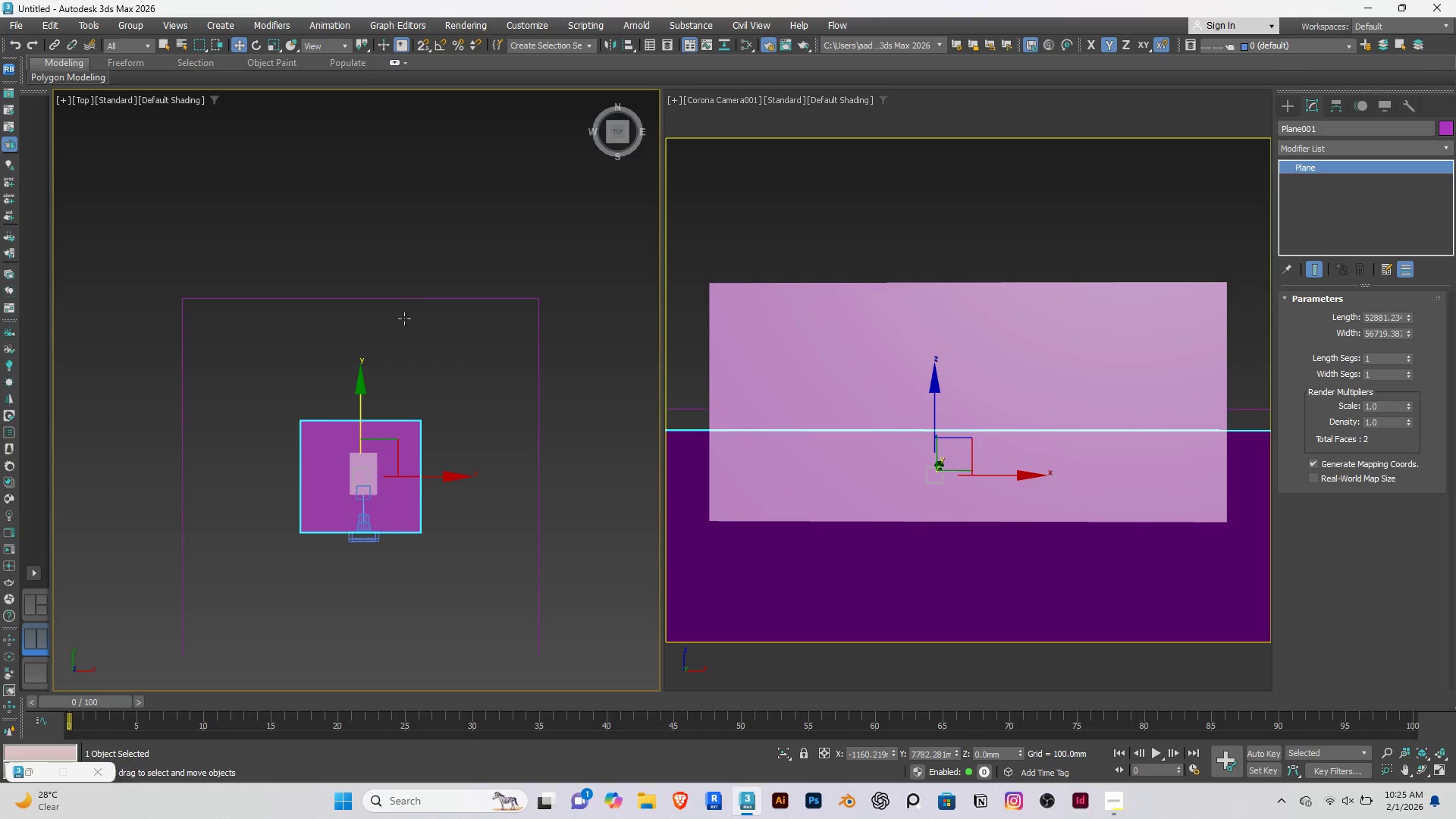 
right_click([403, 327])
 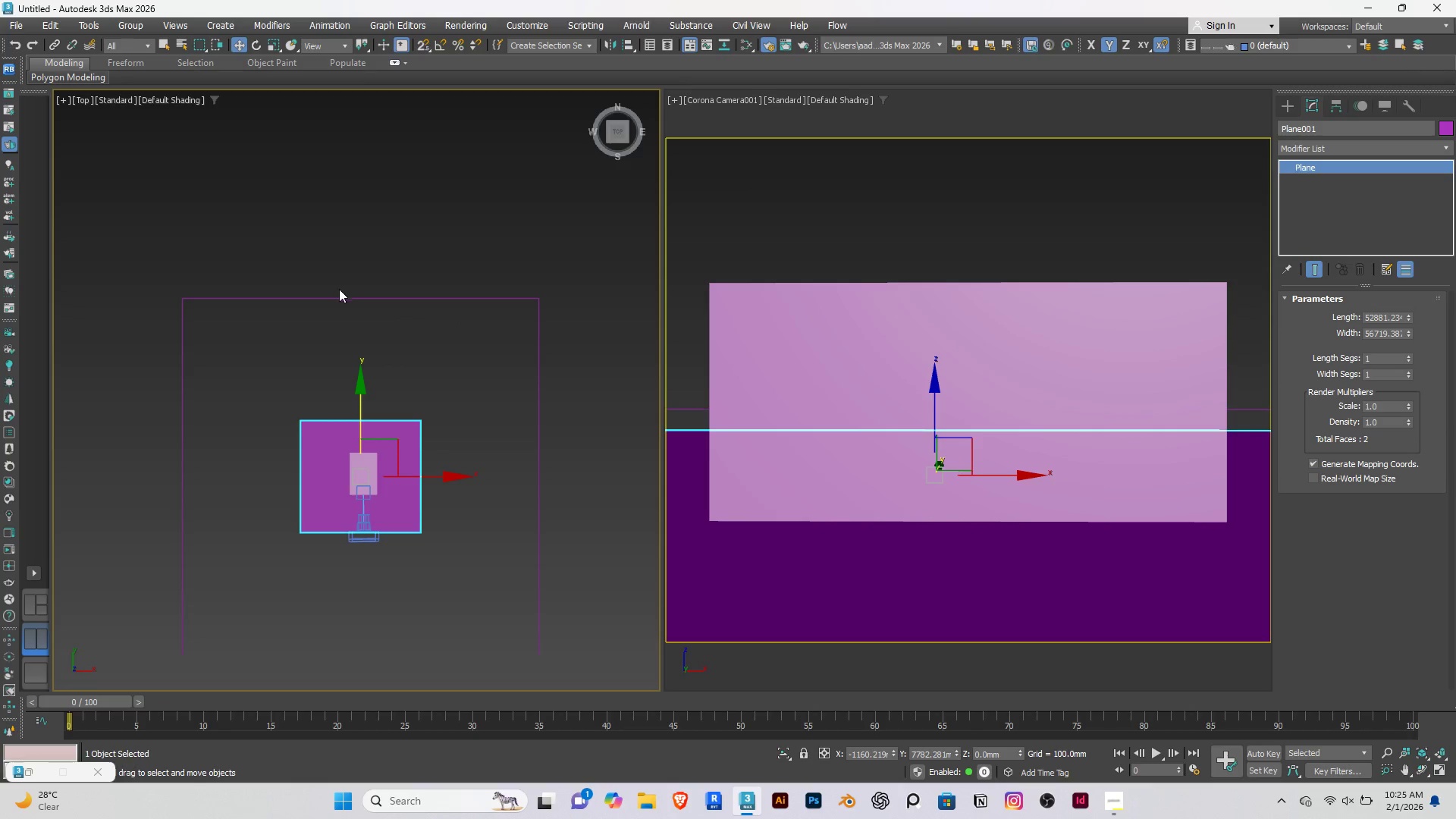 
left_click([350, 297])
 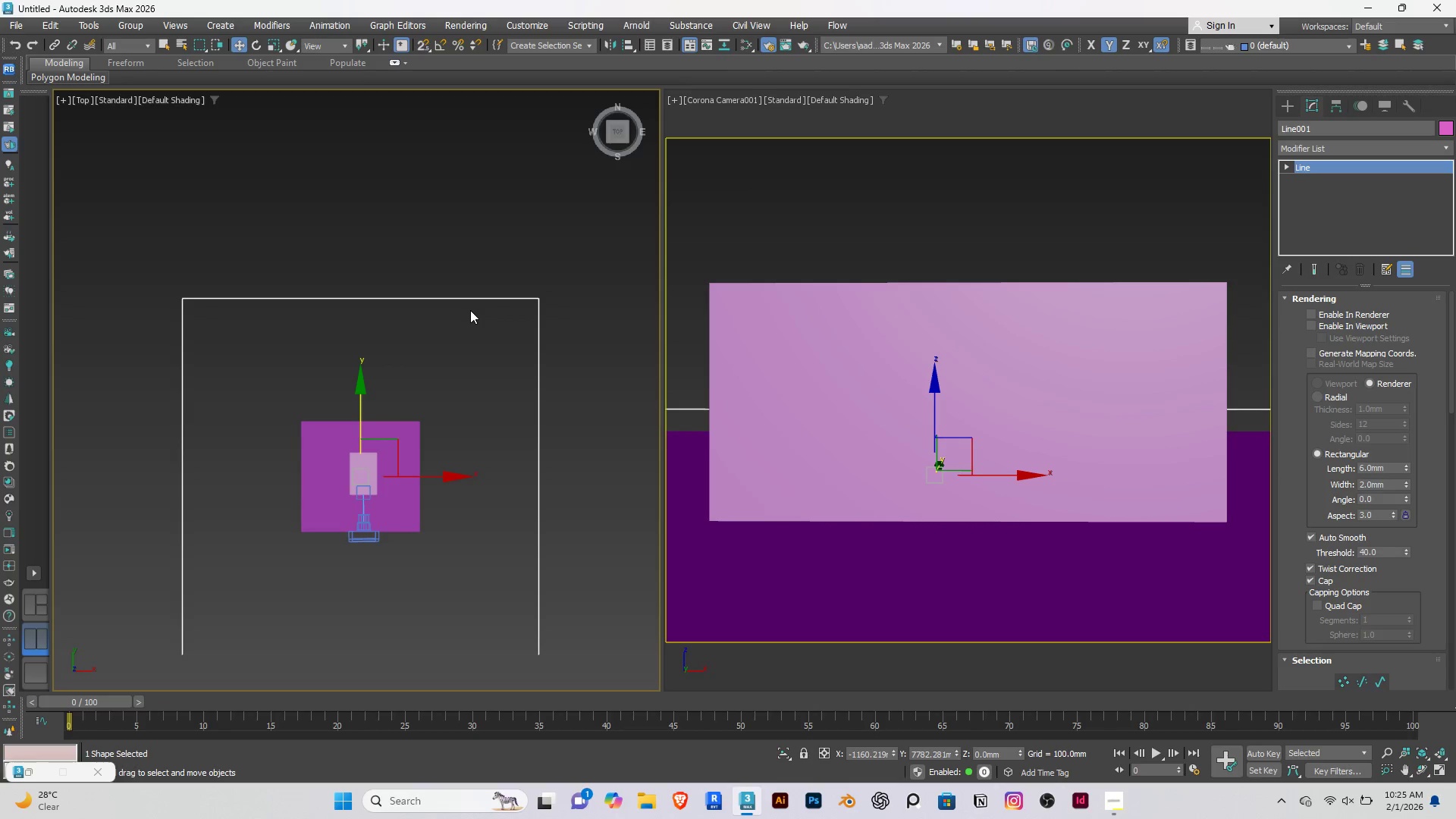 
key(1)
 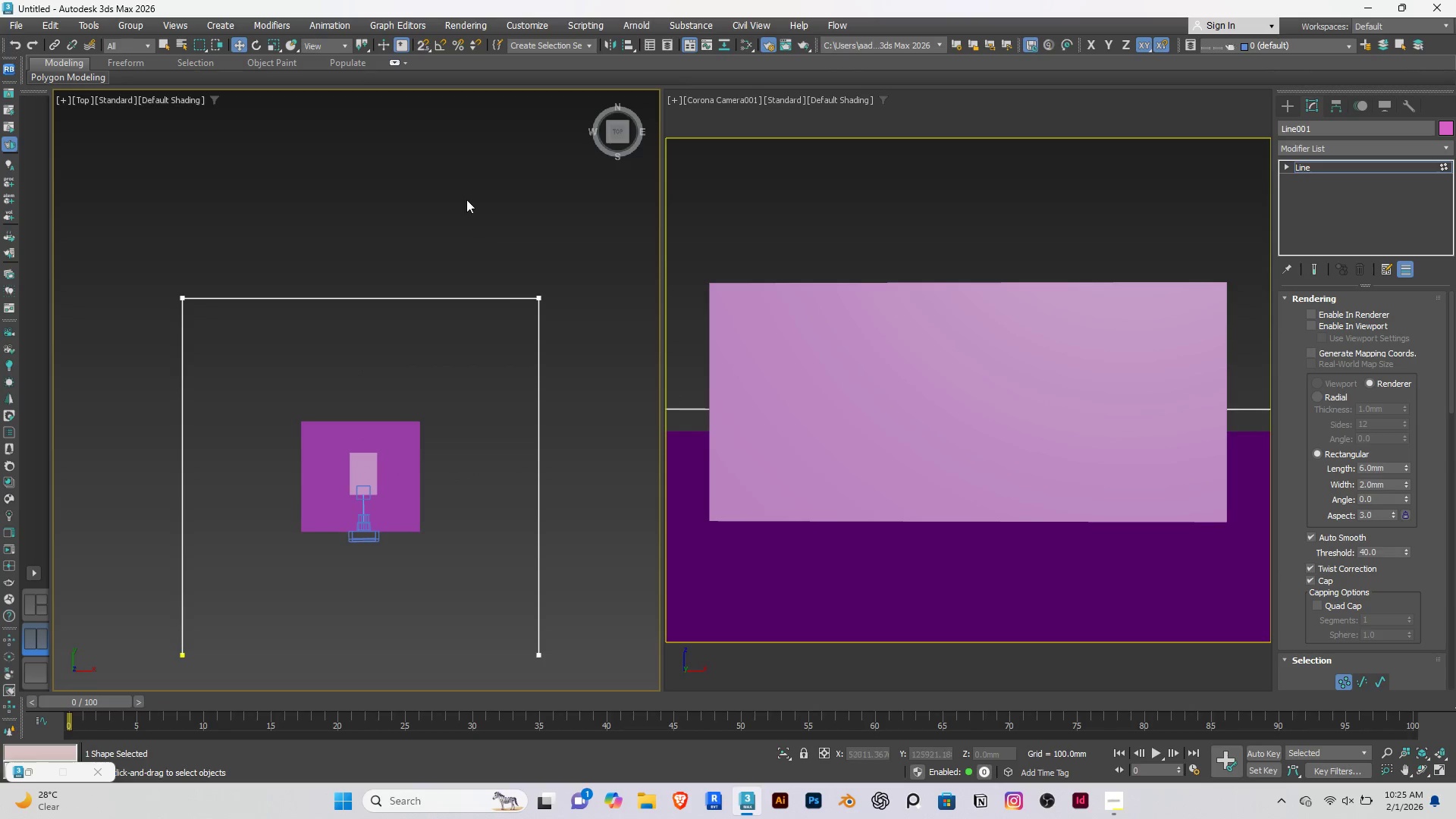 
left_click_drag(start_coordinate=[469, 185], to_coordinate=[565, 695])
 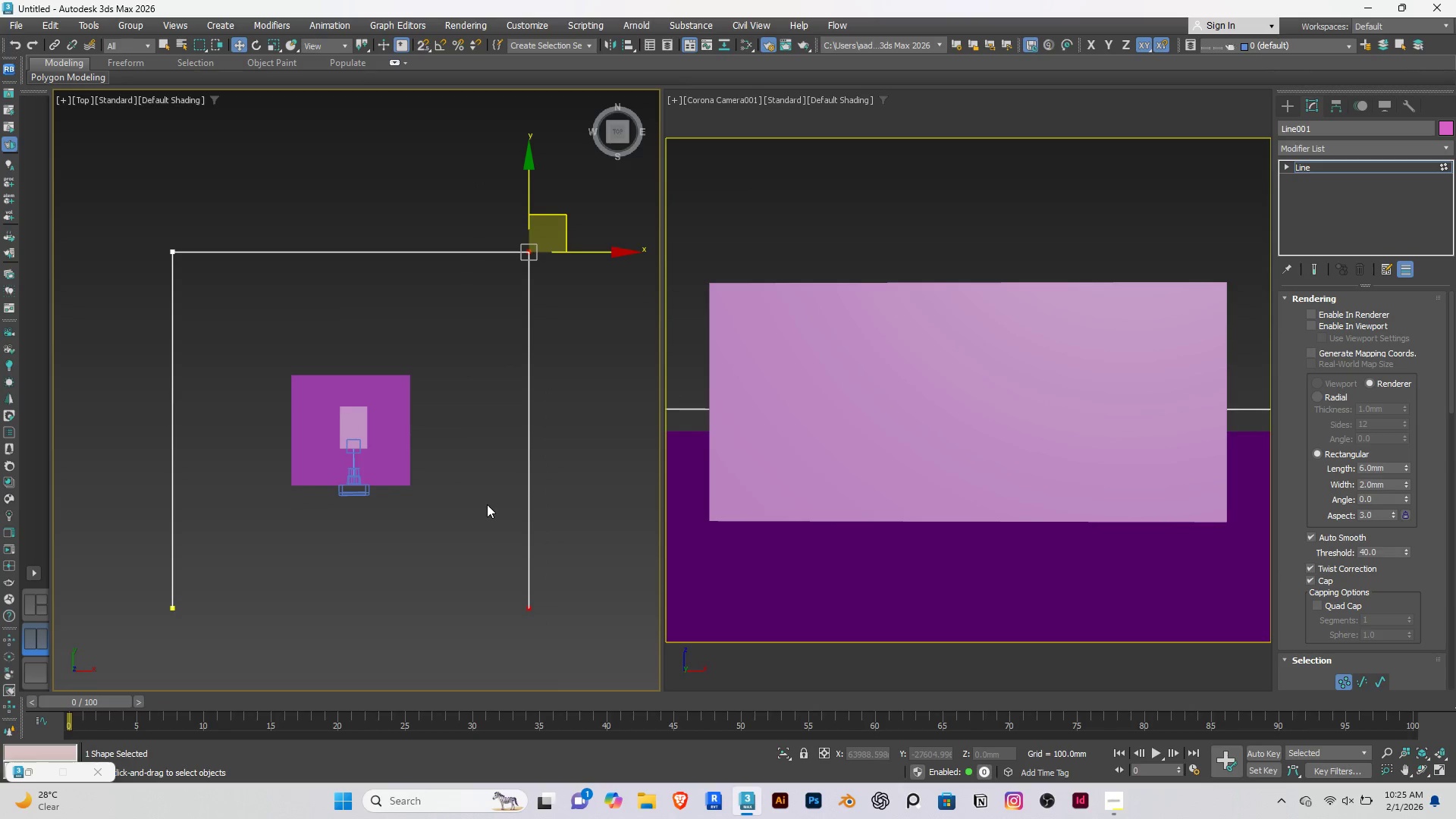 
key(S)
 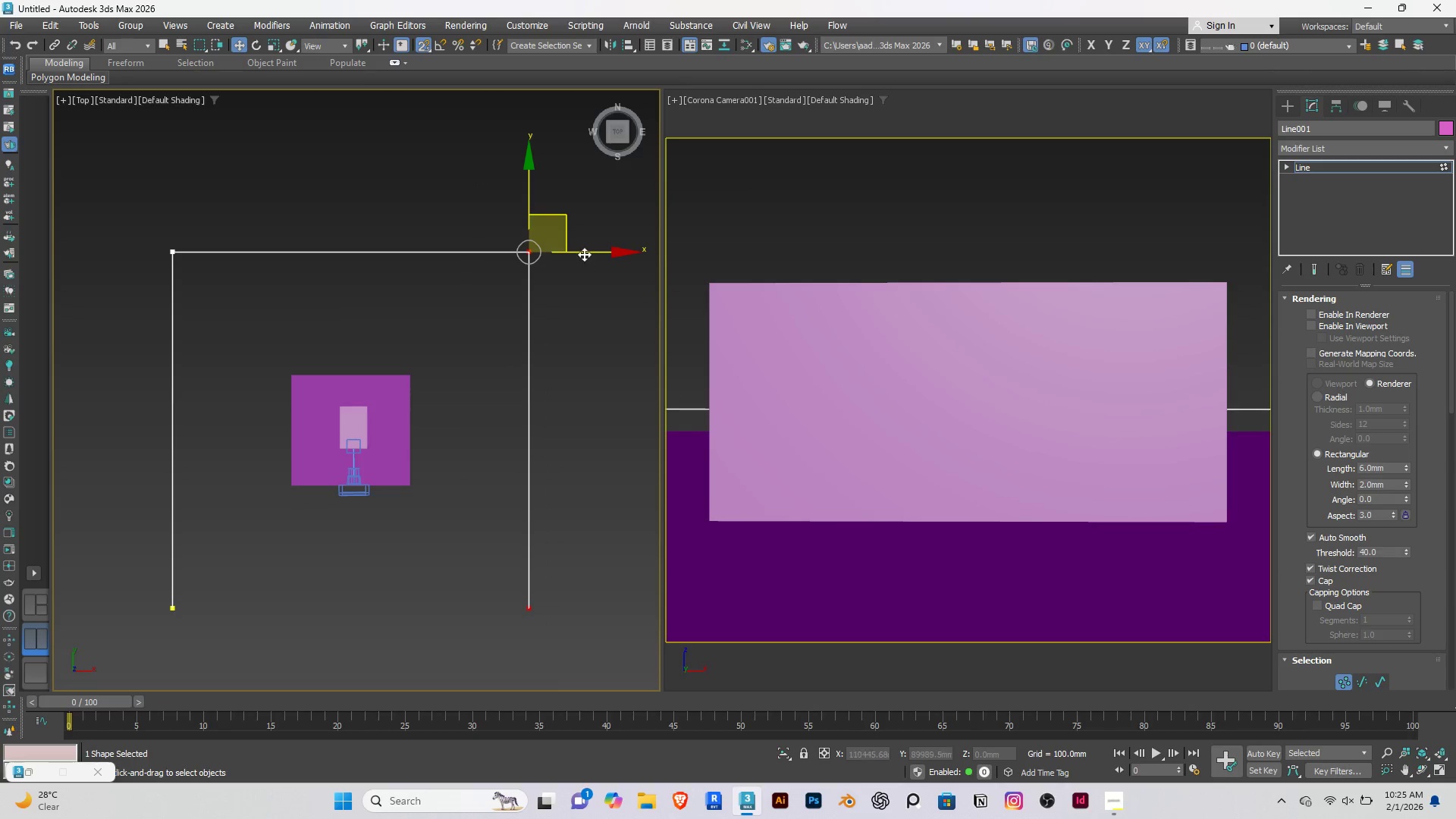 
left_click_drag(start_coordinate=[586, 250], to_coordinate=[416, 369])
 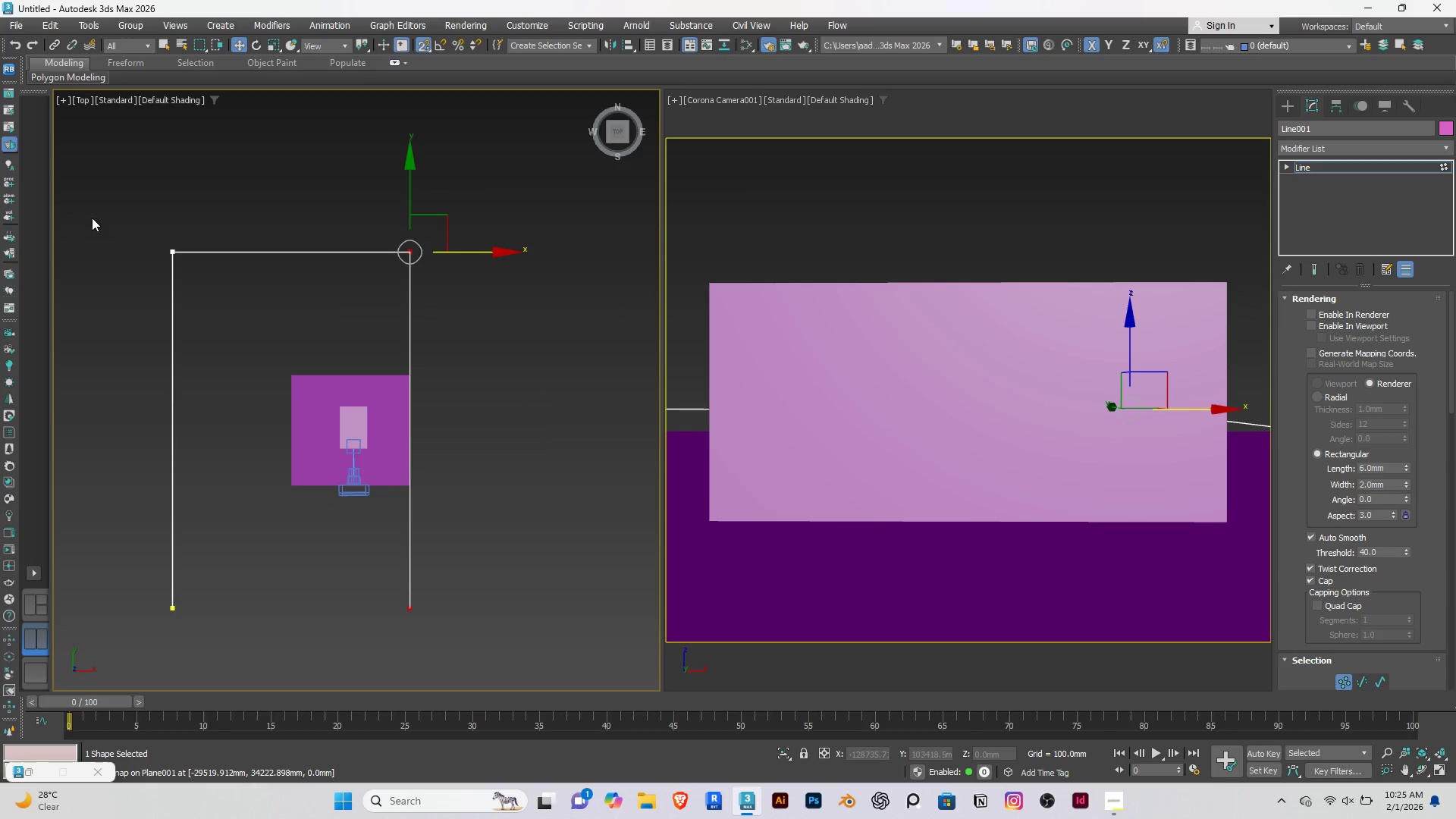 
left_click([95, 204])
 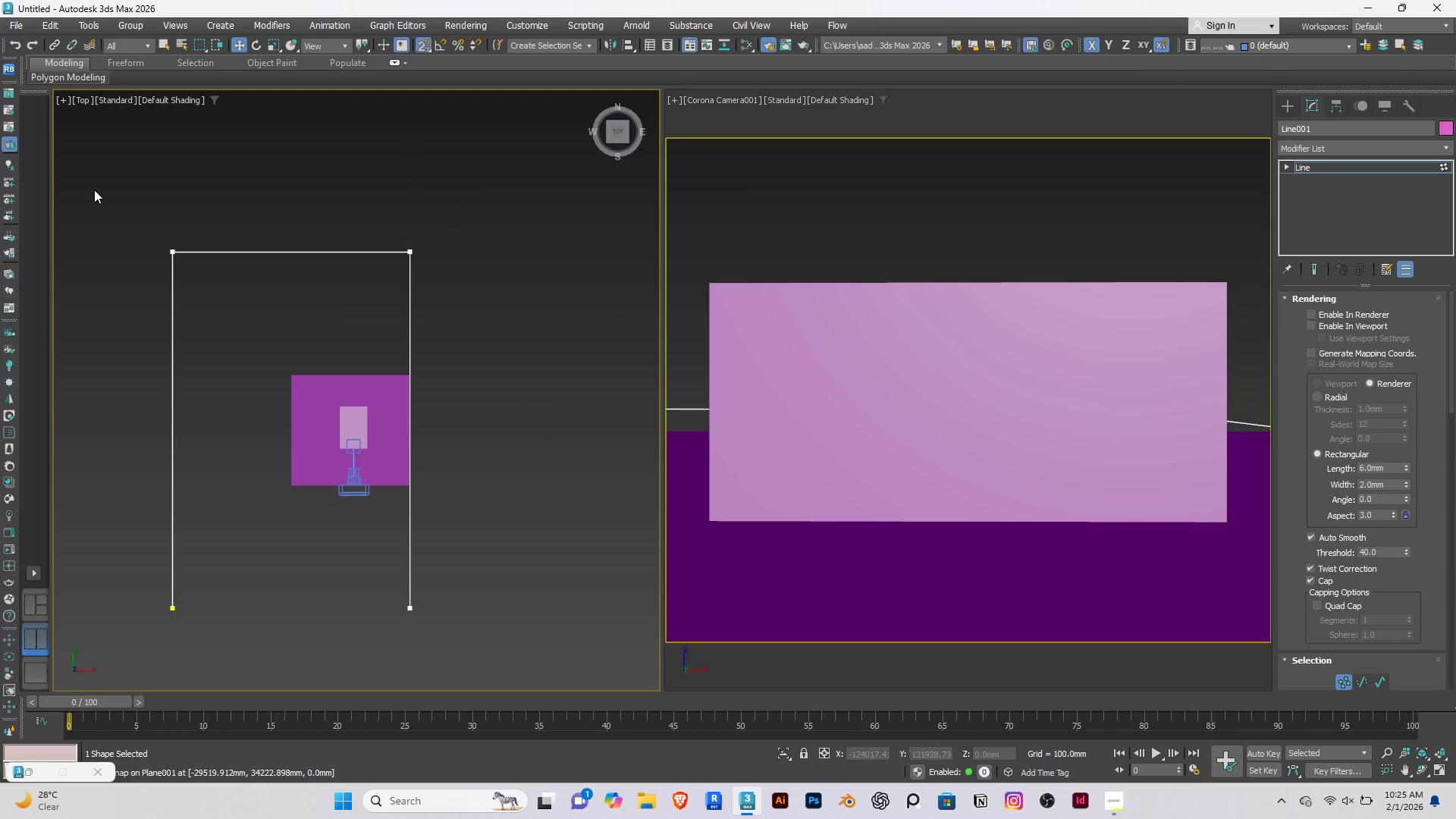 
left_click_drag(start_coordinate=[94, 190], to_coordinate=[445, 293])
 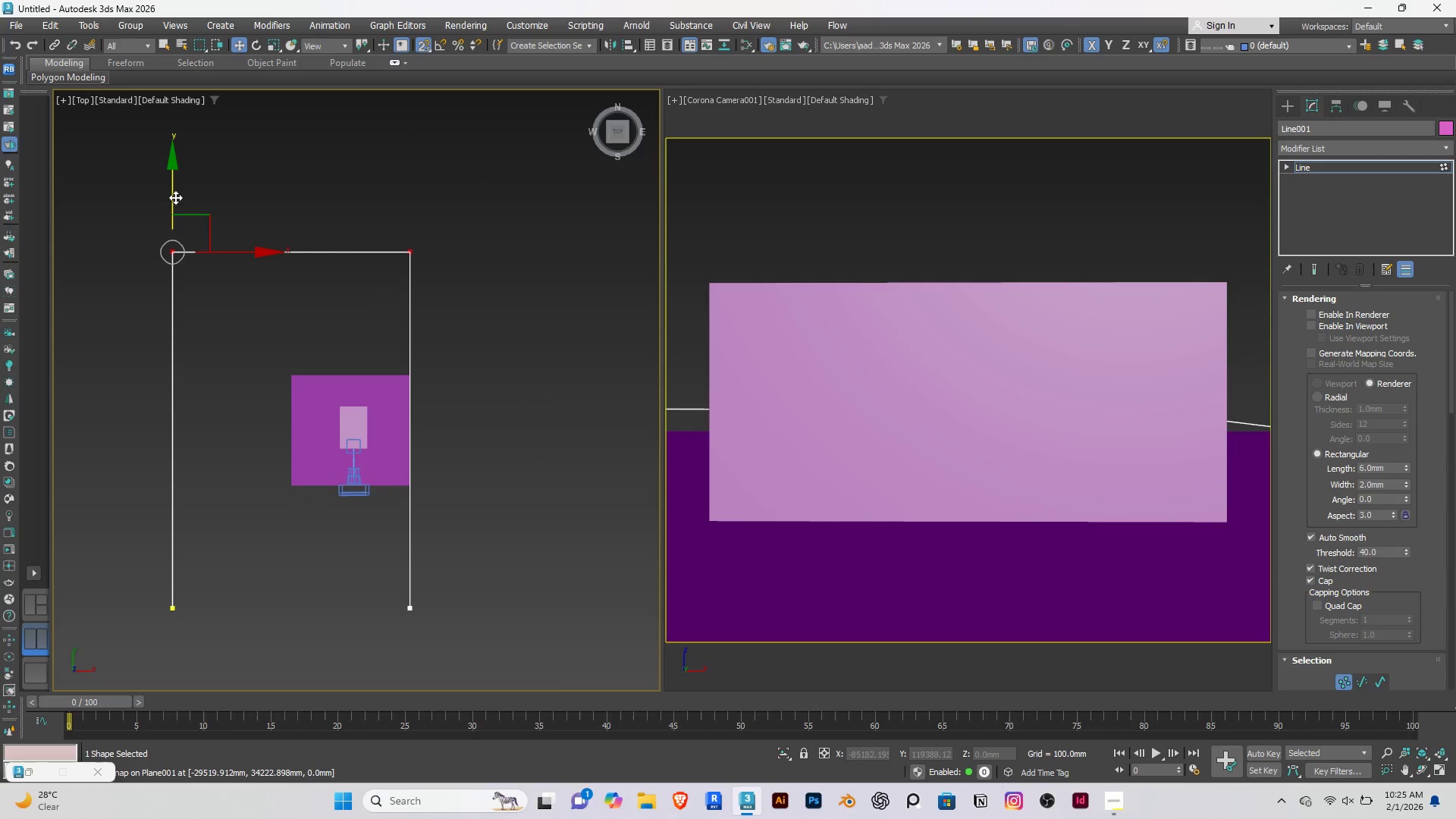 
left_click_drag(start_coordinate=[172, 192], to_coordinate=[282, 370])
 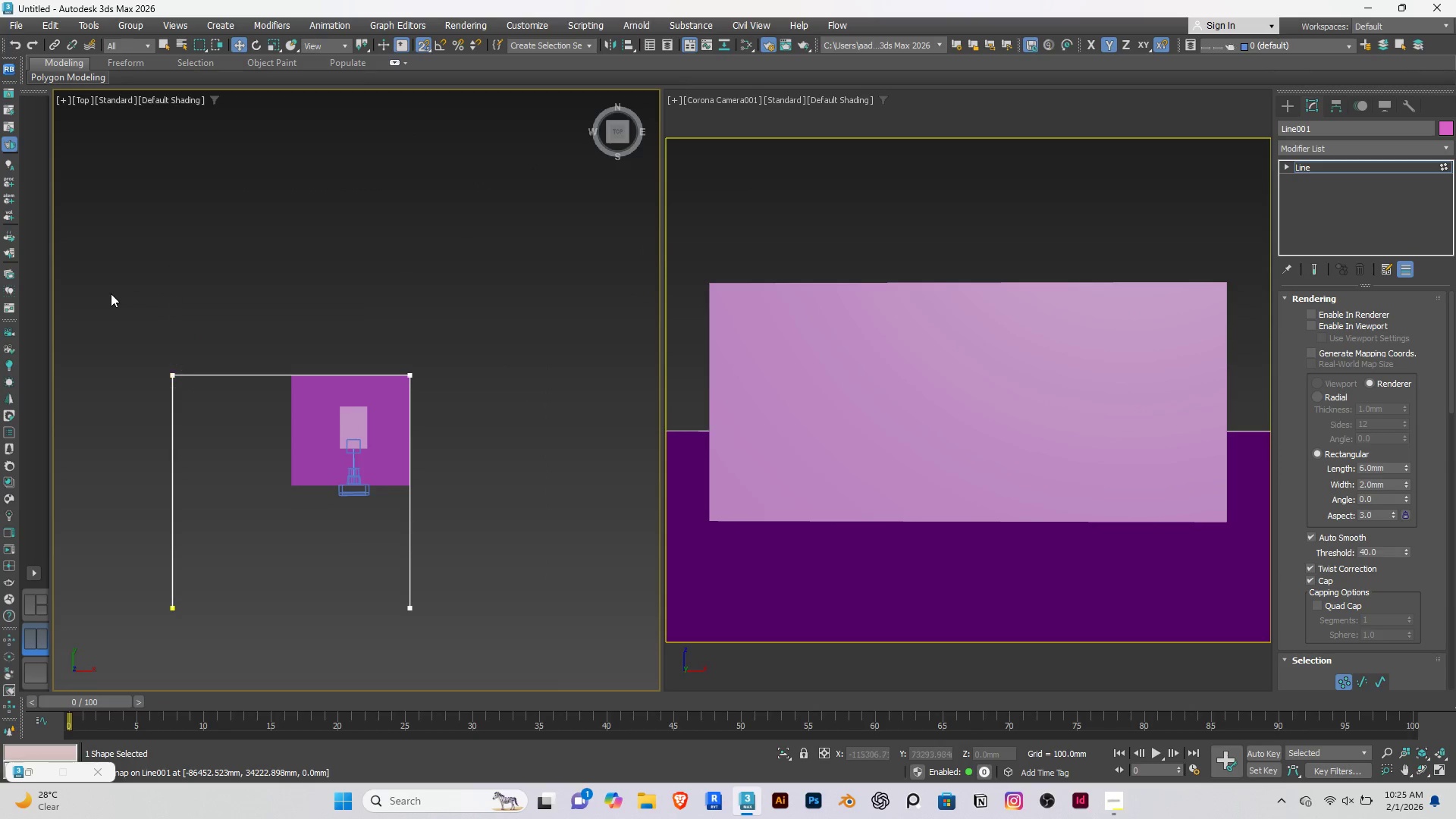 
left_click_drag(start_coordinate=[99, 283], to_coordinate=[193, 639])
 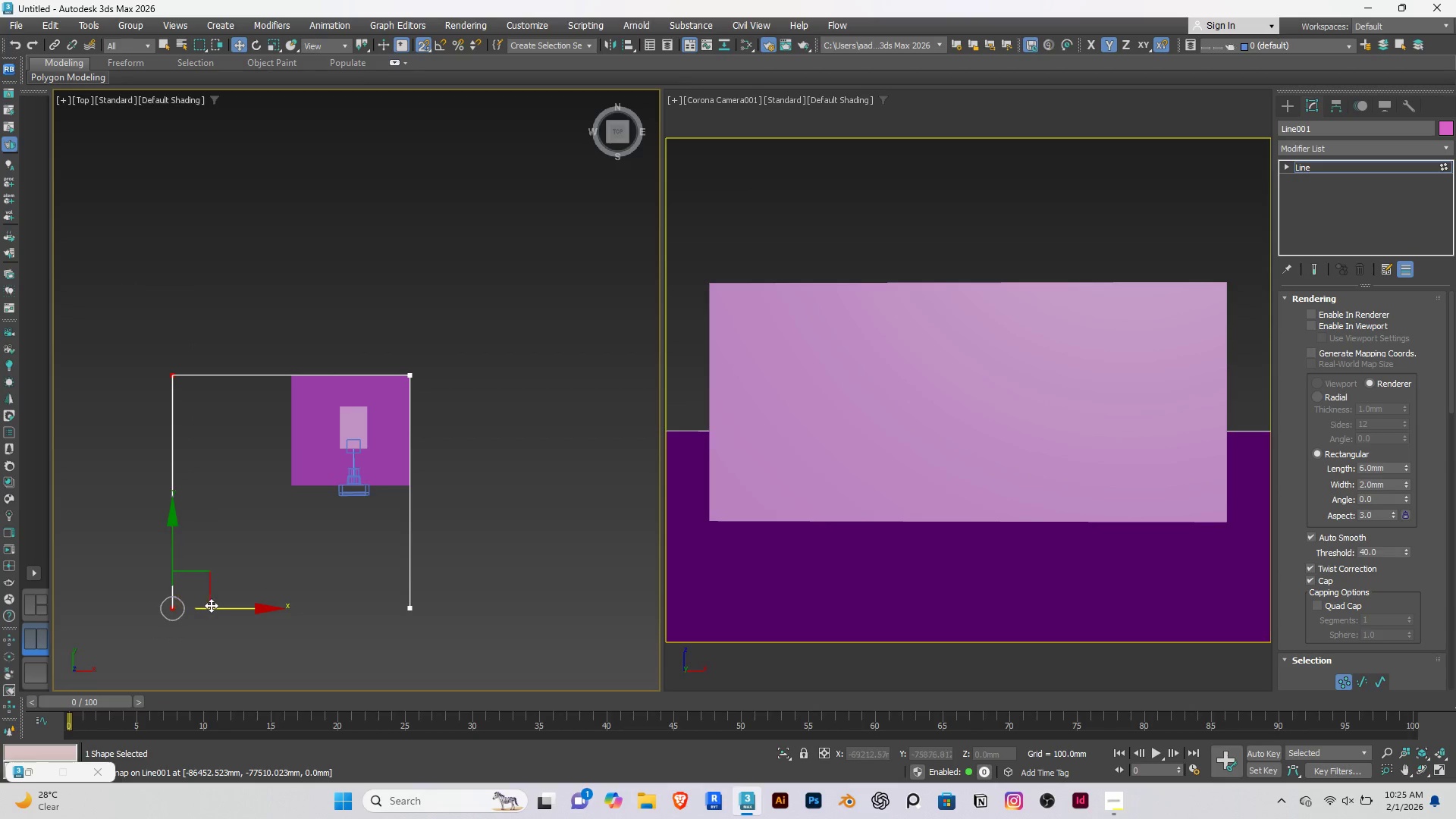 
left_click_drag(start_coordinate=[217, 610], to_coordinate=[299, 375])
 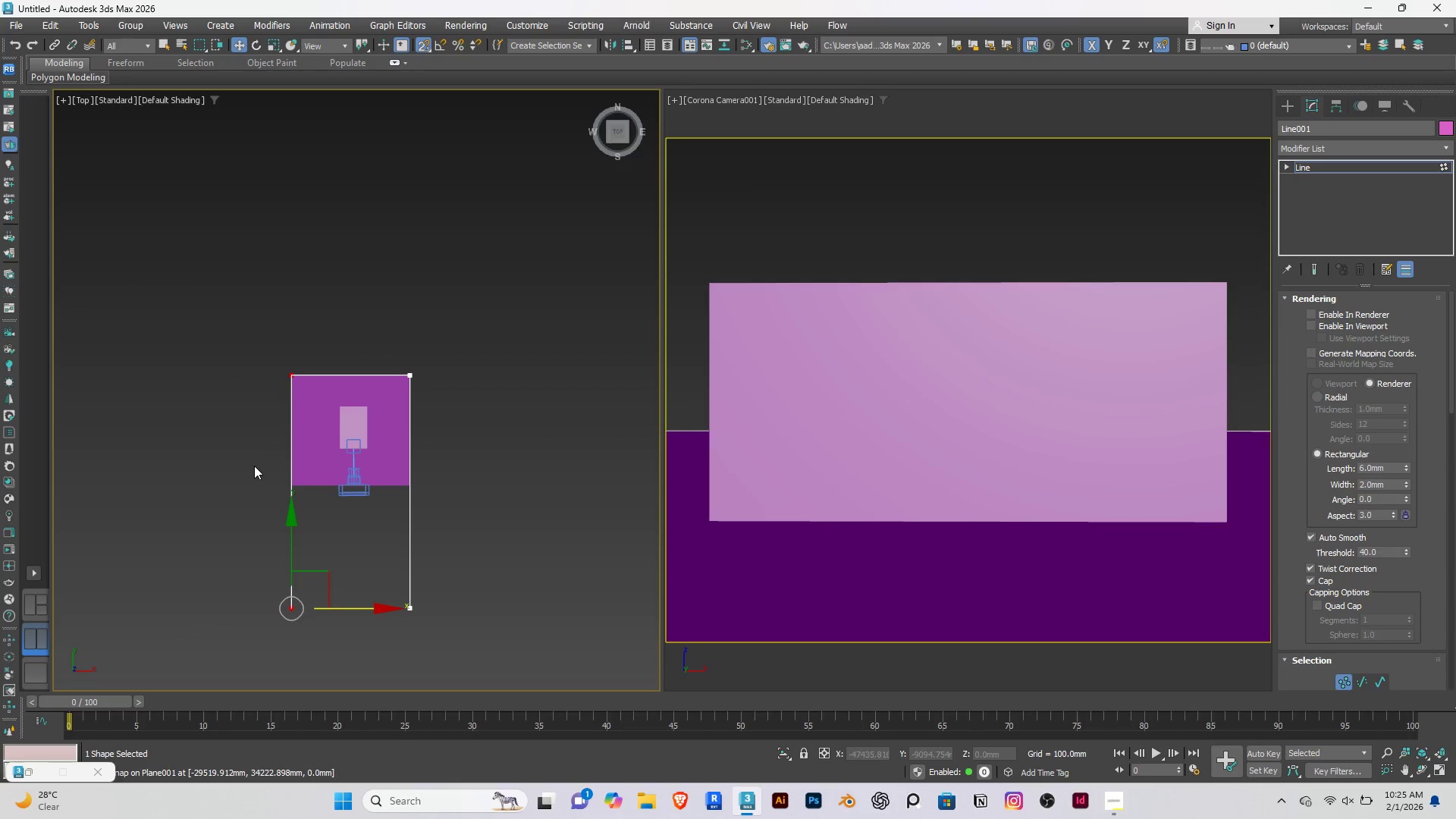 
scroll: coordinate [248, 464], scroll_direction: down, amount: 1.0
 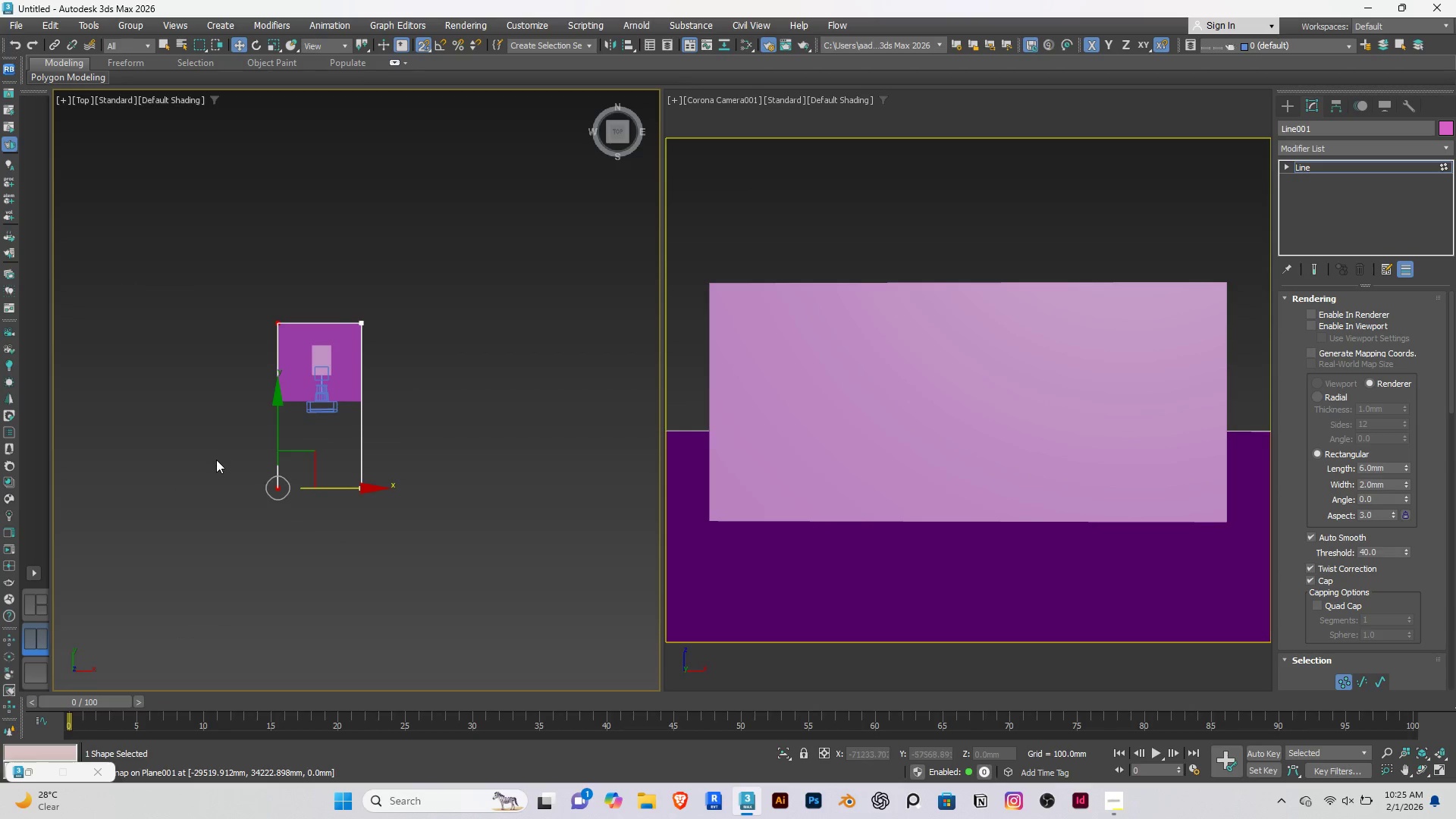 
left_click([216, 460])
 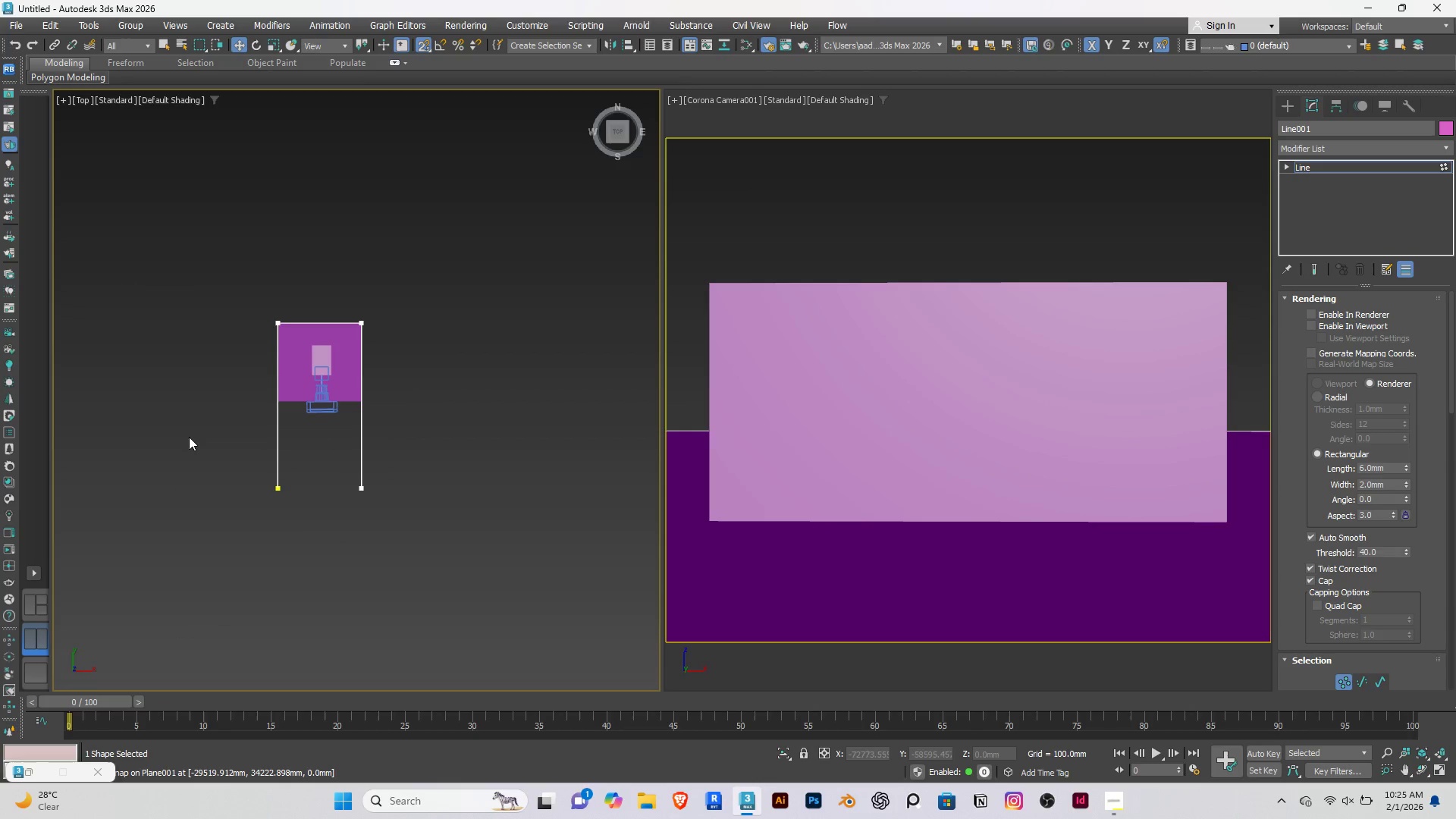 
left_click_drag(start_coordinate=[184, 434], to_coordinate=[434, 539])
 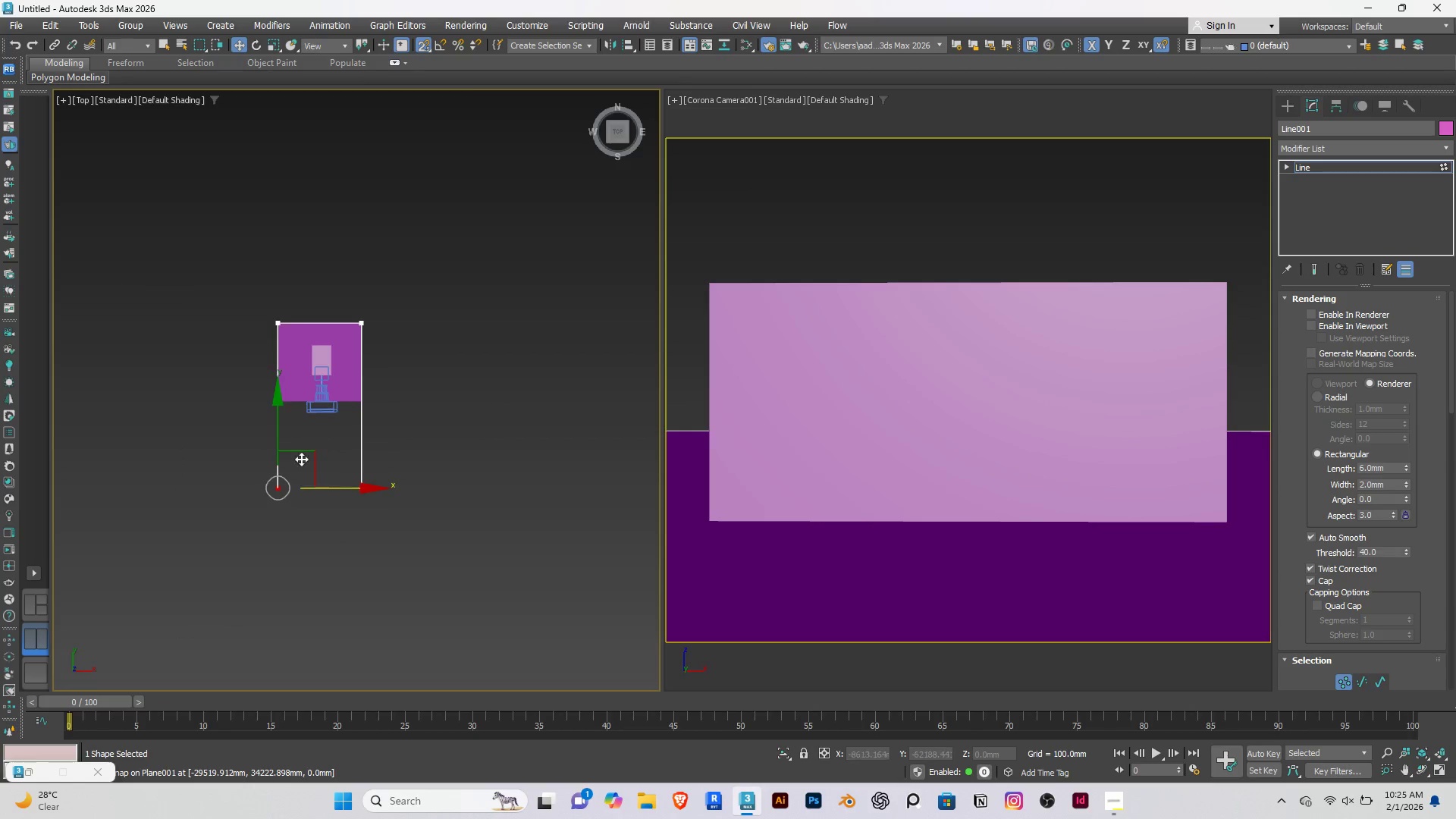 
scroll: coordinate [301, 459], scroll_direction: up, amount: 3.0
 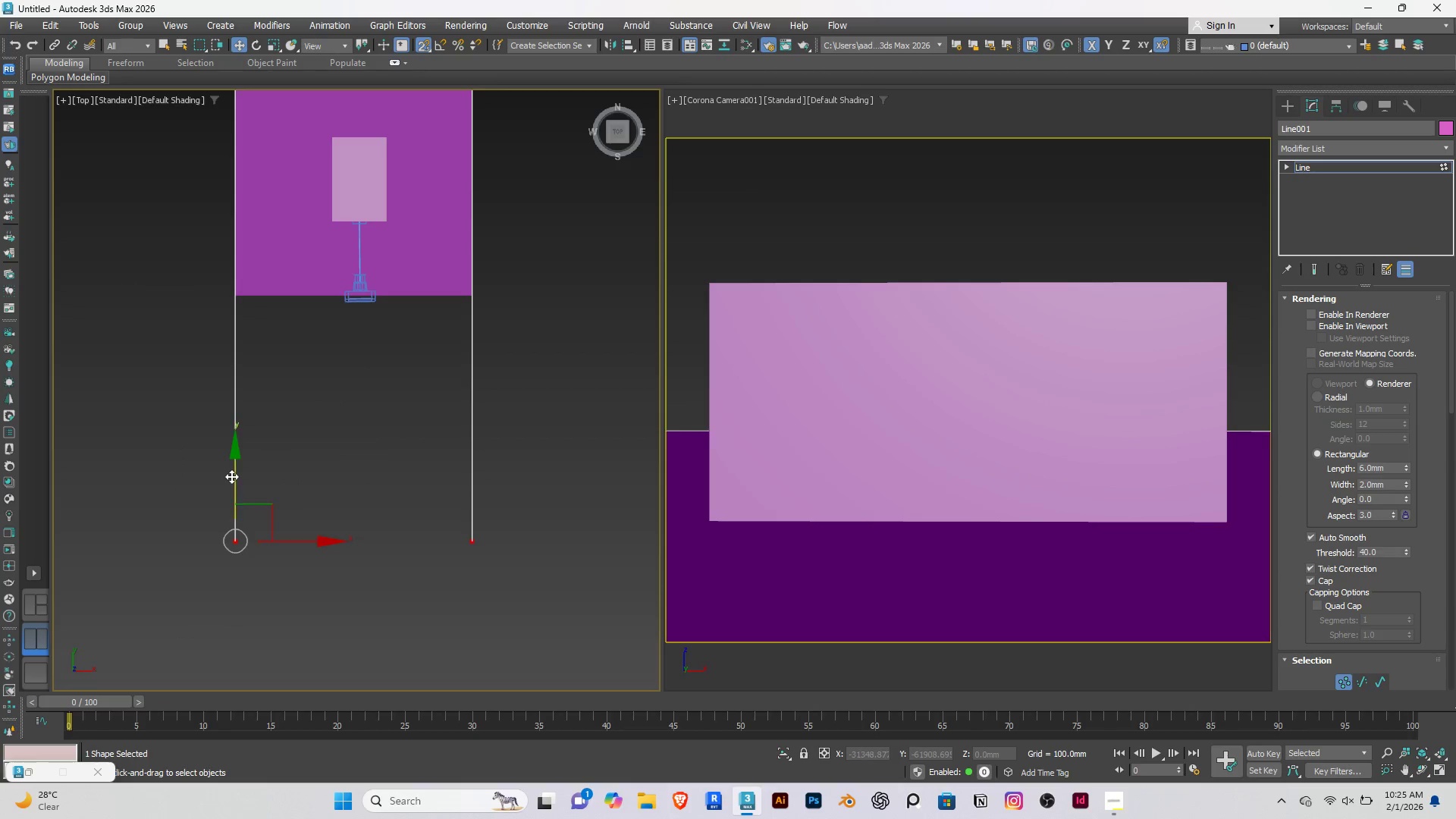 
left_click_drag(start_coordinate=[232, 476], to_coordinate=[231, 306])
 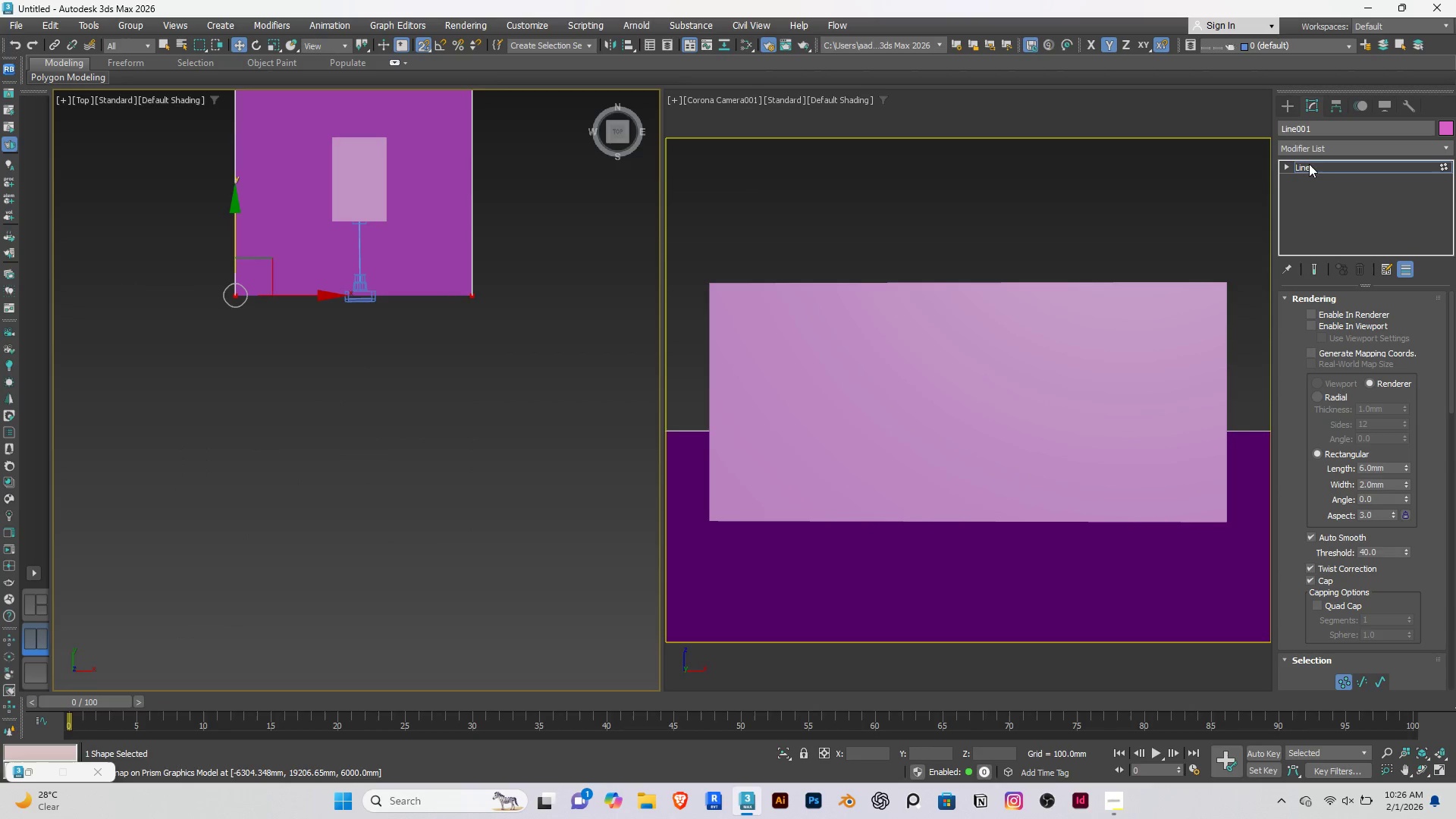 
left_click([1314, 168])
 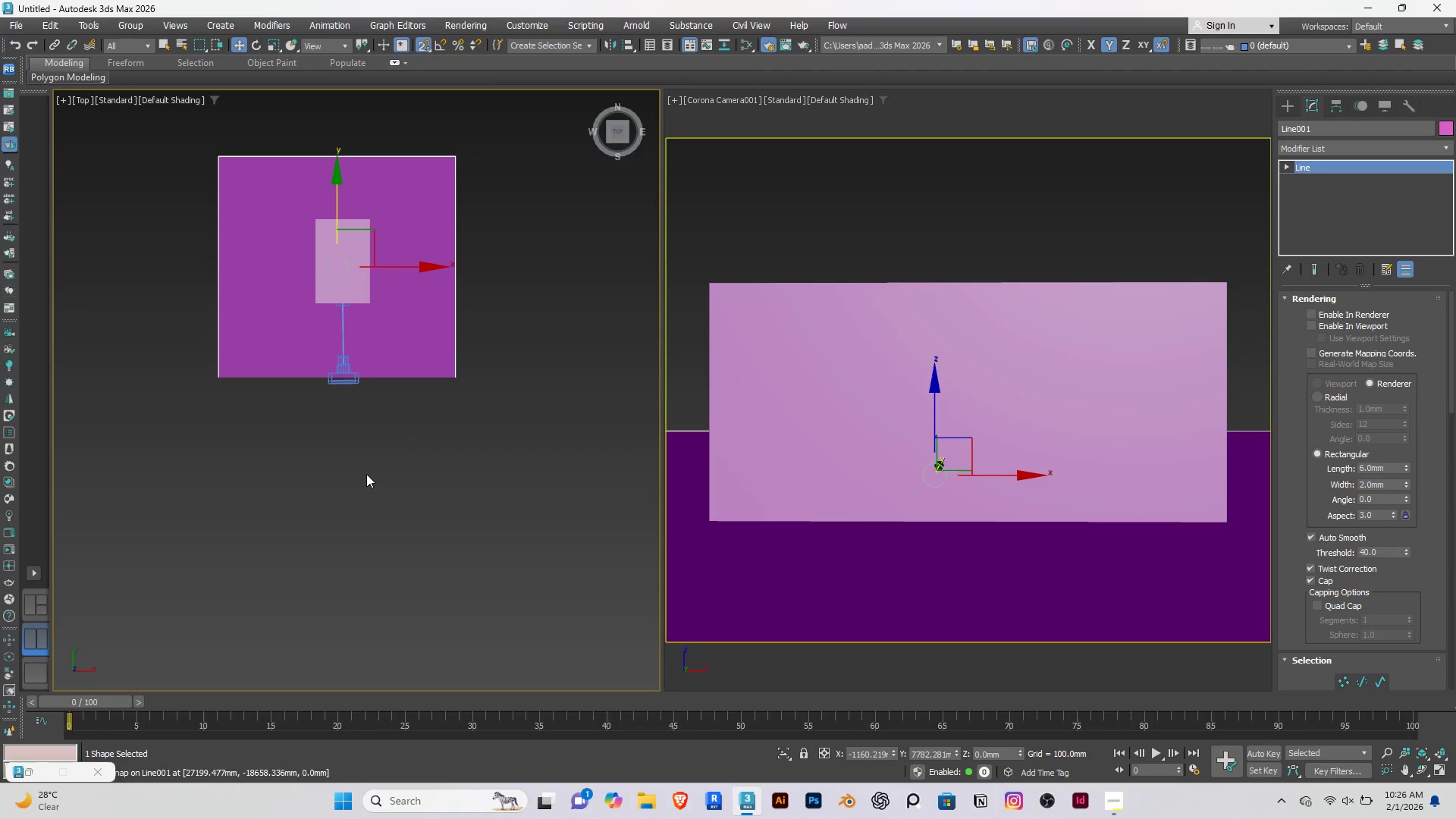 
key(S)
 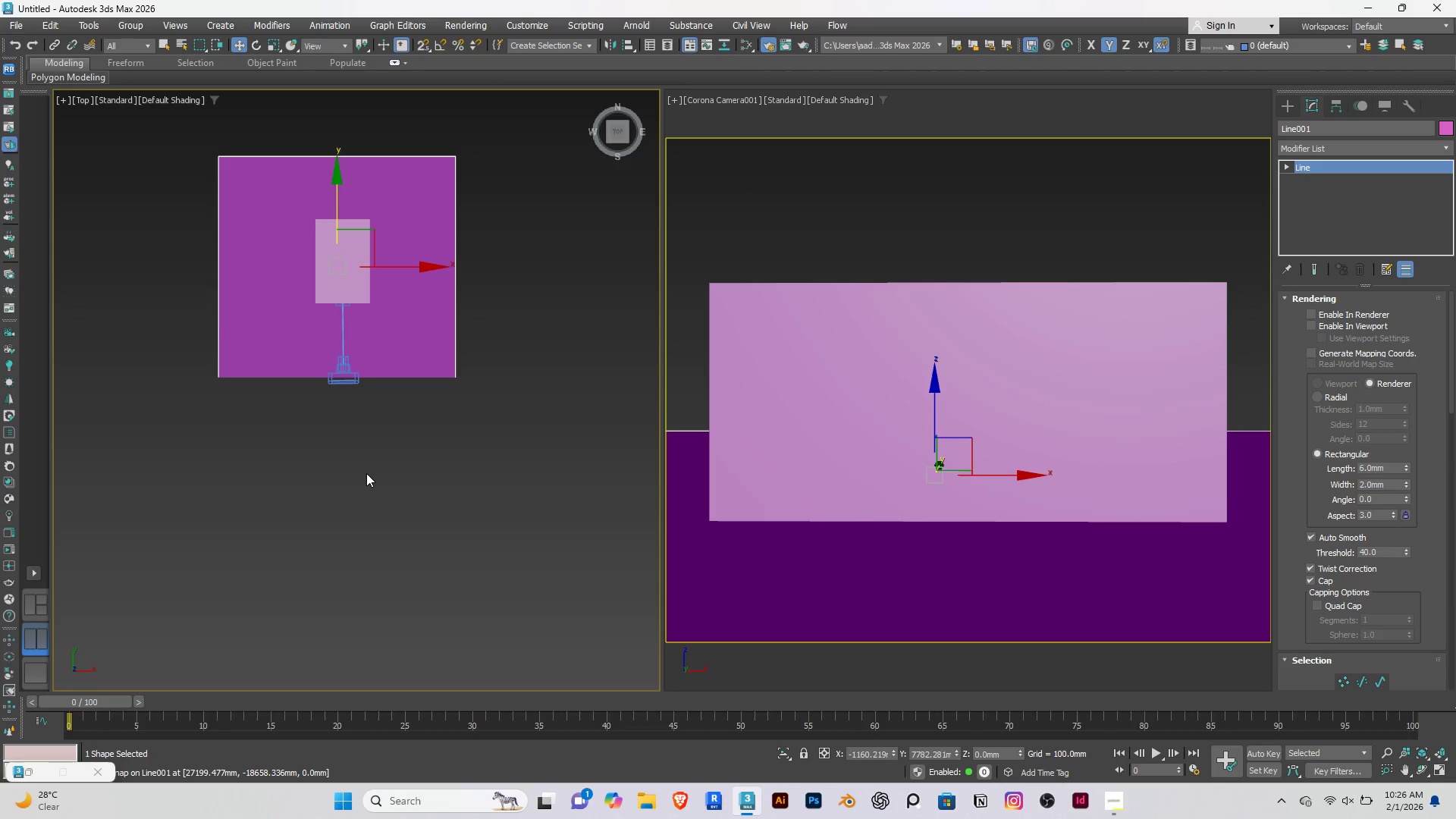 
hold_key(key=AltRight, duration=0.59)
 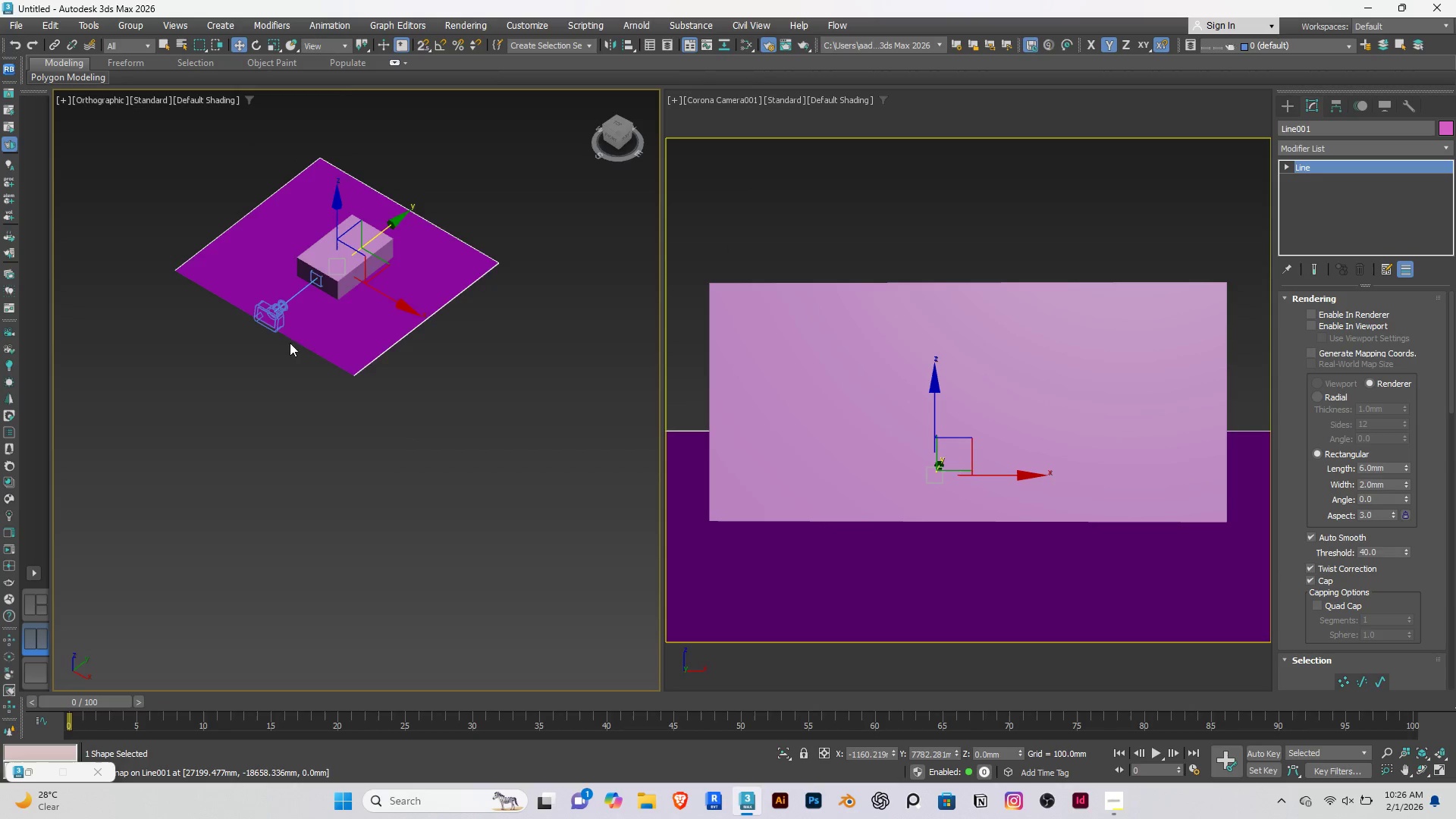 
scroll: coordinate [280, 334], scroll_direction: up, amount: 1.0
 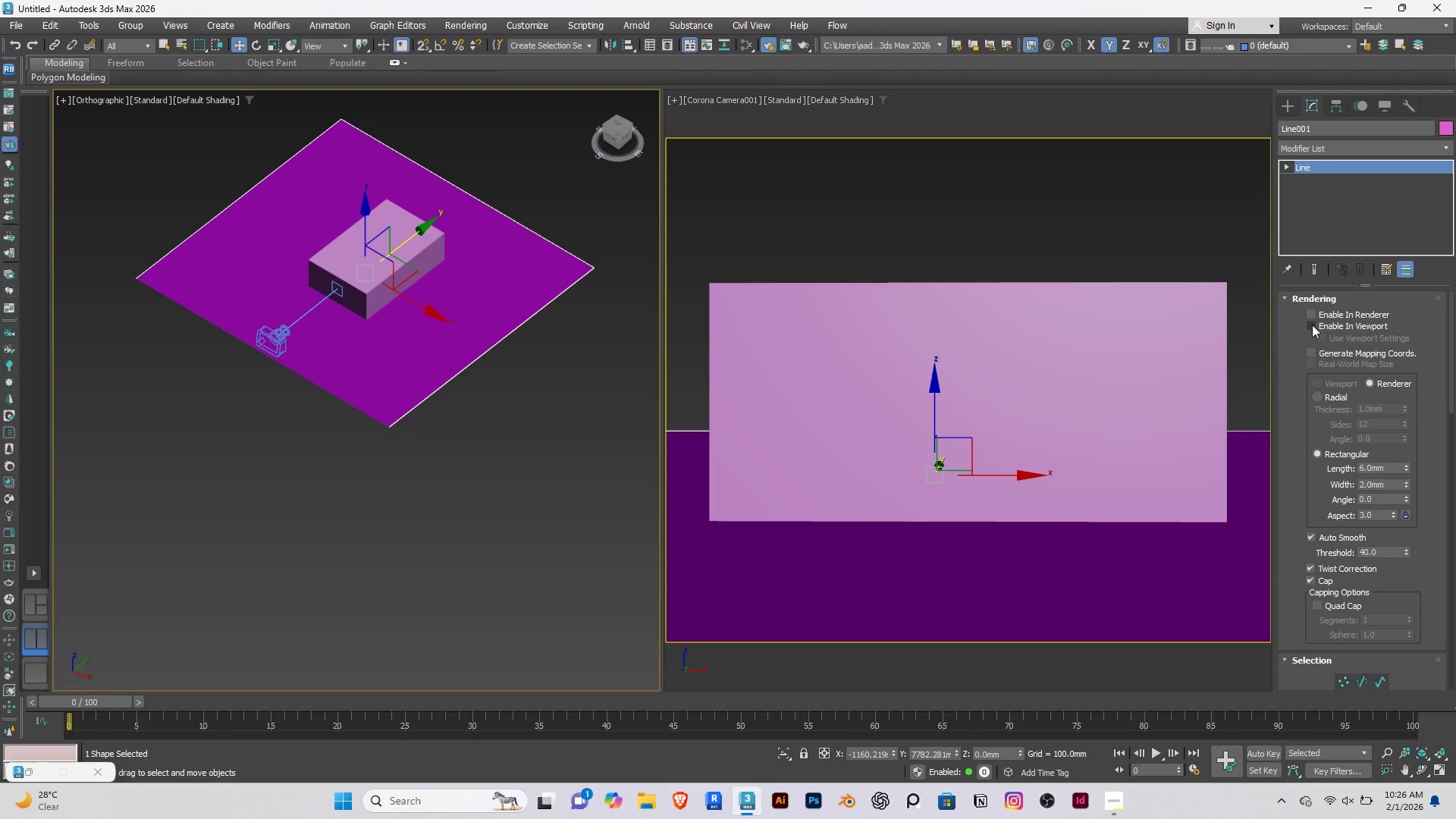 
double_click([1314, 314])
 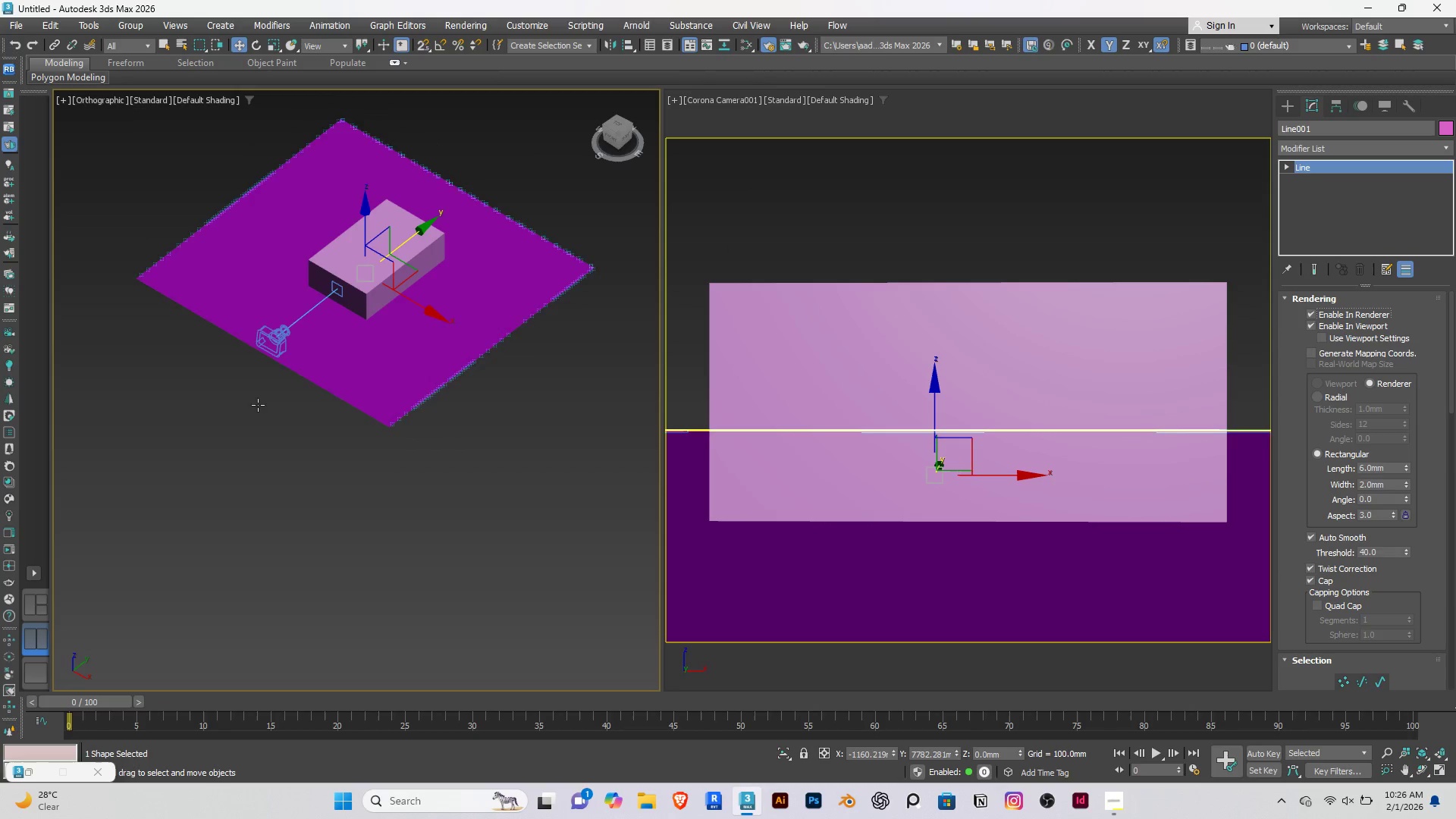 
hold_key(key=AltRight, duration=0.36)
 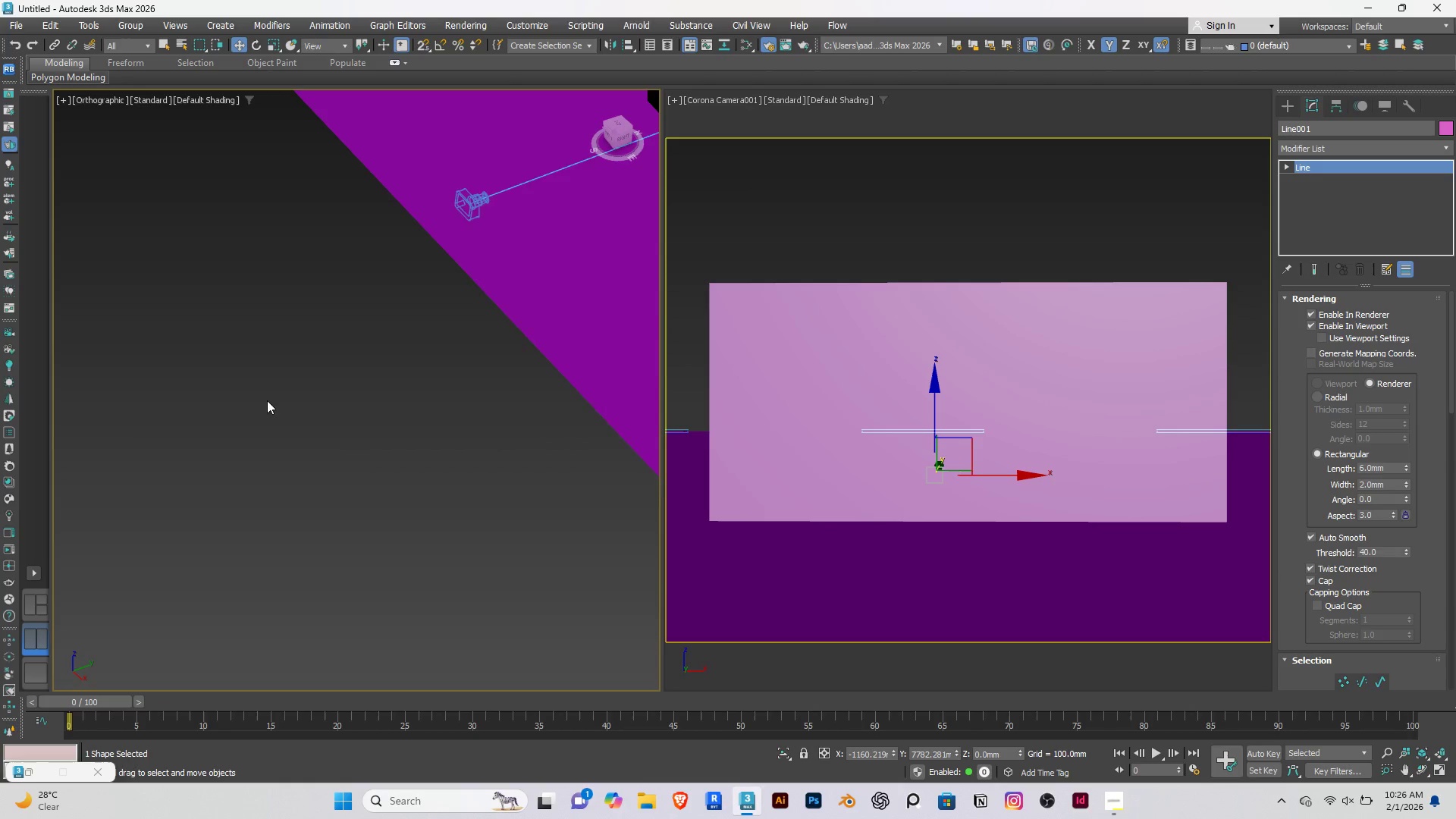 
scroll: coordinate [118, 366], scroll_direction: up, amount: 3.0
 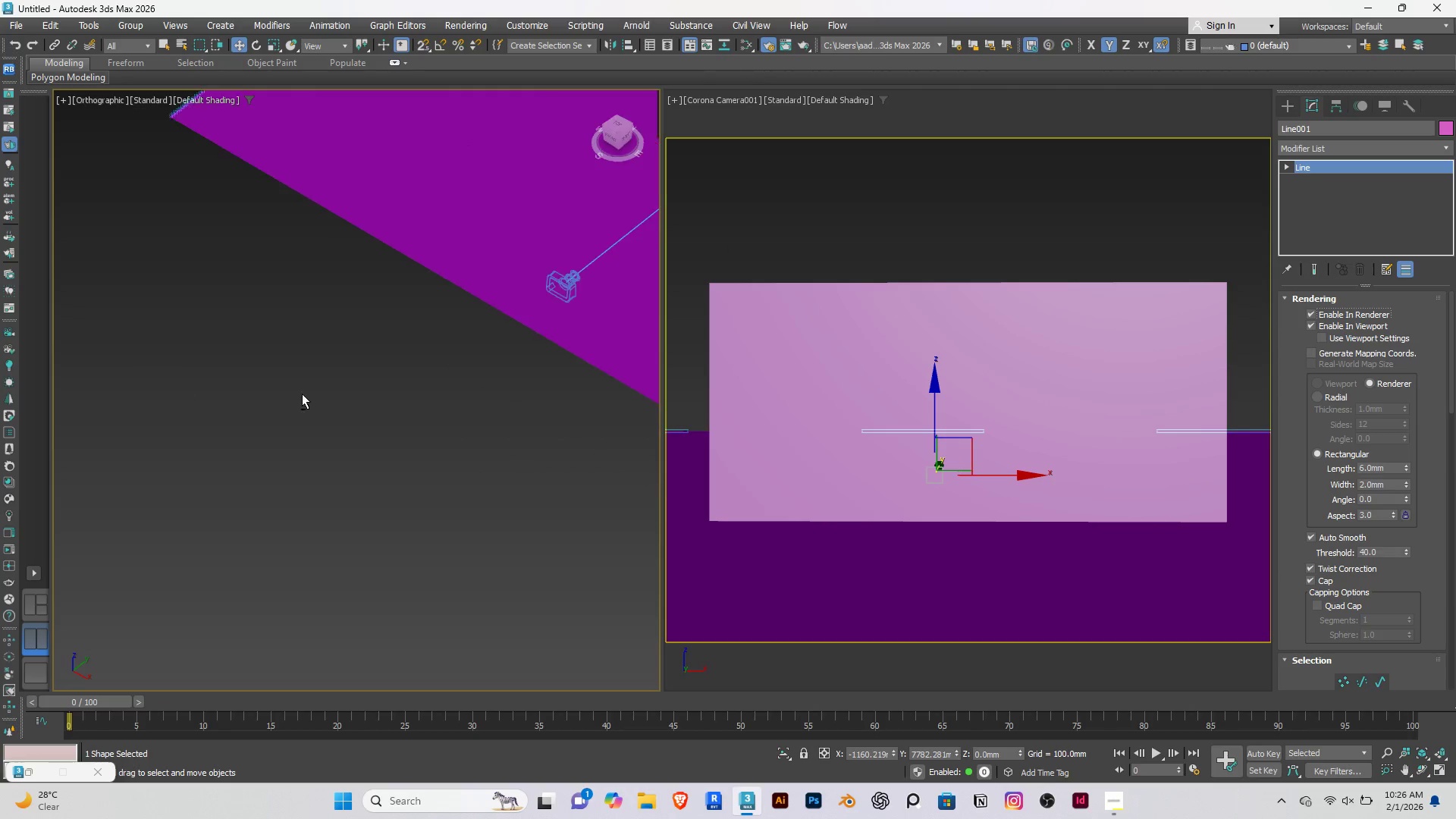 
scroll: coordinate [268, 380], scroll_direction: down, amount: 3.0
 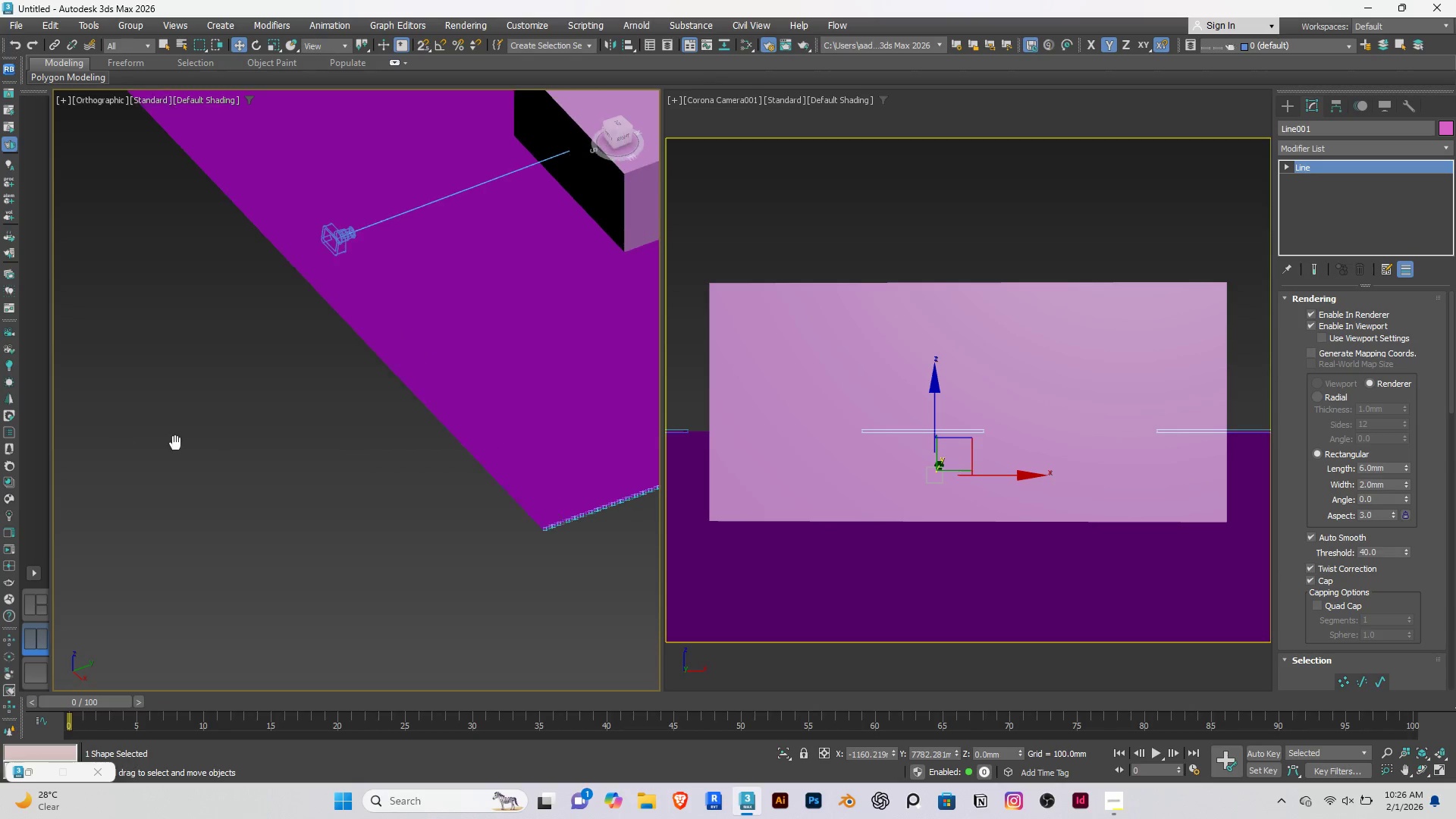 
hold_key(key=AltRight, duration=0.39)
 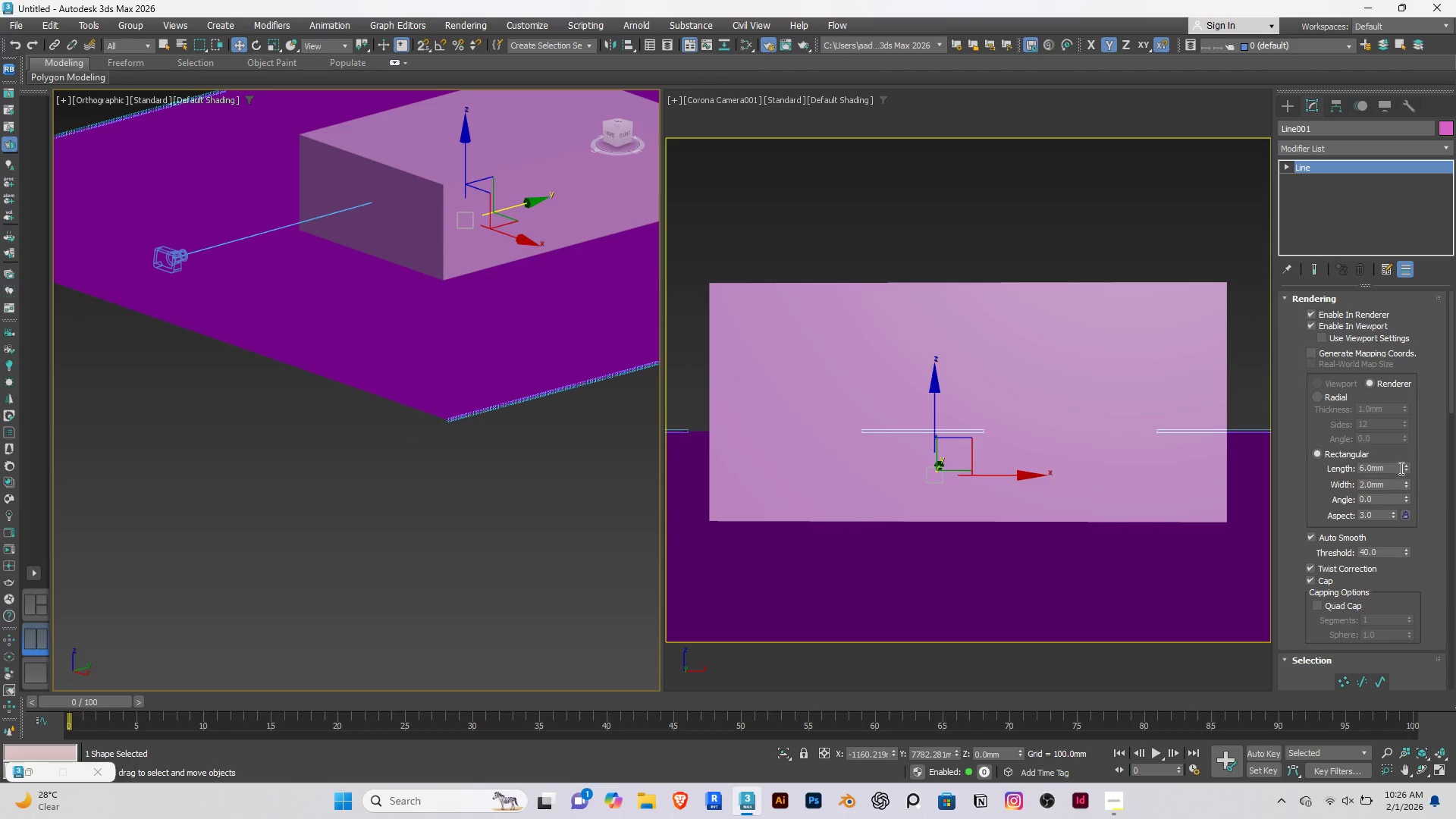 
left_click_drag(start_coordinate=[1403, 470], to_coordinate=[675, 699])
 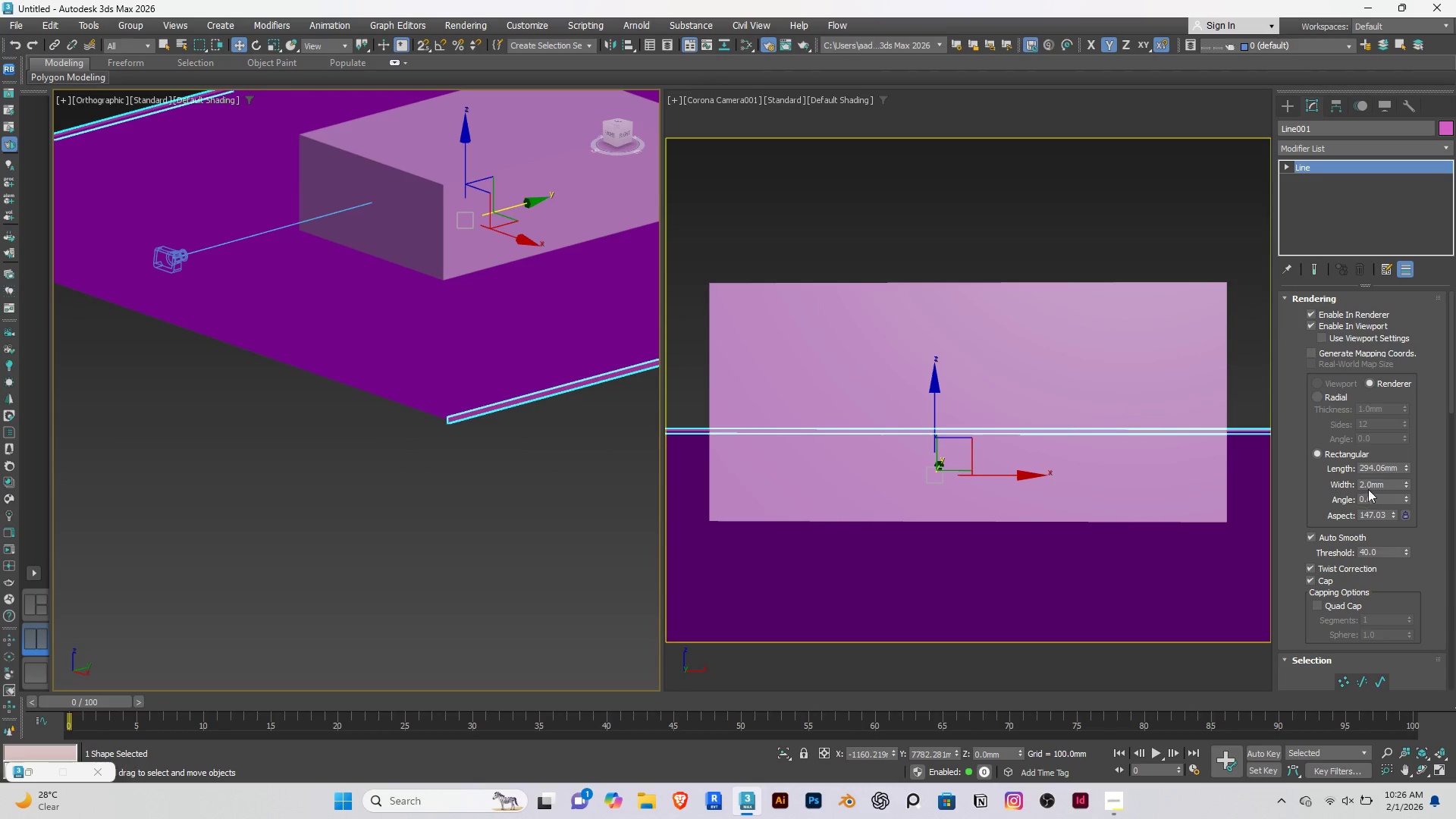 
left_click([1370, 463])
 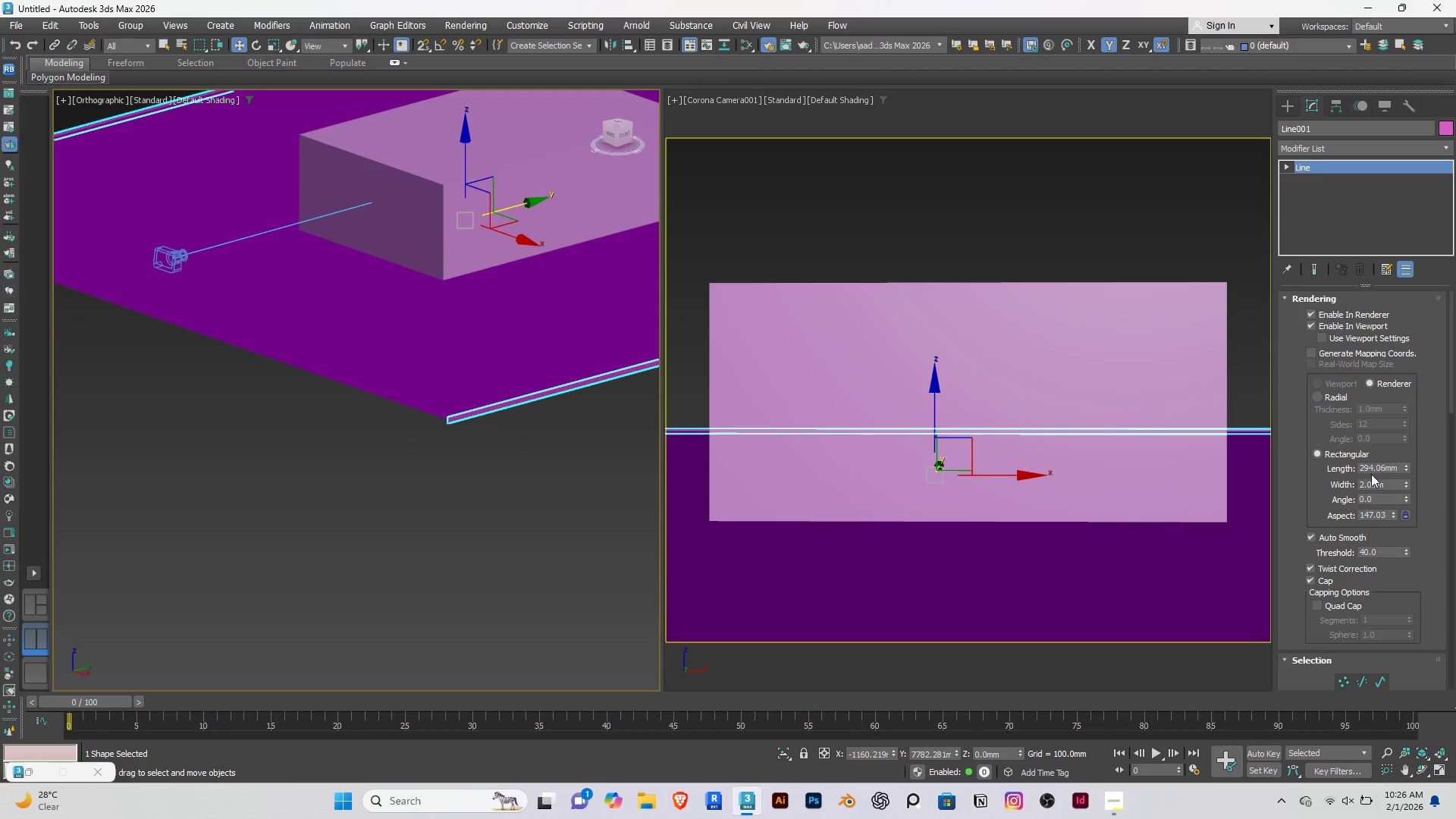 
double_click([1371, 474])
 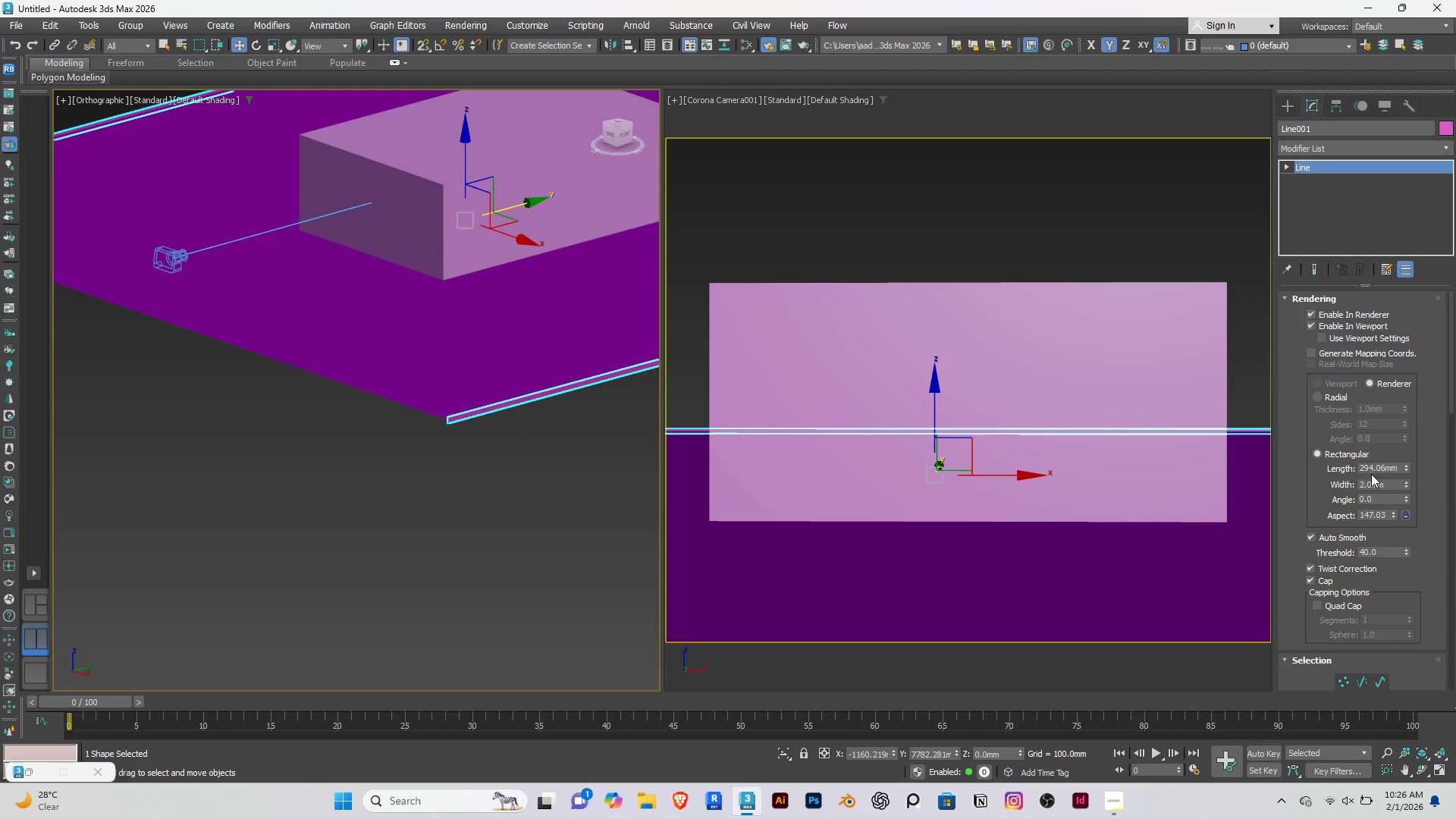 
triple_click([1371, 474])
 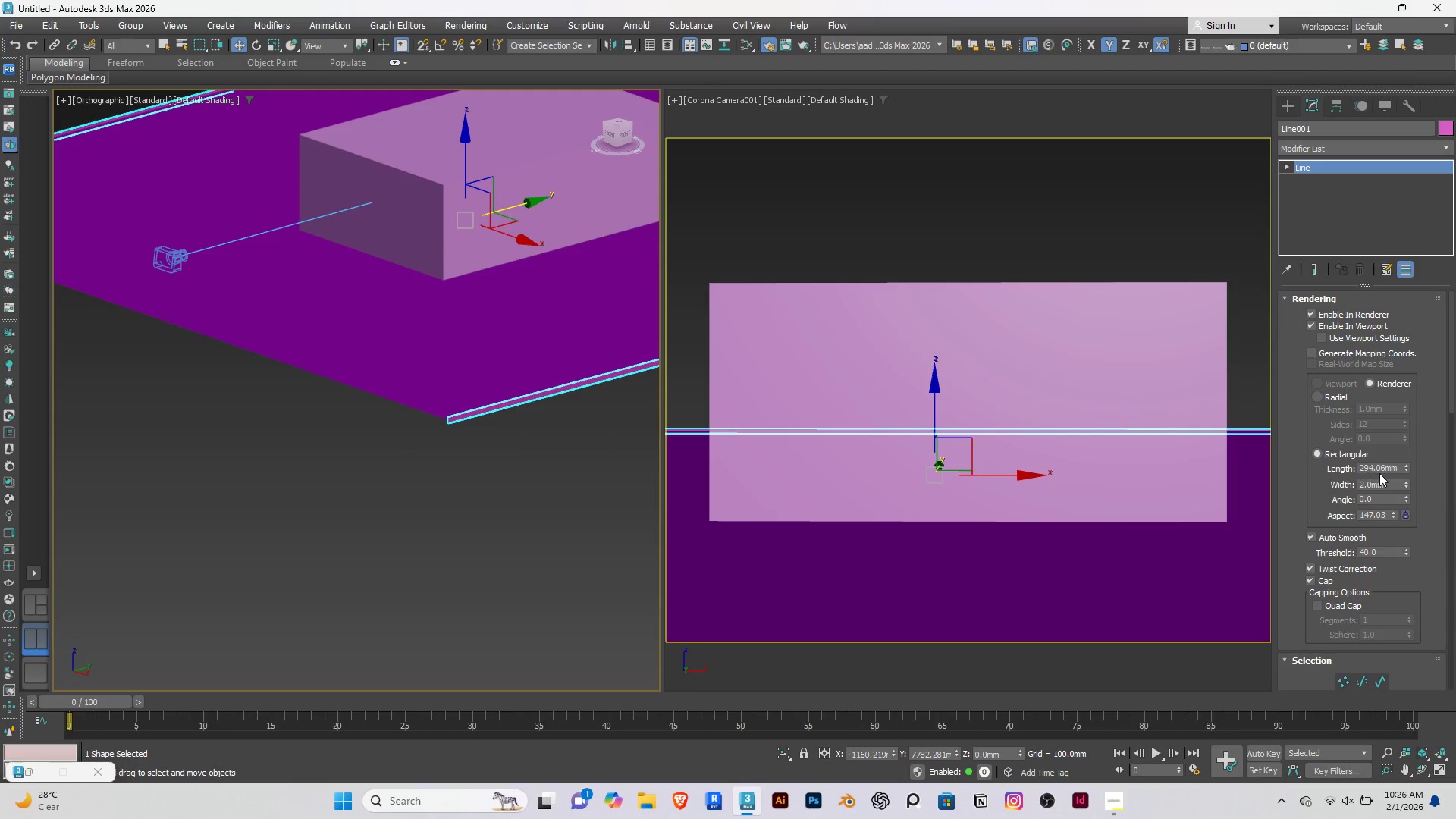 
triple_click([1379, 473])
 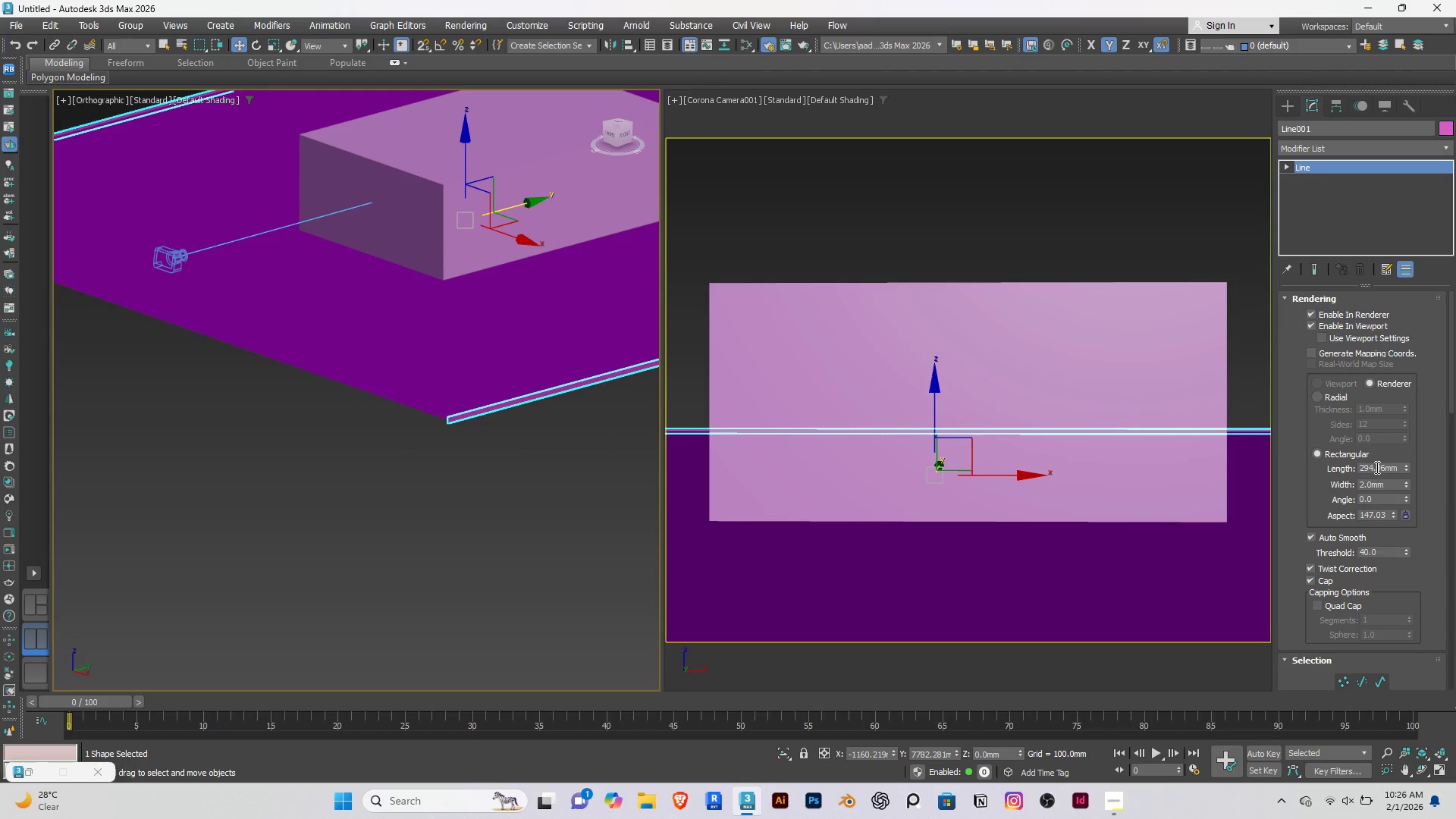 
triple_click([1376, 467])
 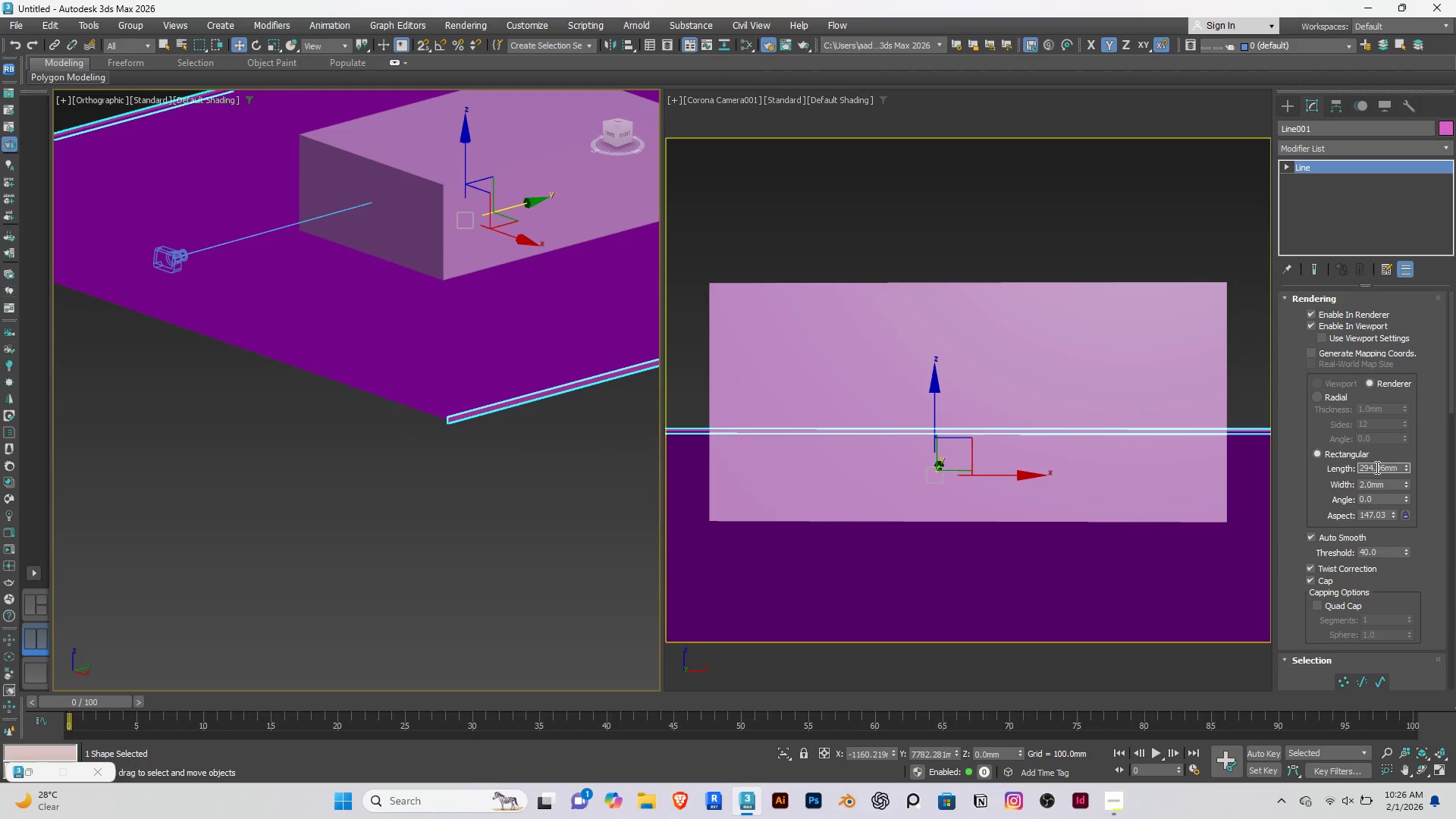 
triple_click([1376, 467])
 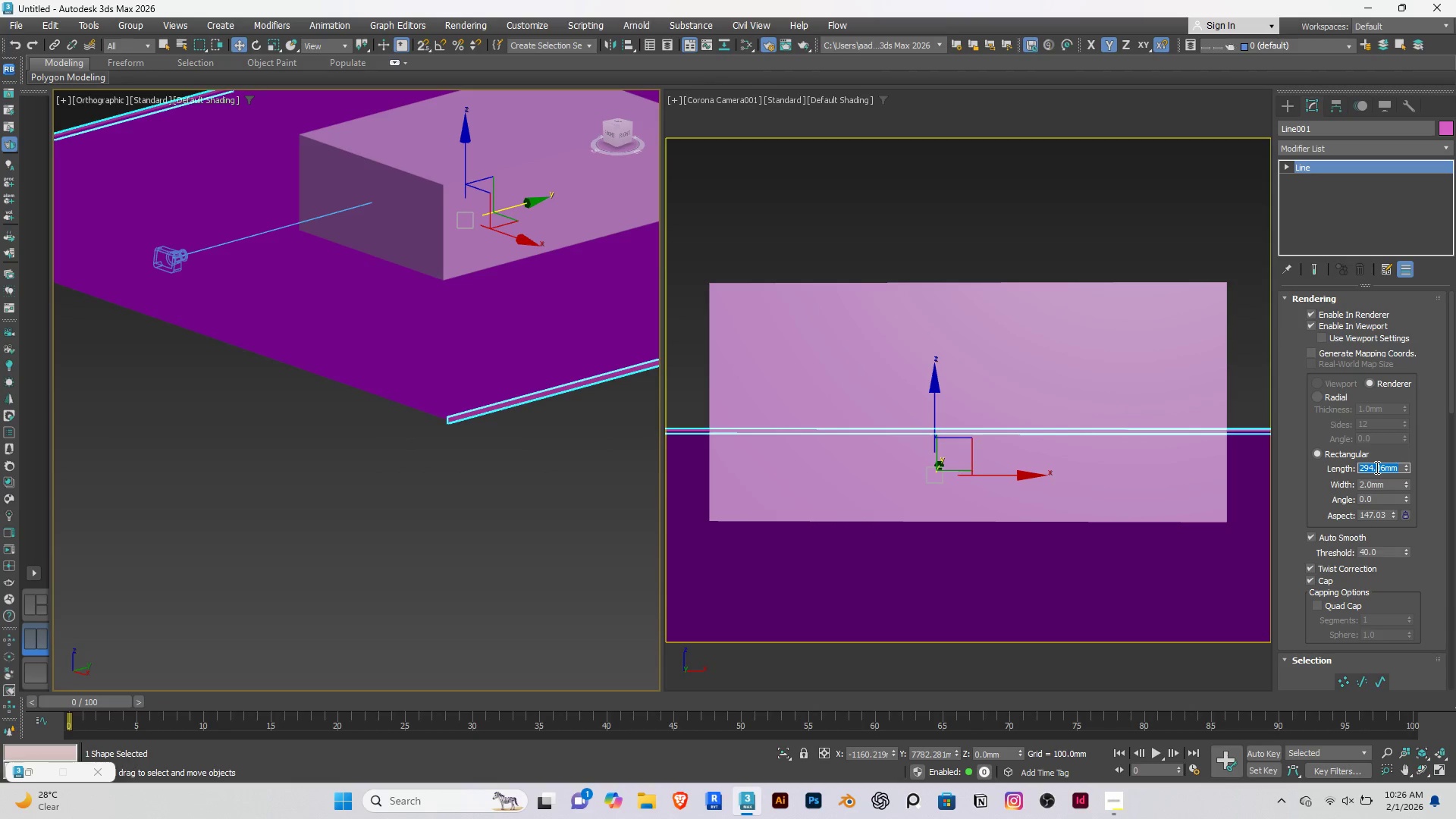 
type(2)
key(Backspace)
type(2000)
 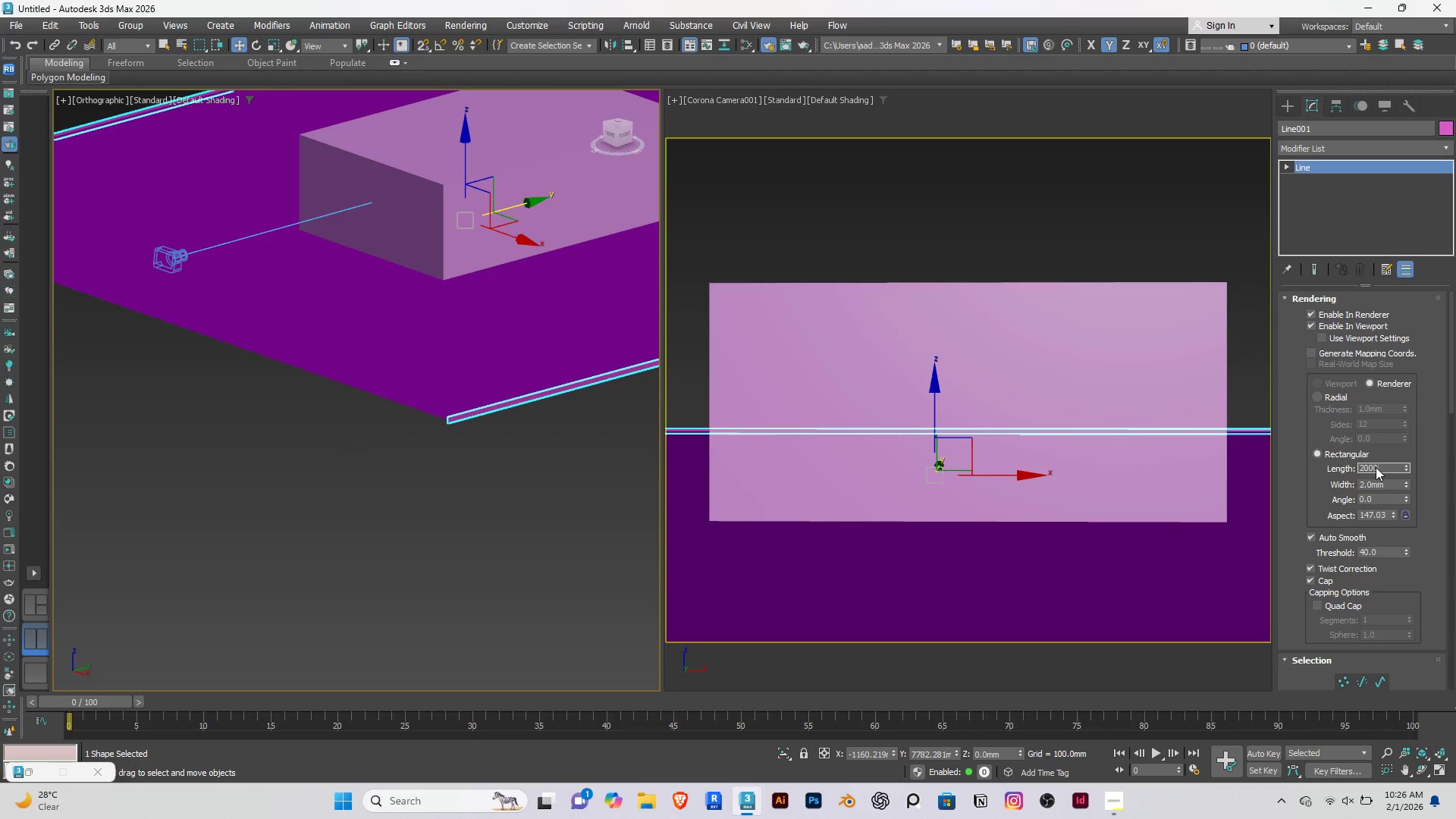 
key(Enter)
 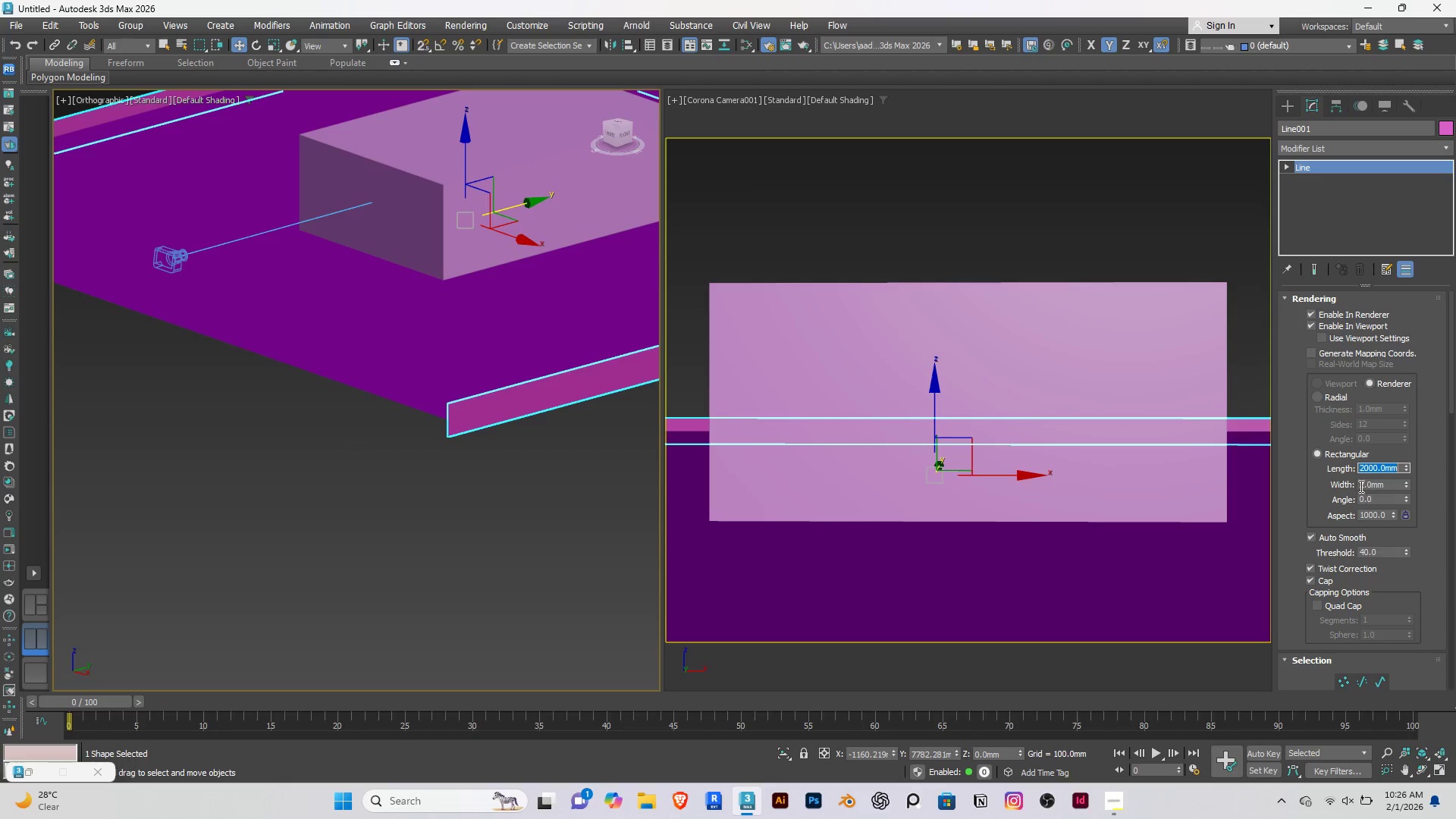 
double_click([1367, 488])
 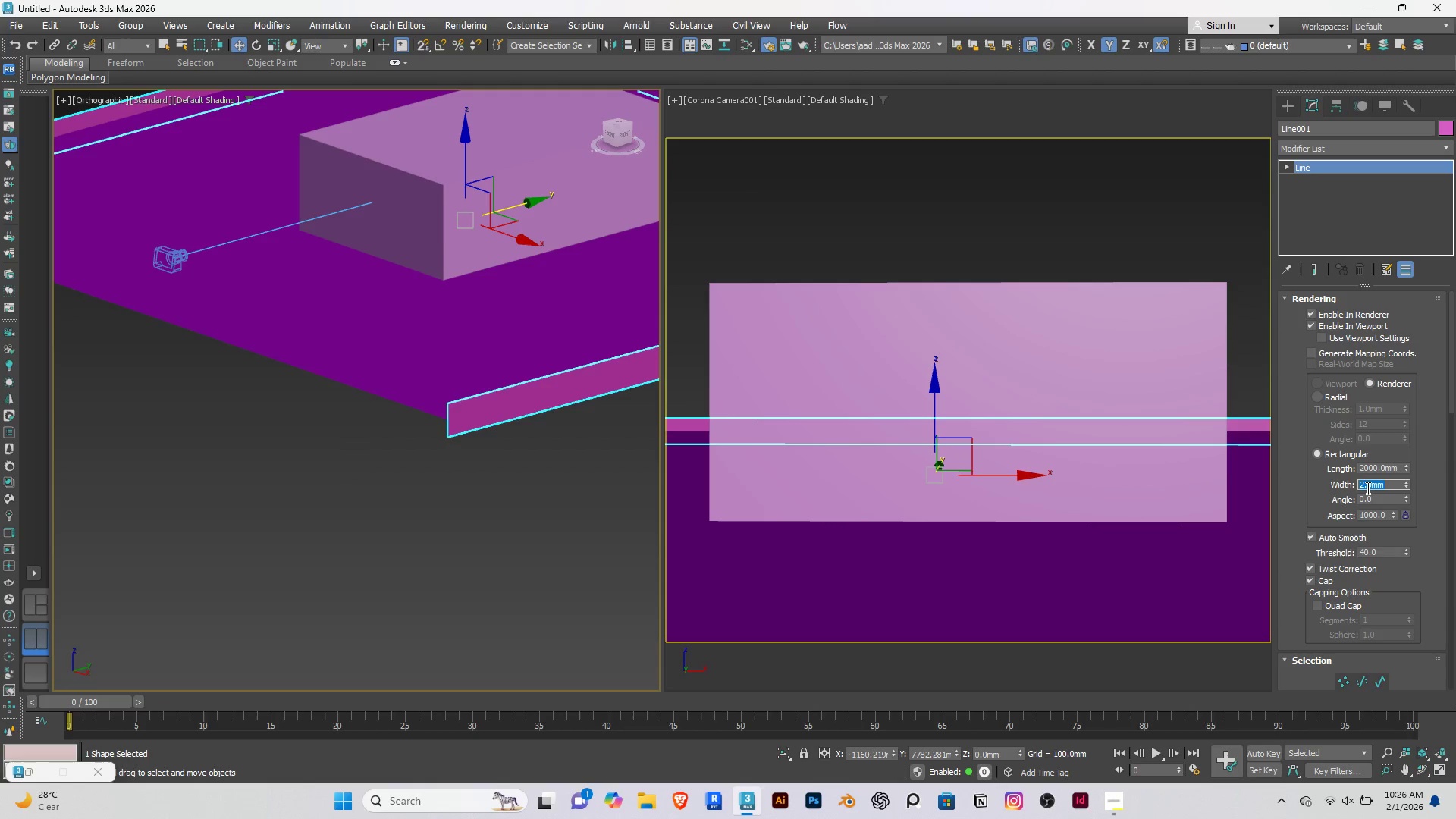 
type(225)
 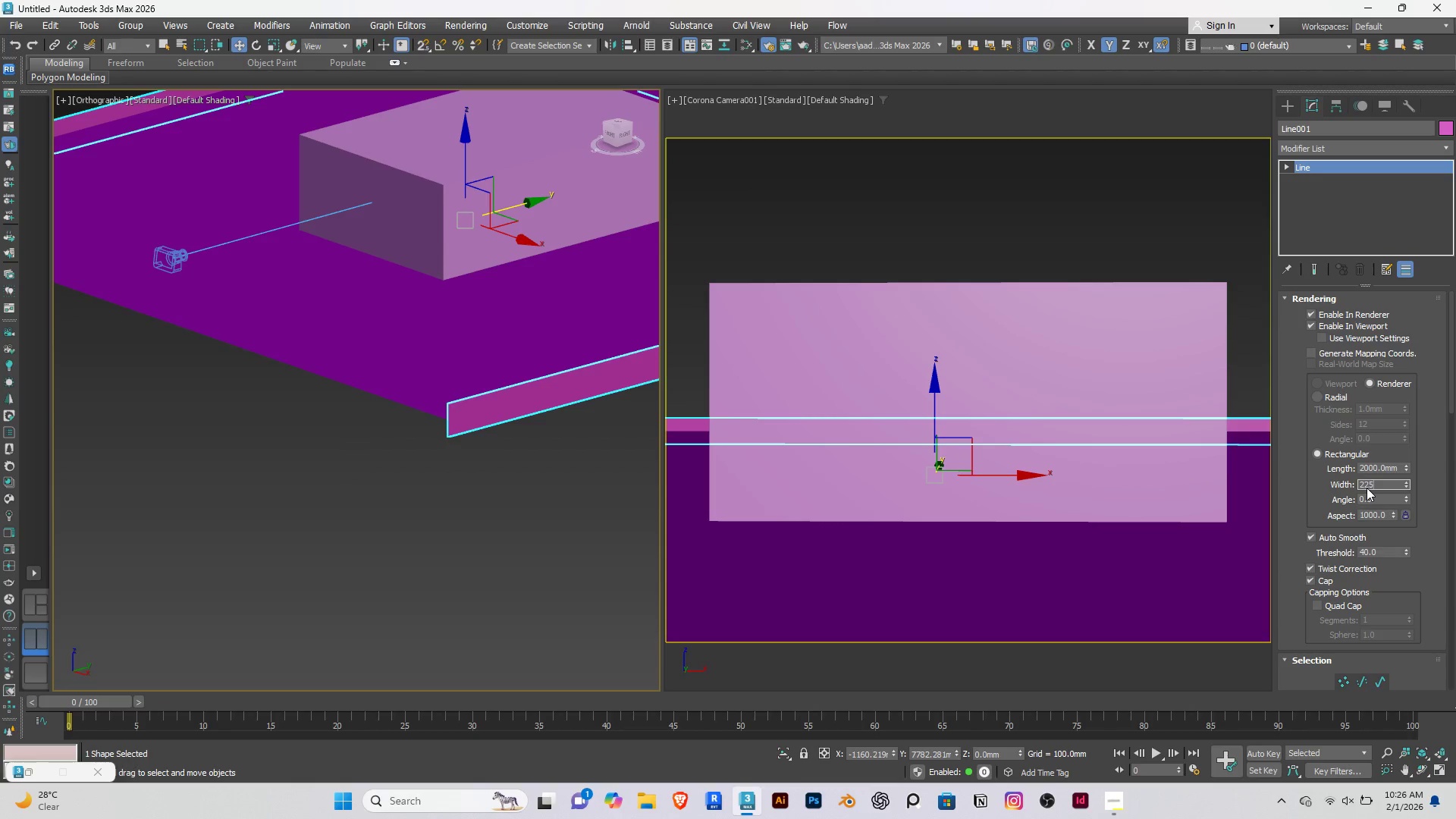 
key(Enter)
 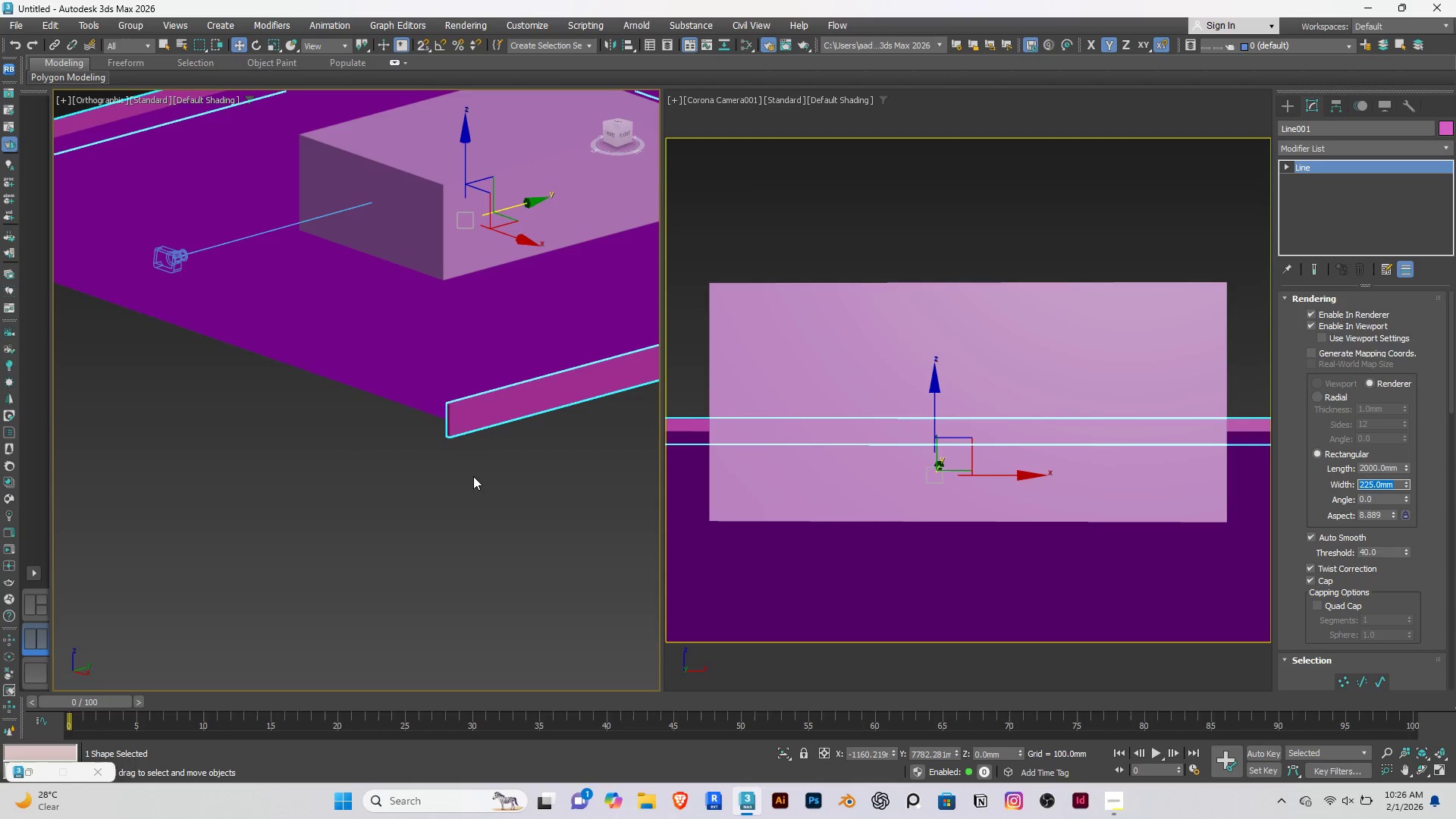 
left_click([425, 489])
 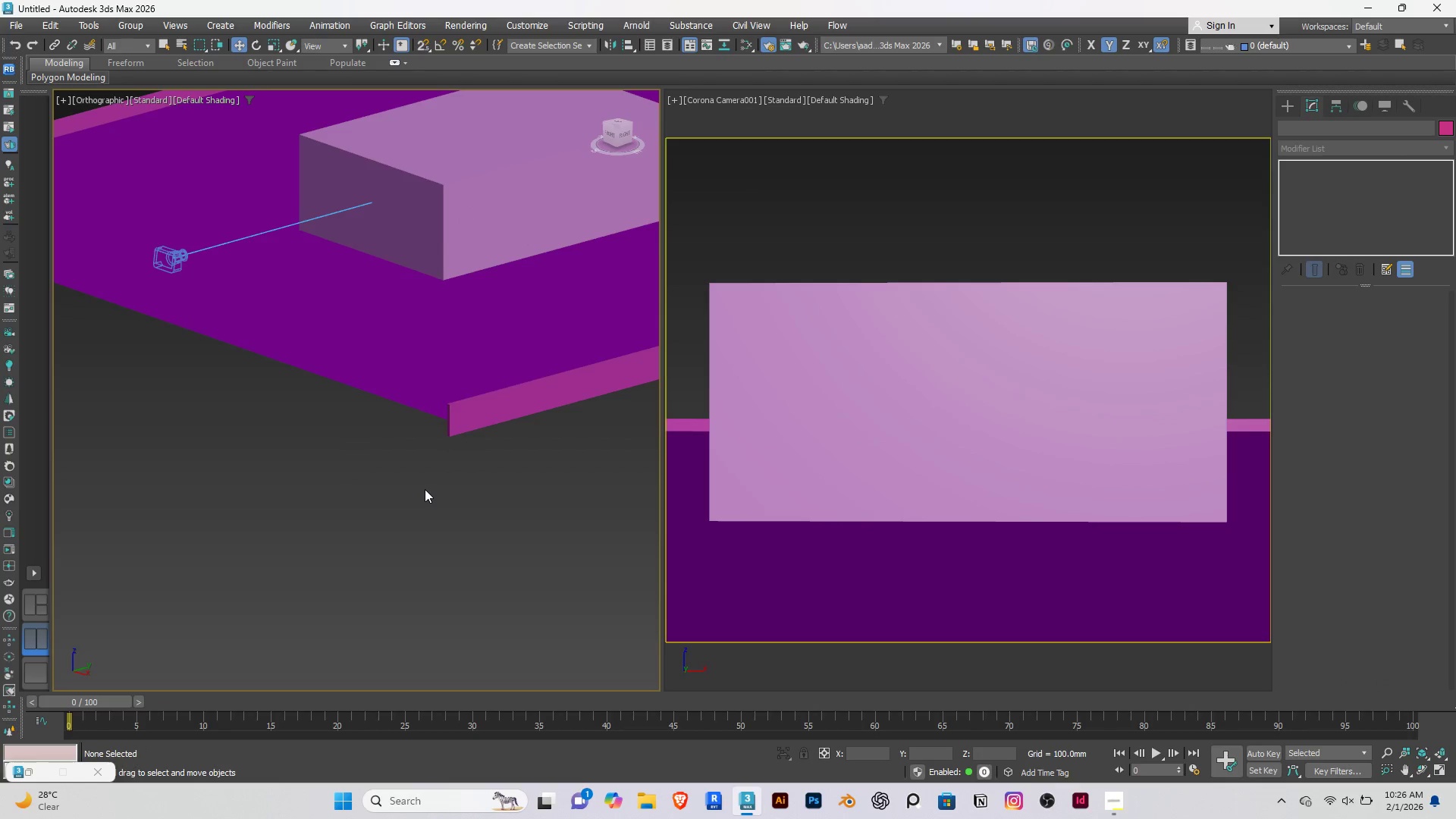 
type(tz)
 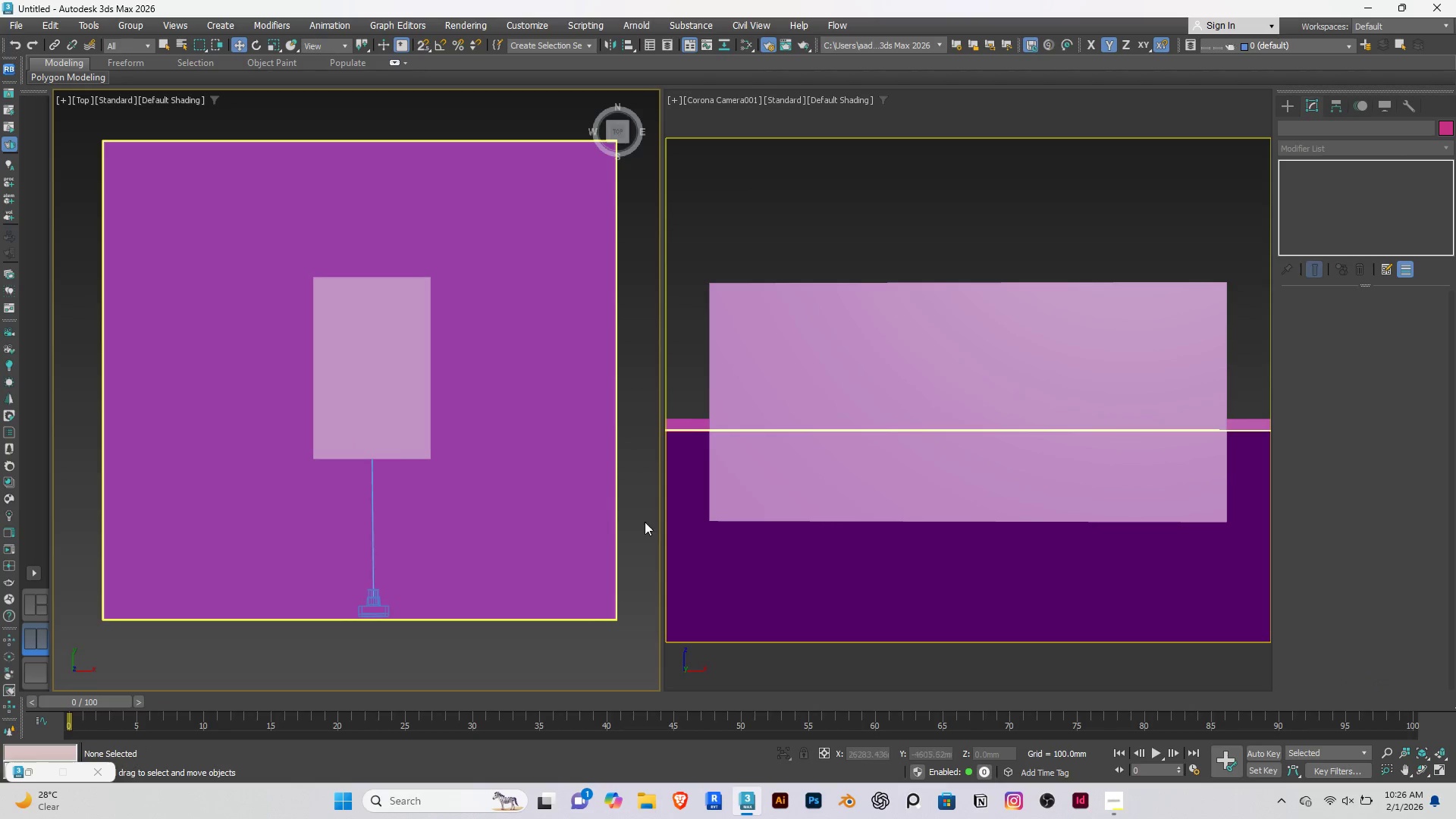 
scroll: coordinate [579, 572], scroll_direction: up, amount: 10.0
 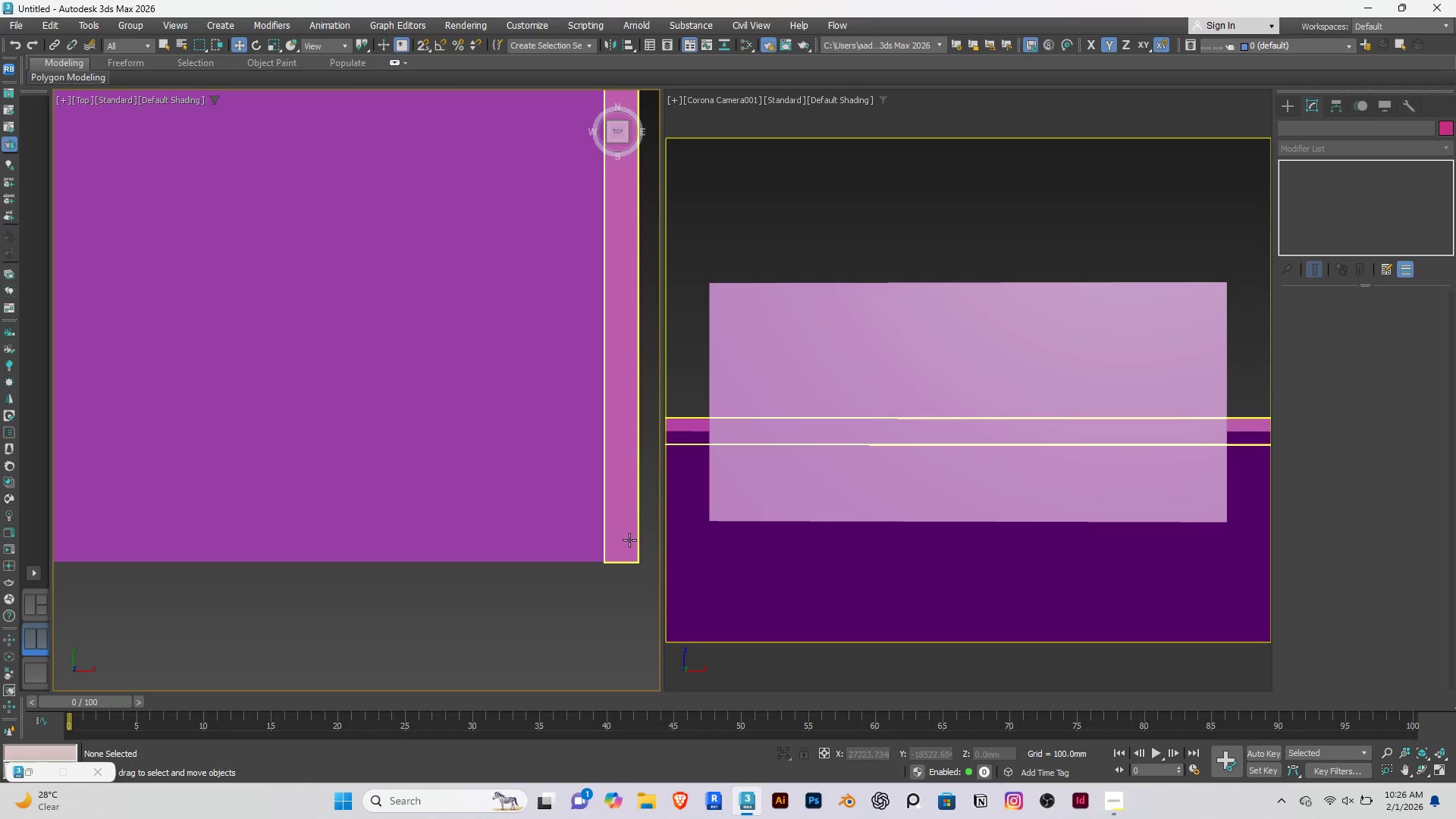 
left_click([629, 540])
 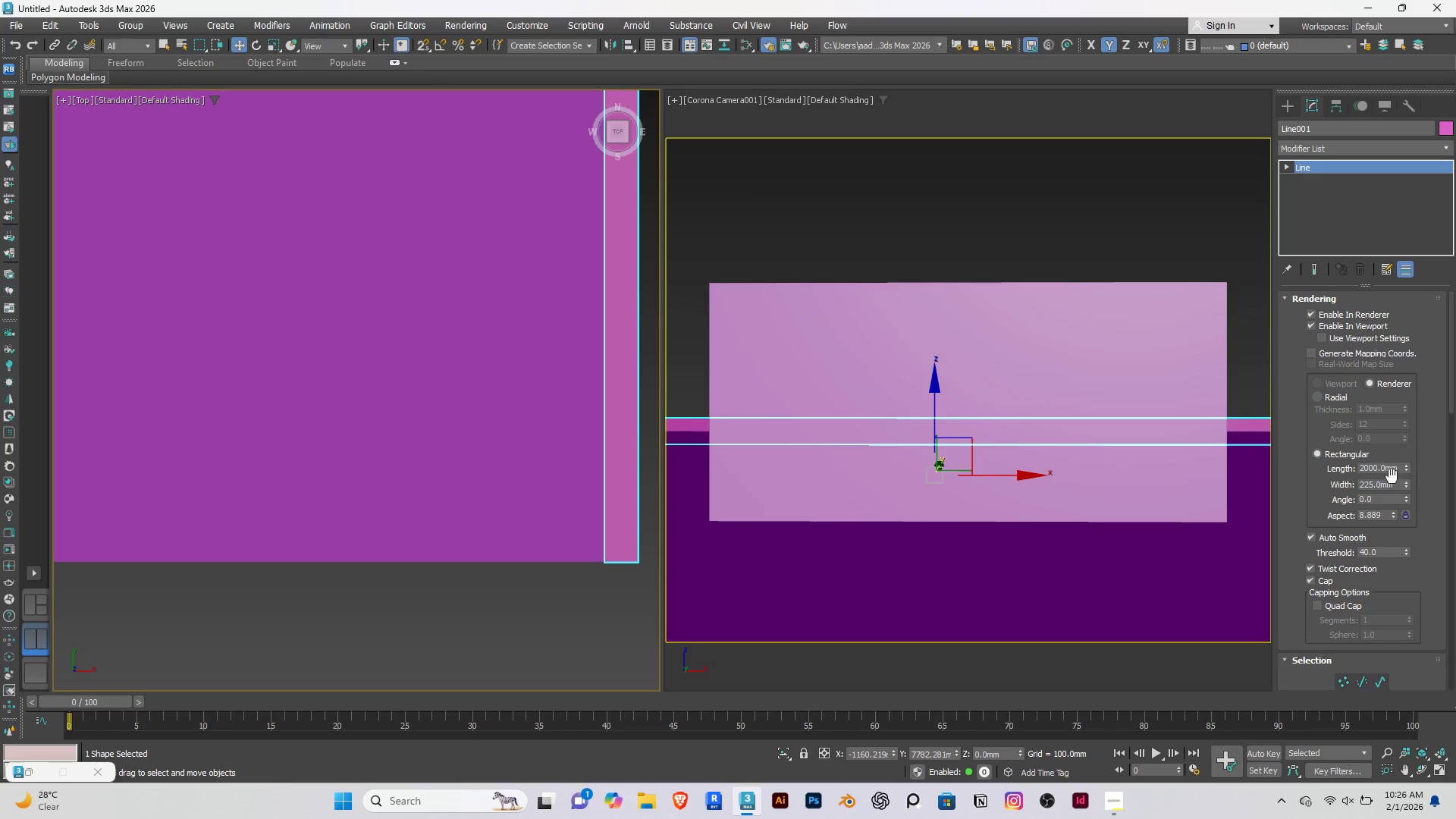 
wait(6.0)
 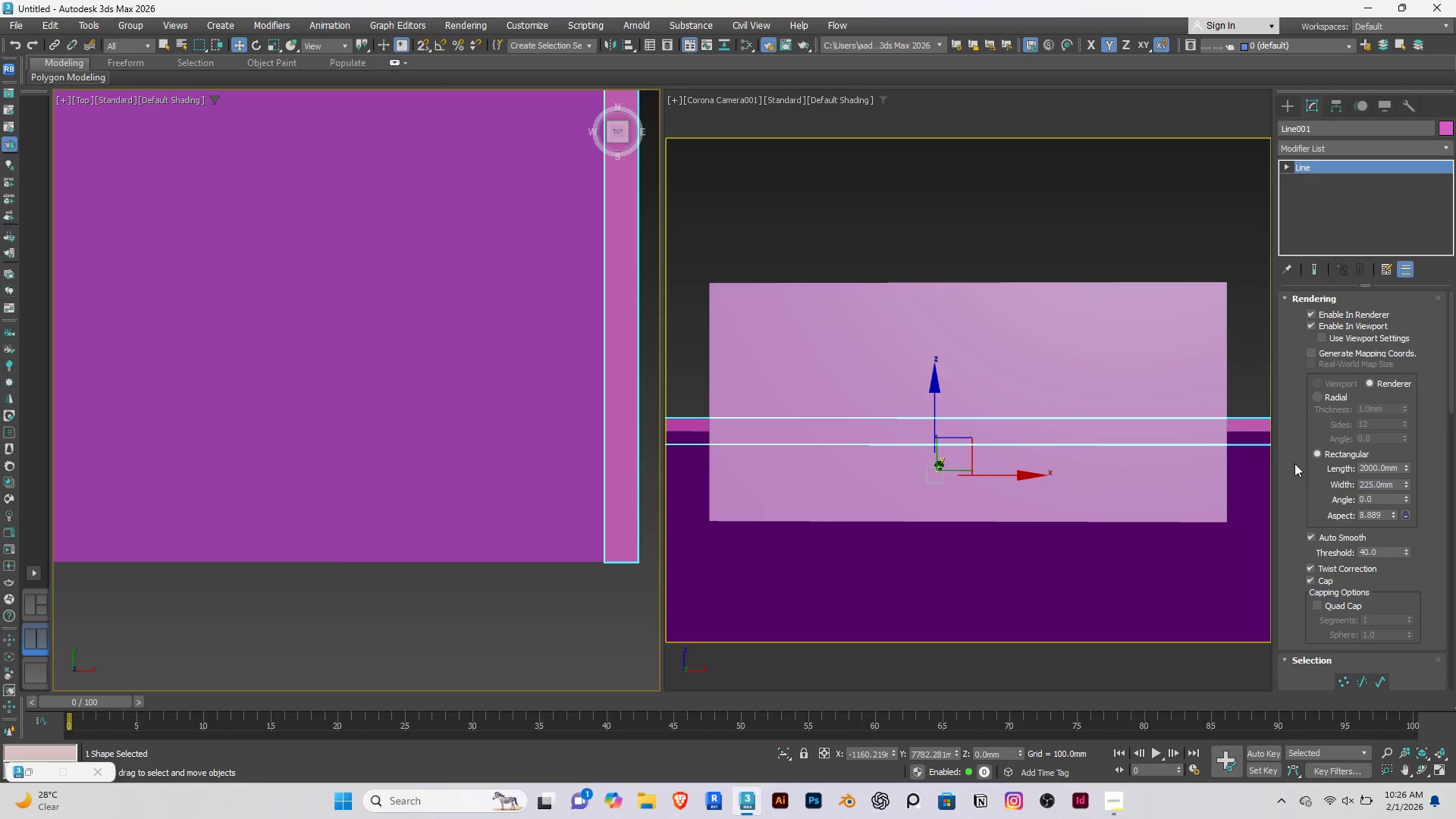 
double_click([1387, 486])
 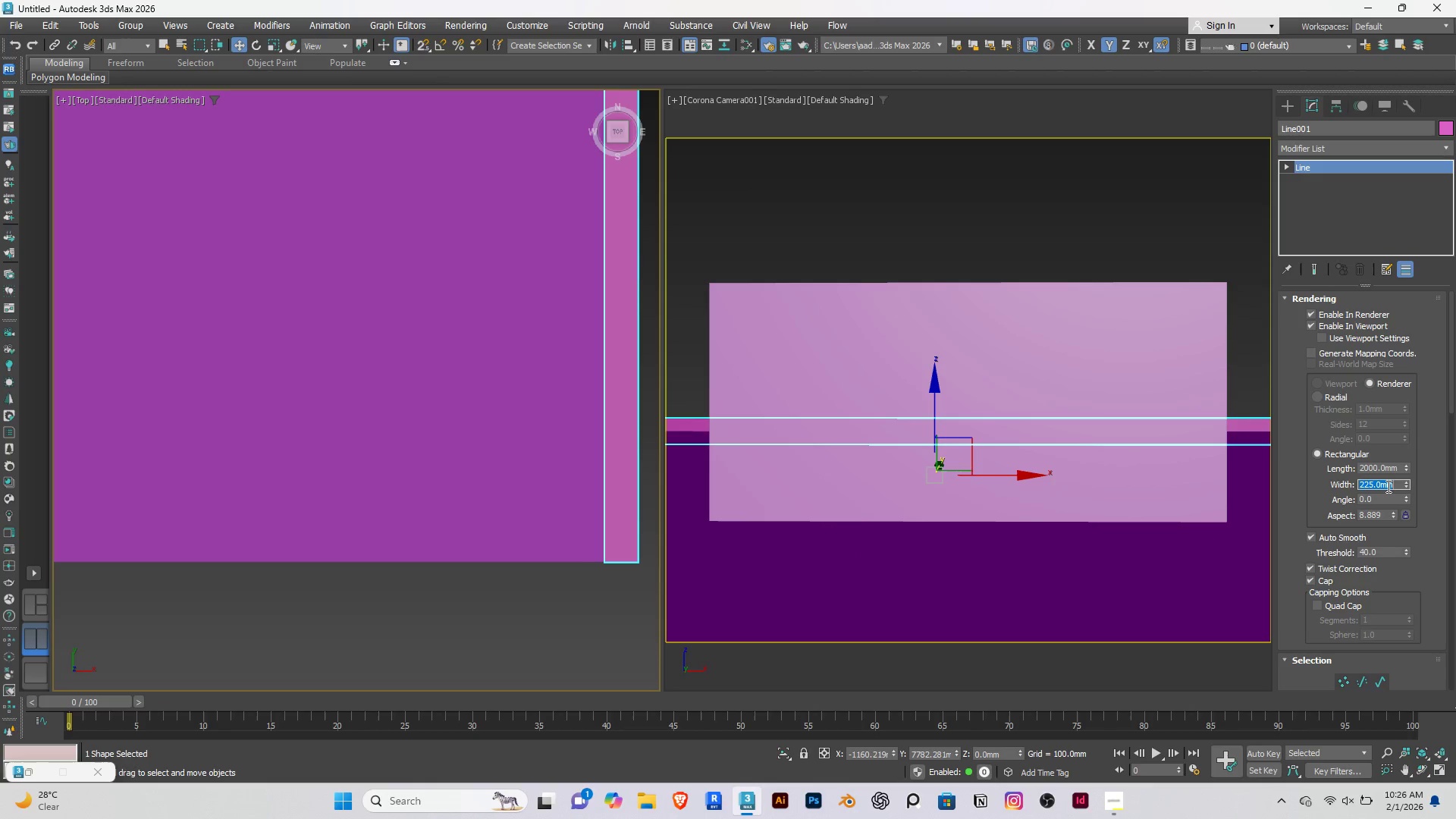 
type(300)
 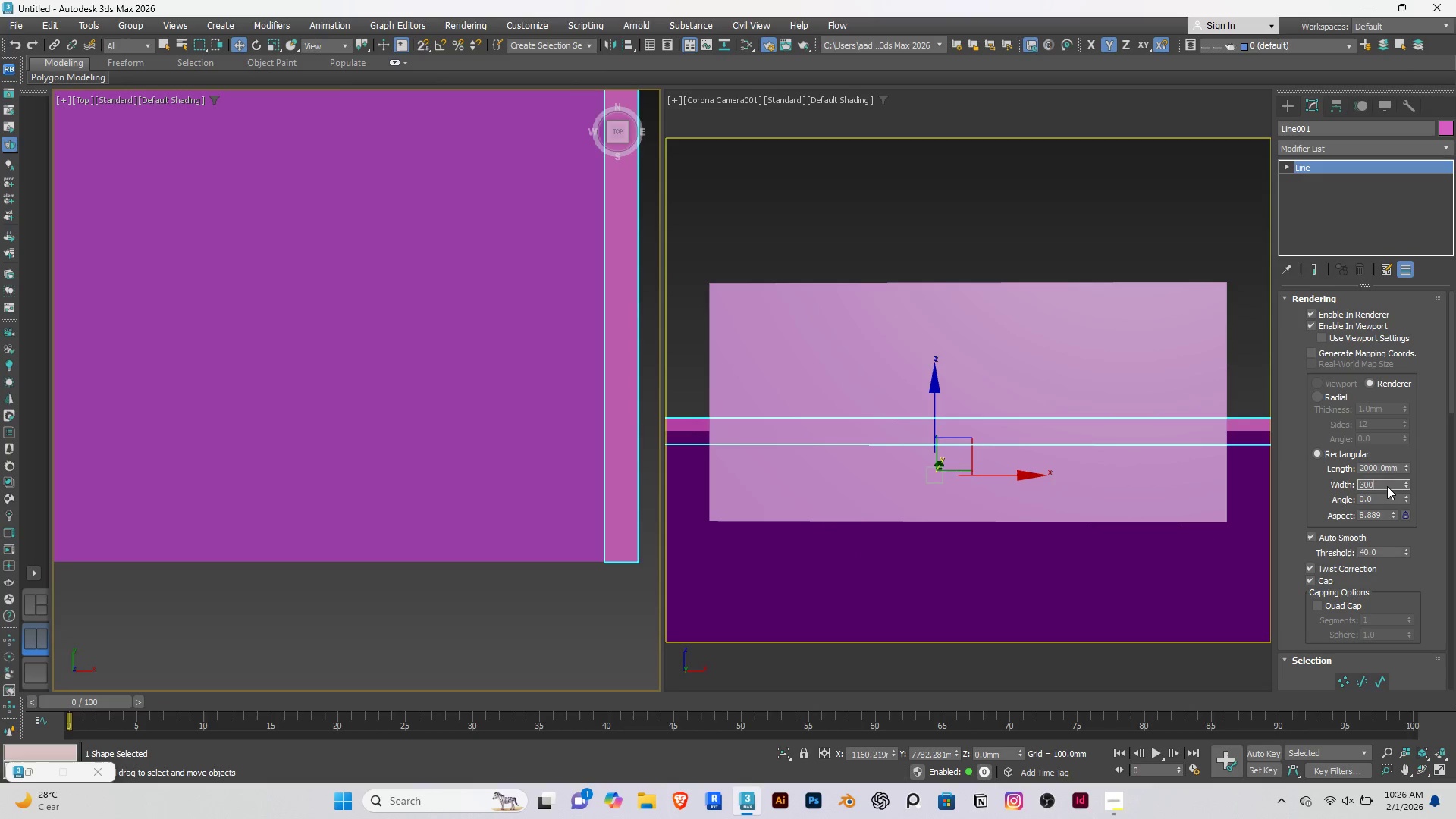 
key(Enter)
 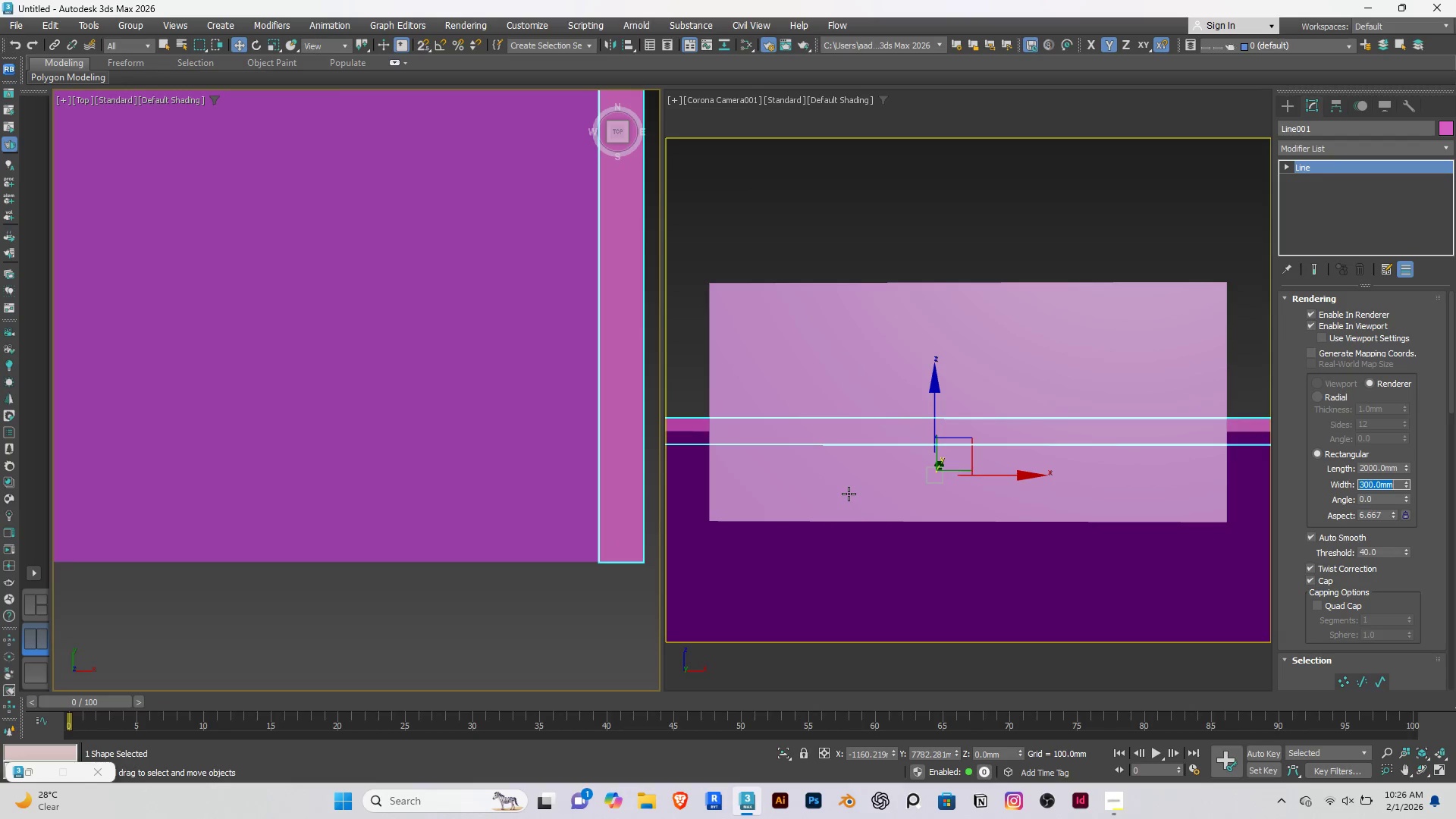 
mouse_move([861, 573])
 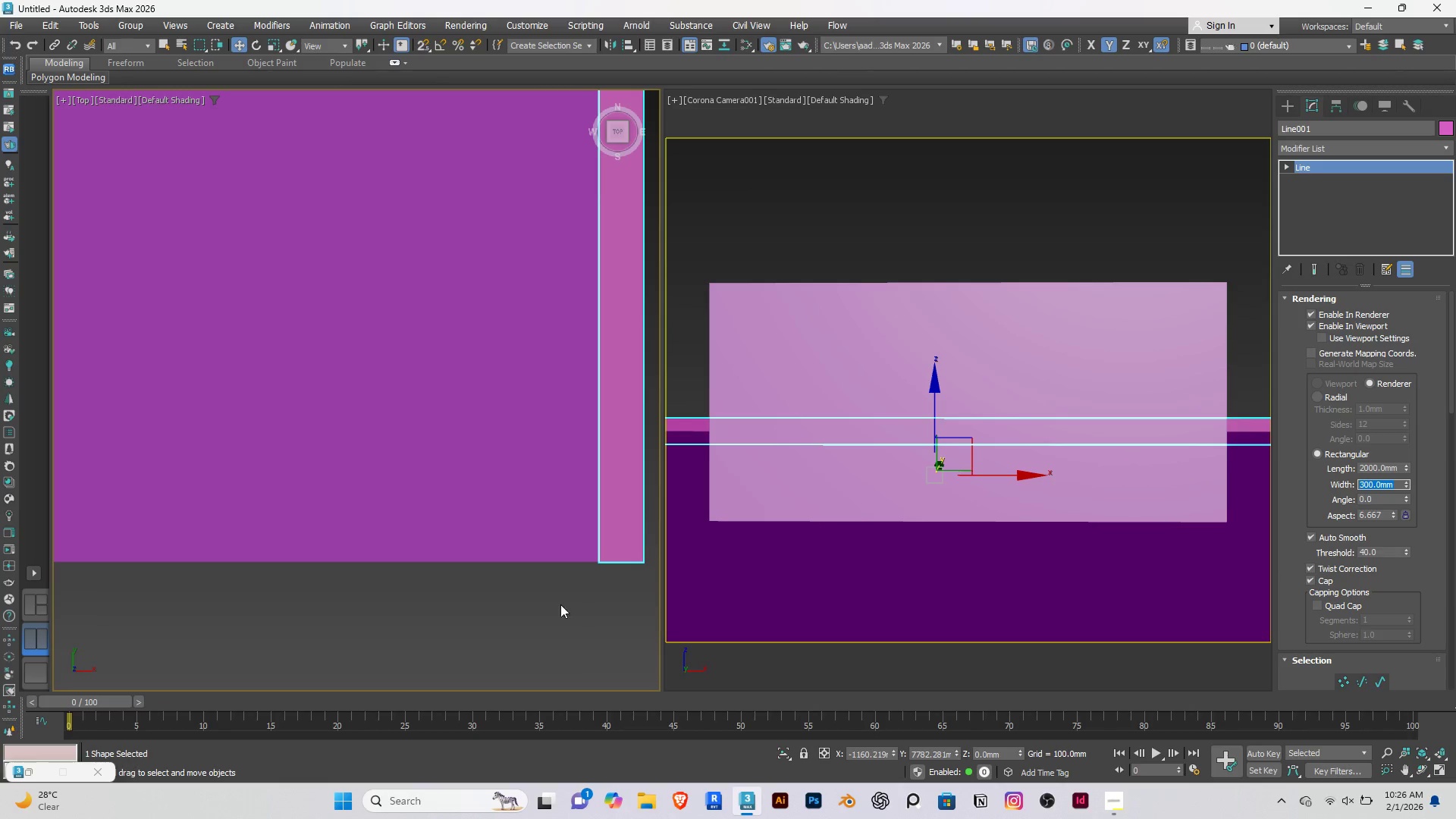 
scroll: coordinate [507, 579], scroll_direction: down, amount: 17.0
 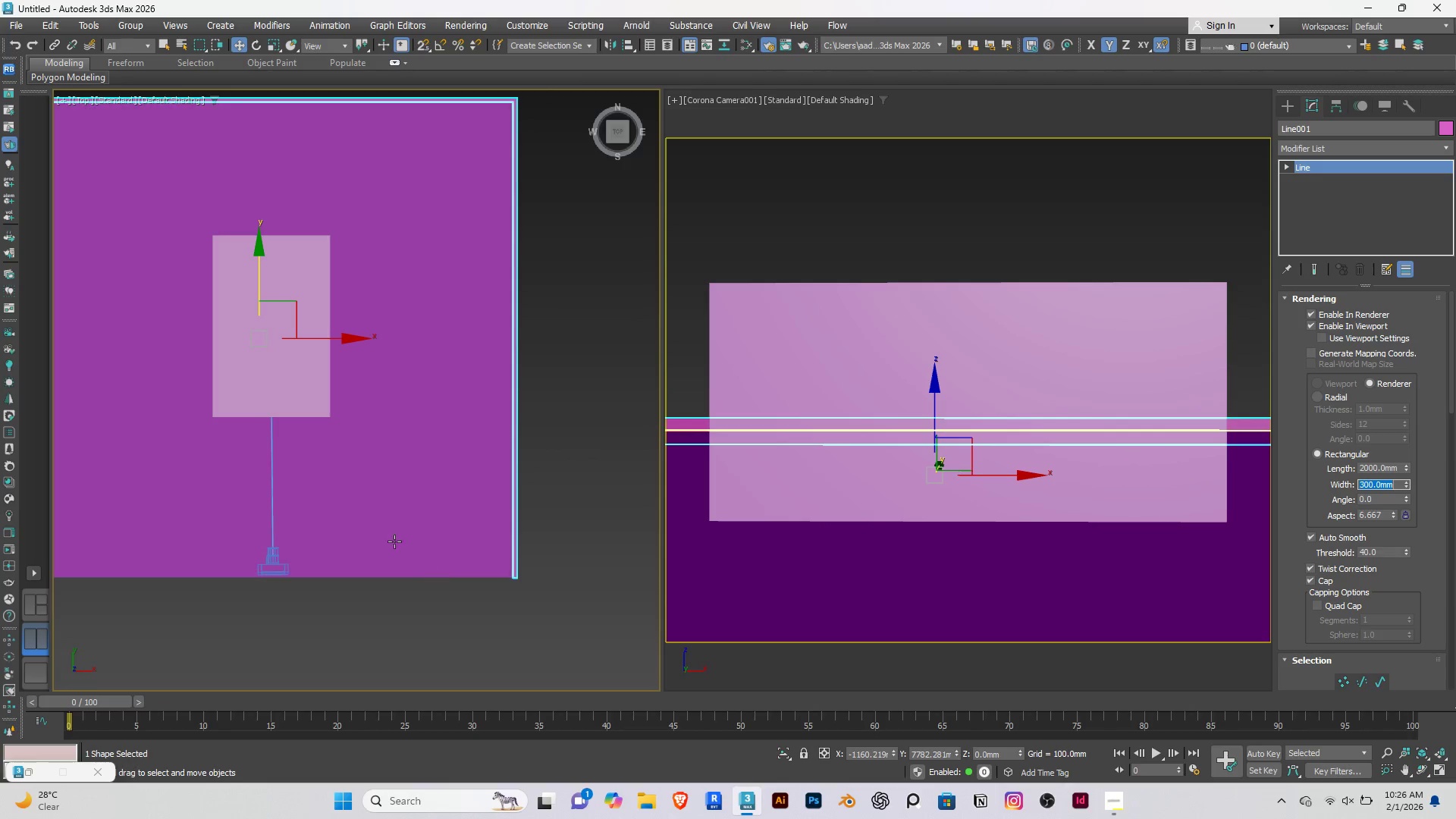 
hold_key(key=AltRight, duration=0.64)
scroll: coordinate [375, 518], scroll_direction: down, amount: 1.0
 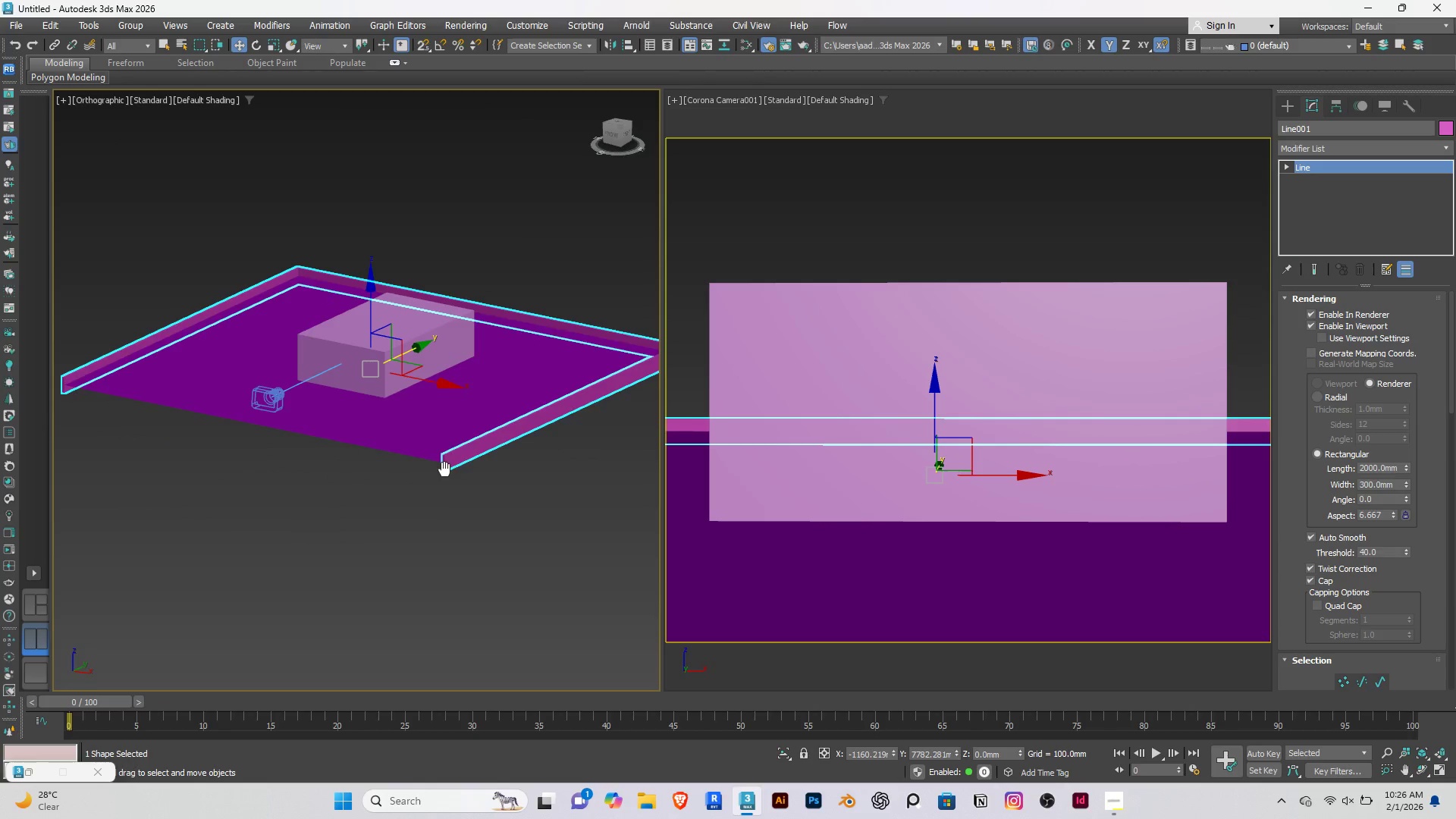 
left_click([405, 507])
 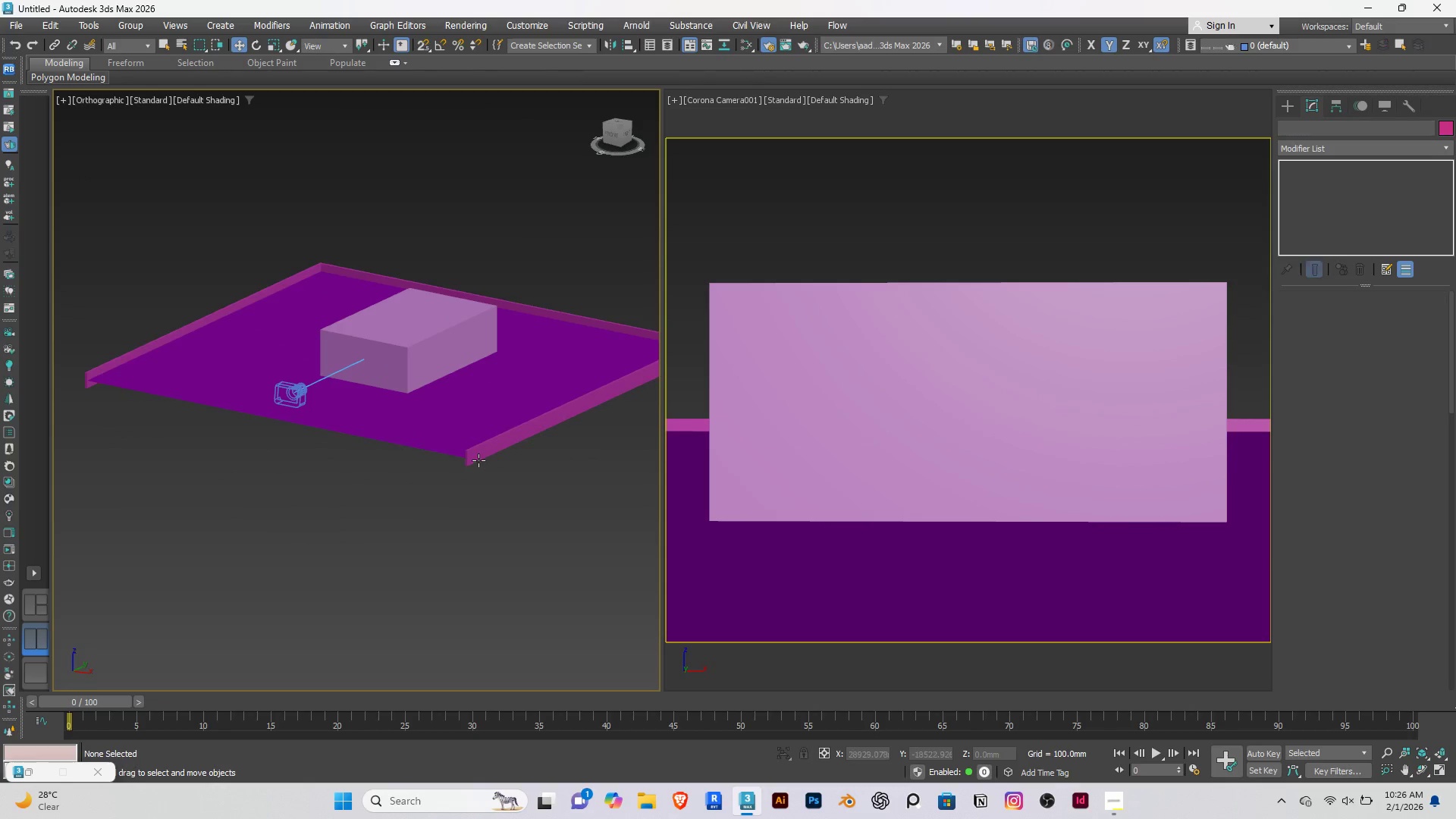 
left_click([479, 460])
 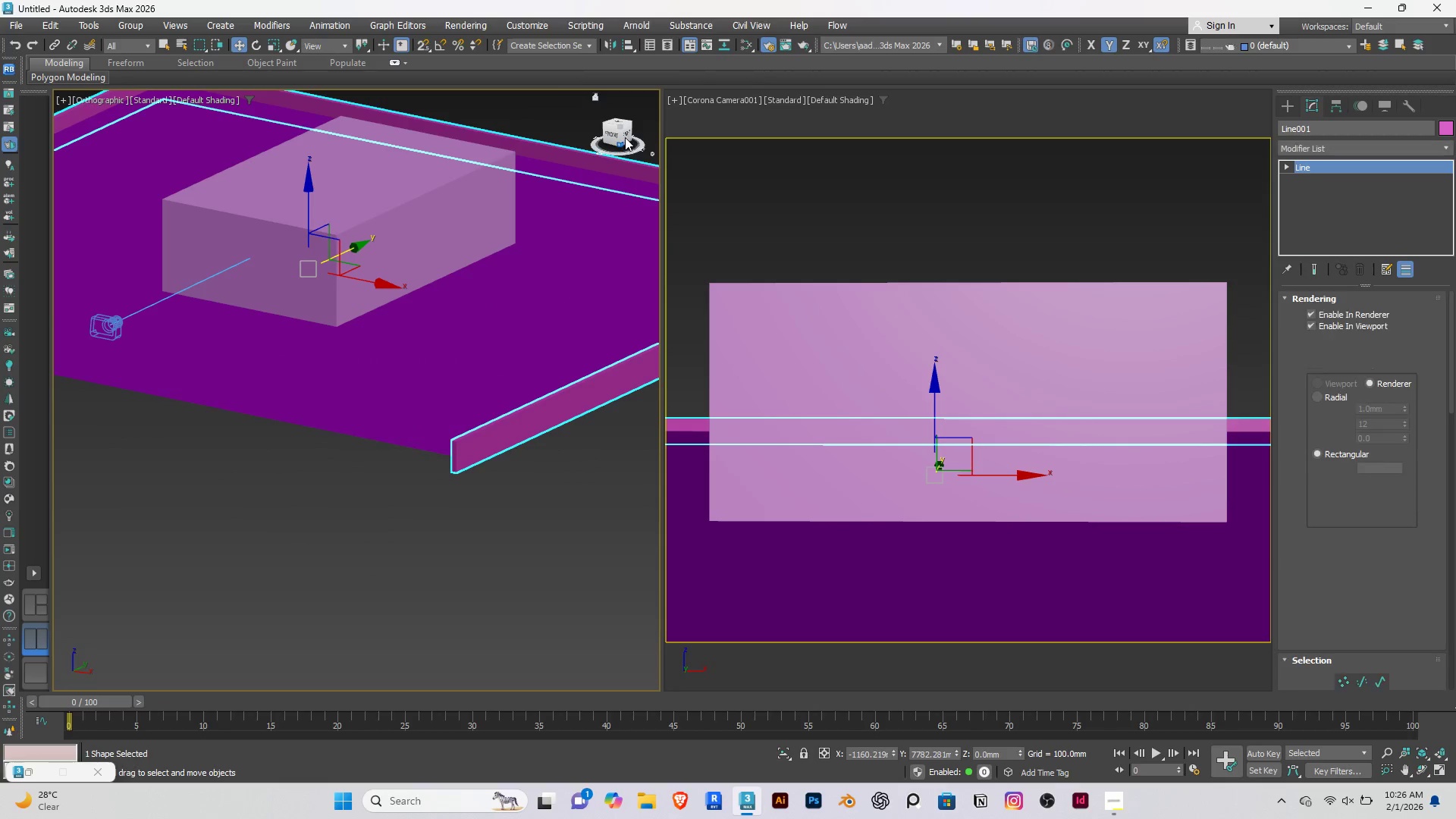 
scroll: coordinate [479, 460], scroll_direction: up, amount: 4.0
 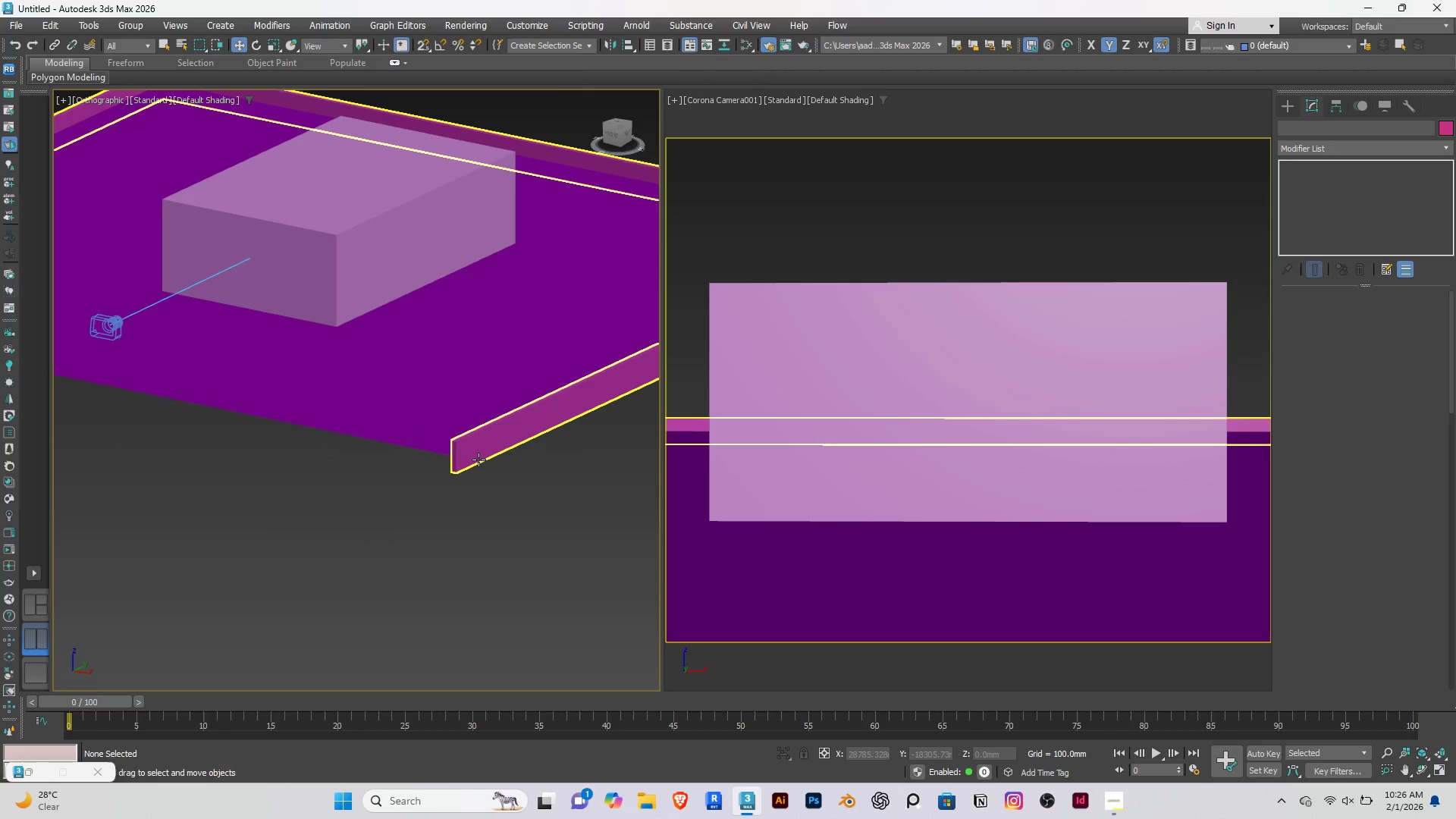 
left_click([629, 131])
 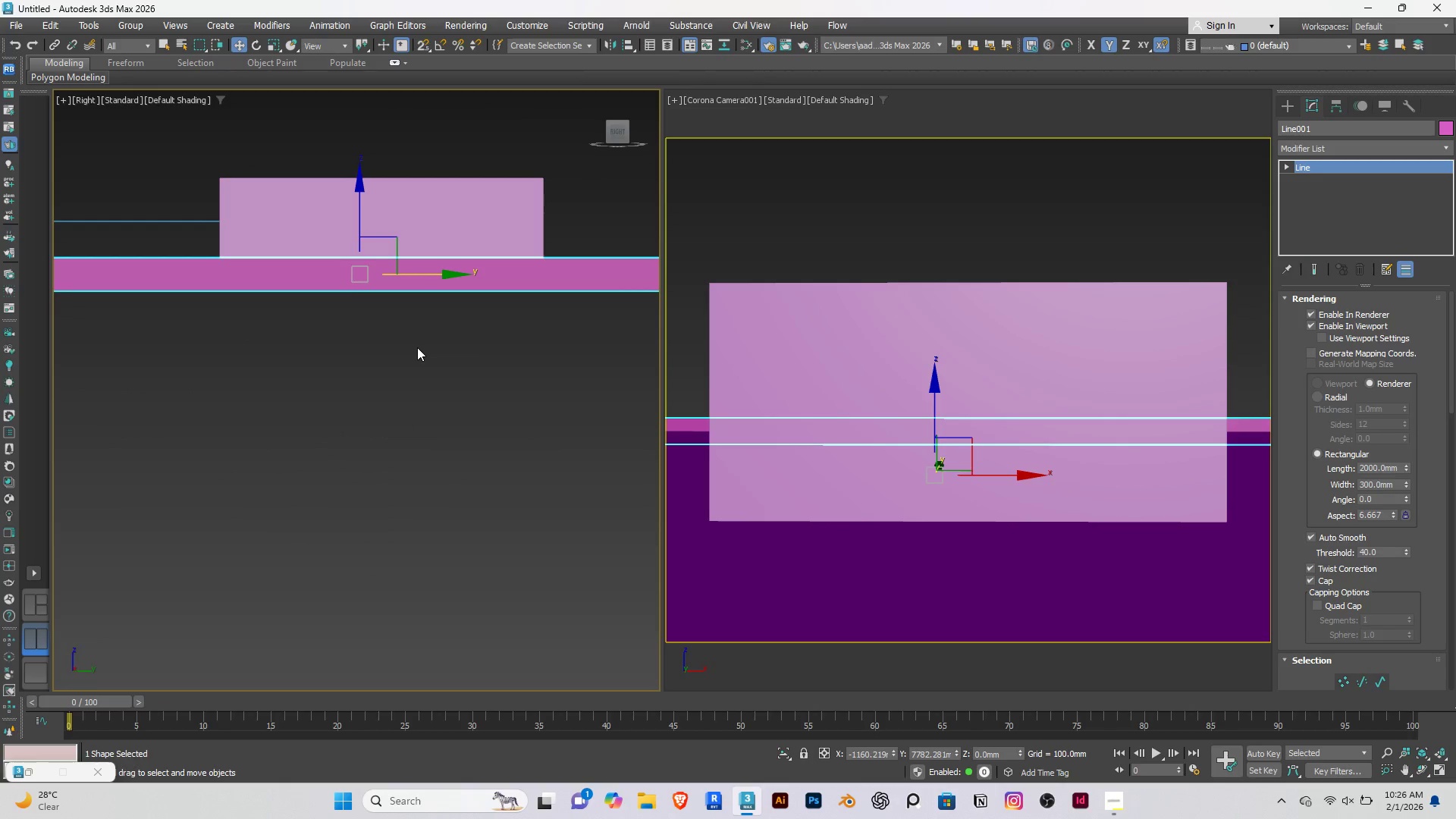 
scroll: coordinate [417, 347], scroll_direction: down, amount: 2.0
 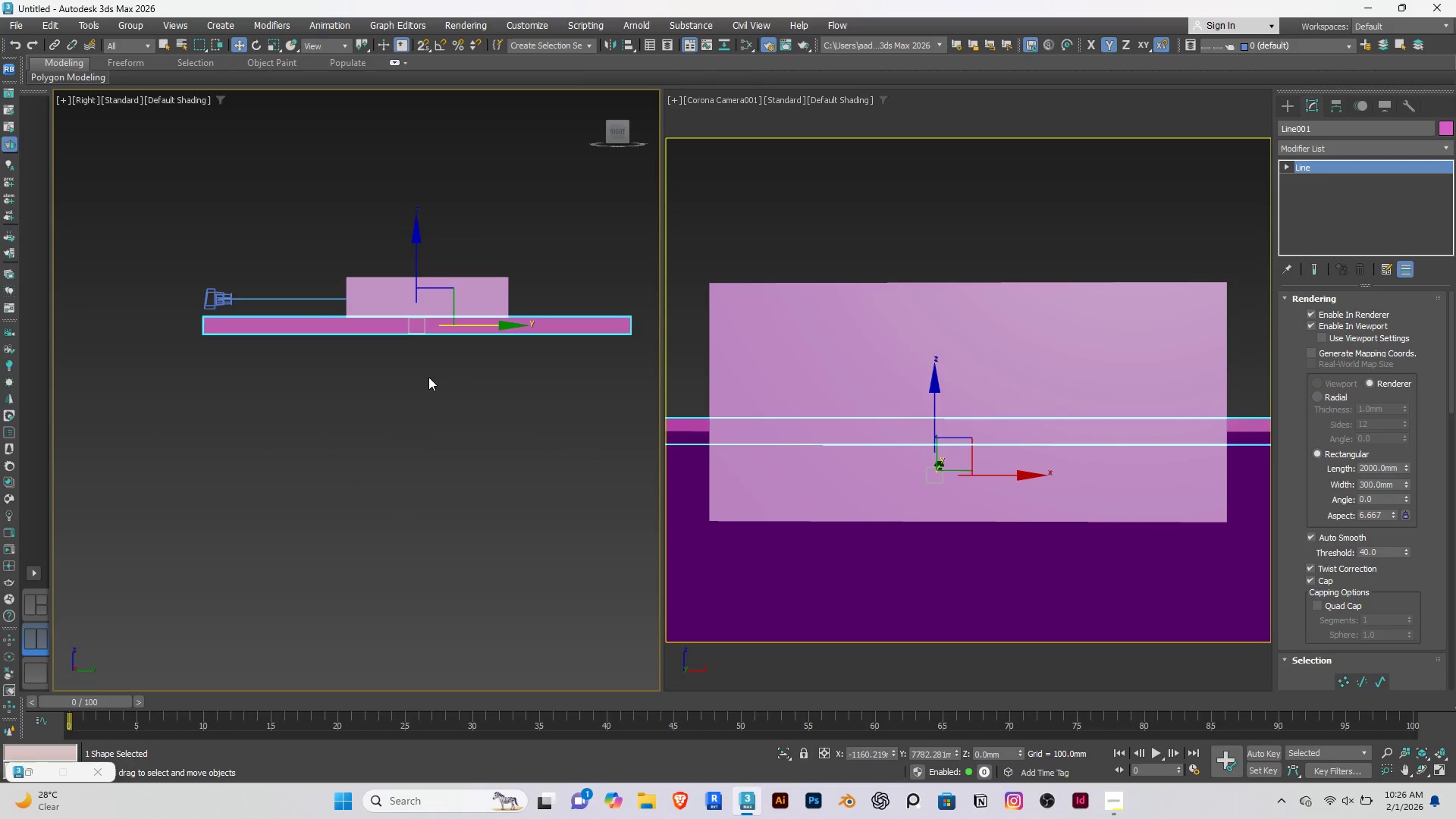 
key(F3)
 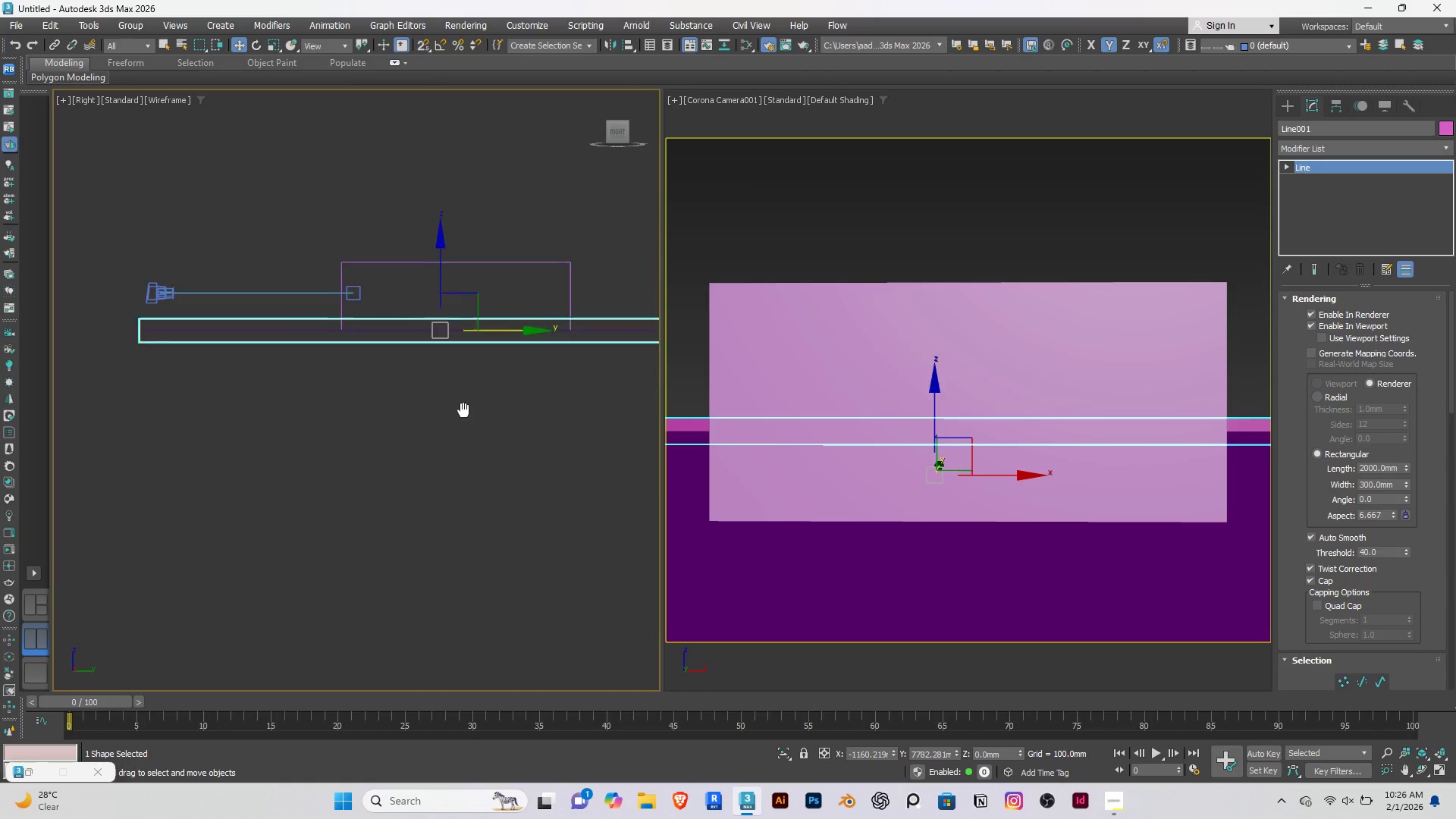 
scroll: coordinate [463, 337], scroll_direction: up, amount: 5.0
 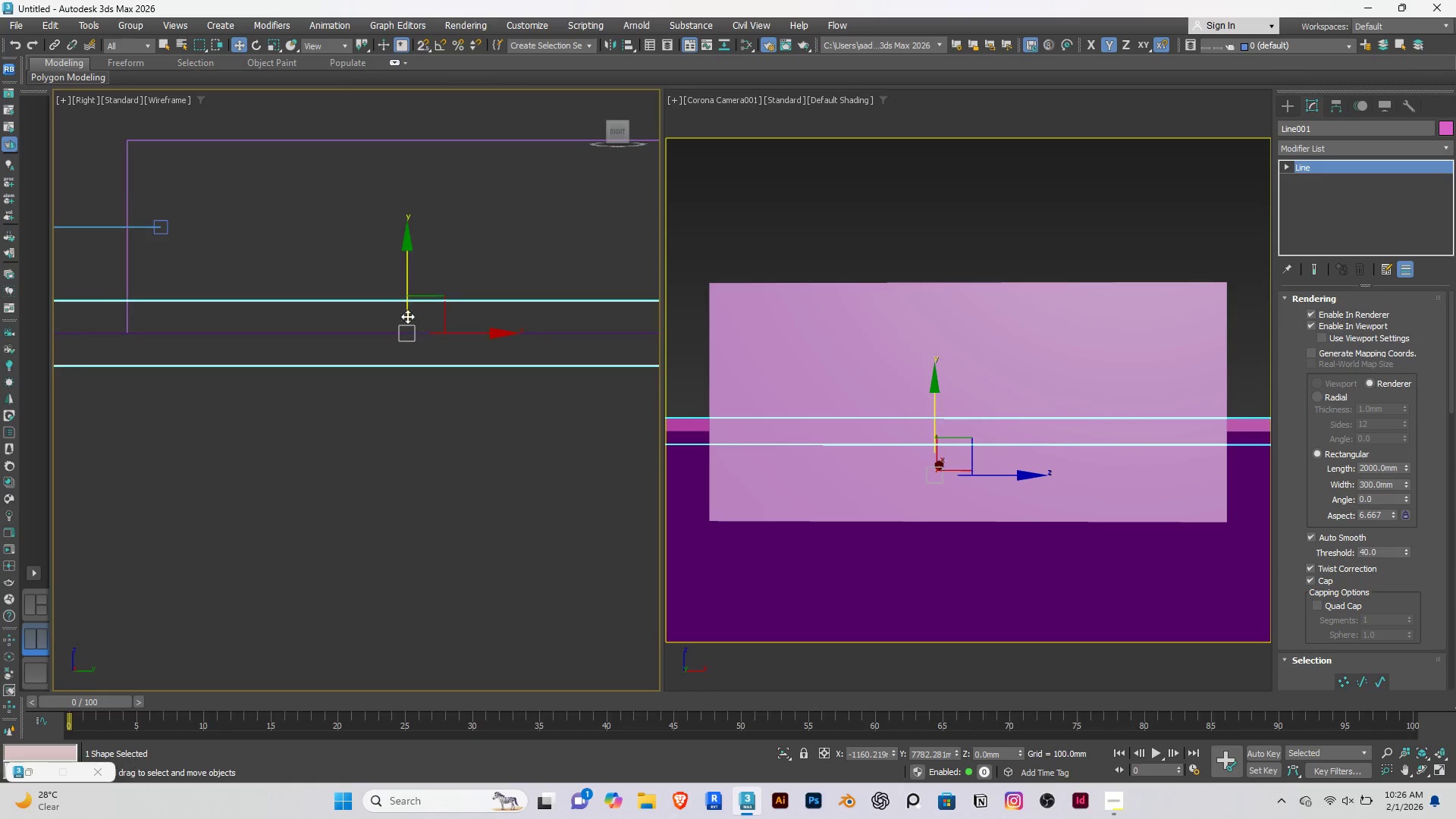 
scroll: coordinate [393, 332], scroll_direction: down, amount: 1.0
 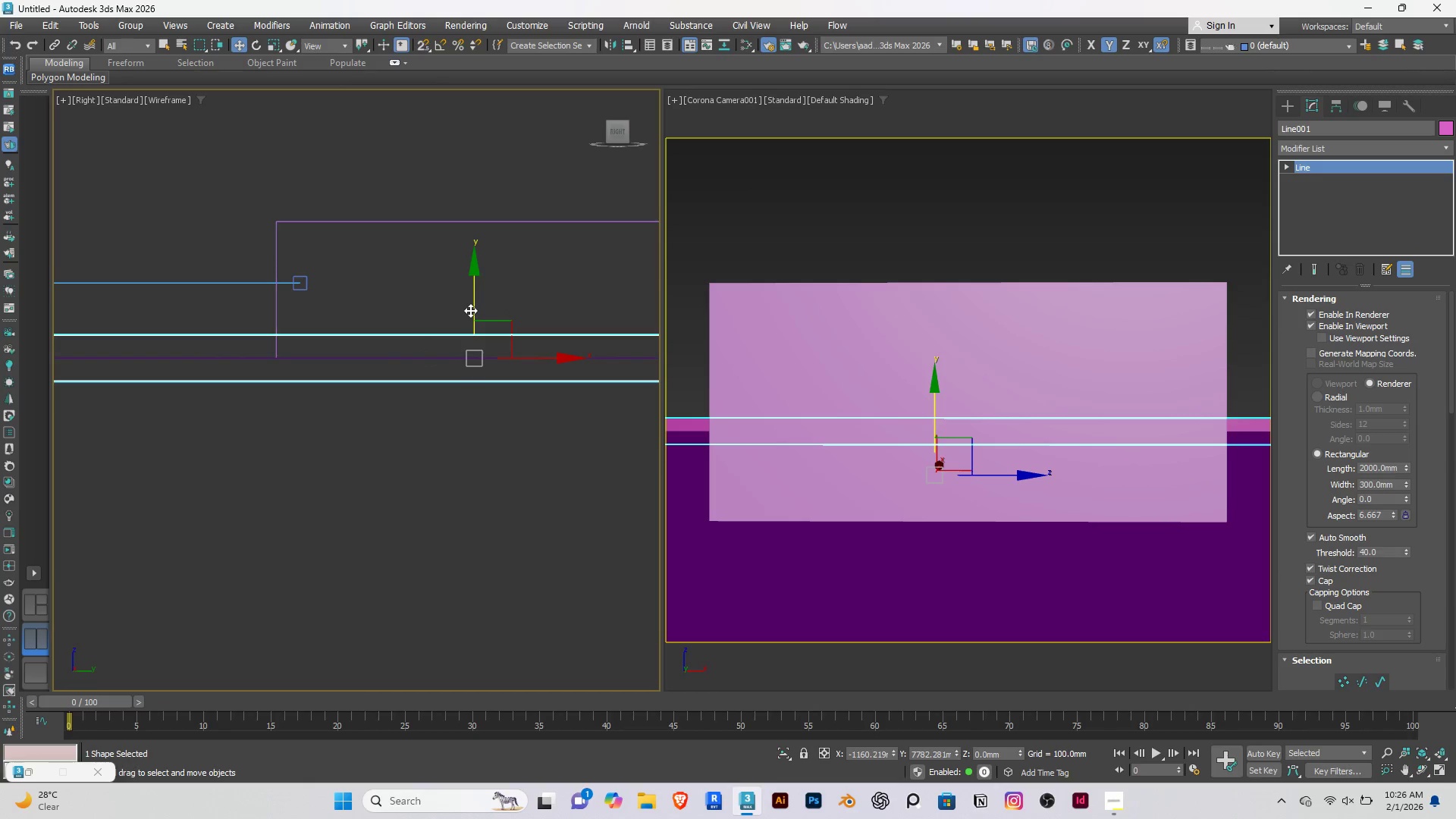 
left_click_drag(start_coordinate=[475, 309], to_coordinate=[466, 284])
 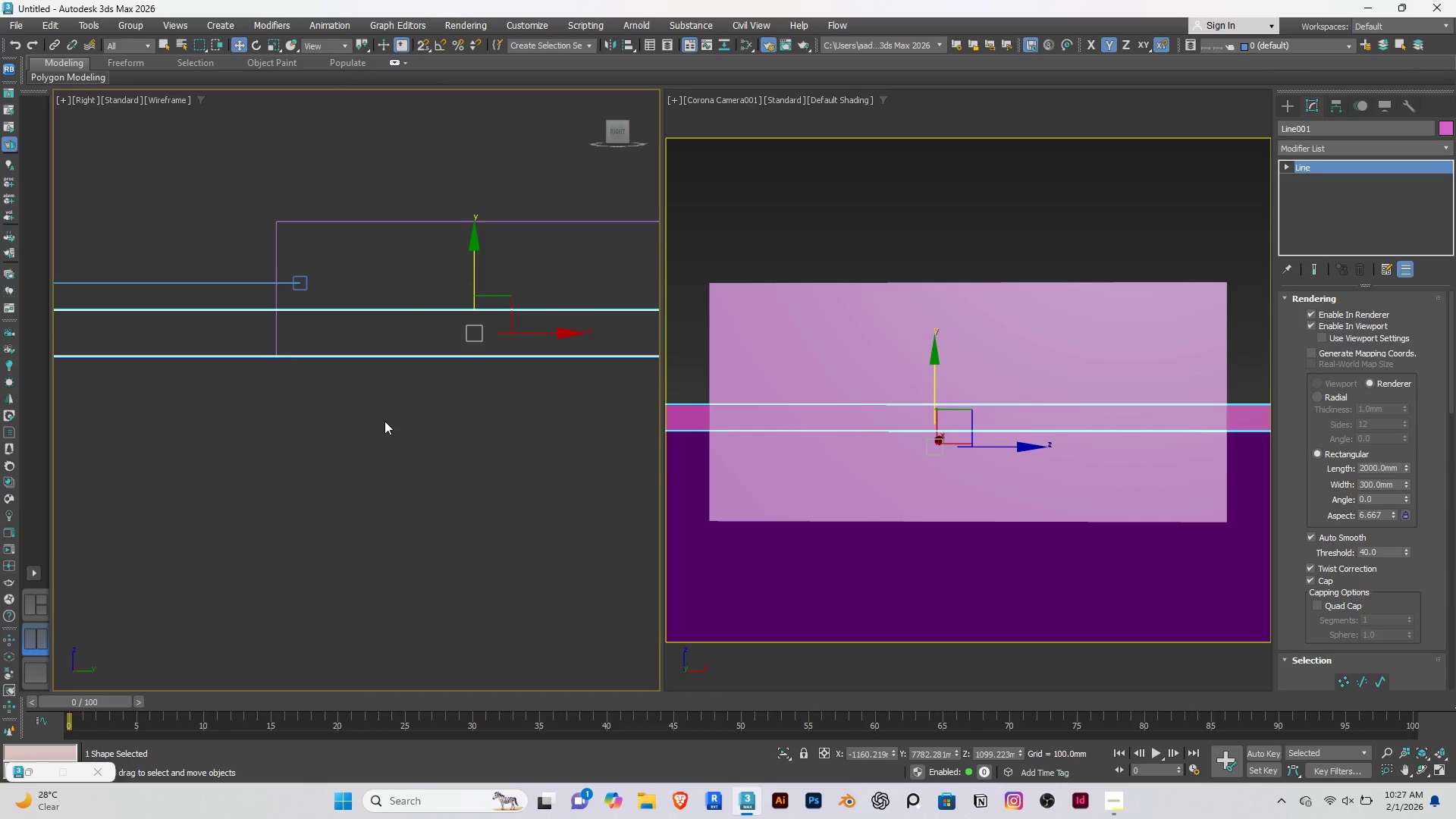 
left_click([377, 470])
 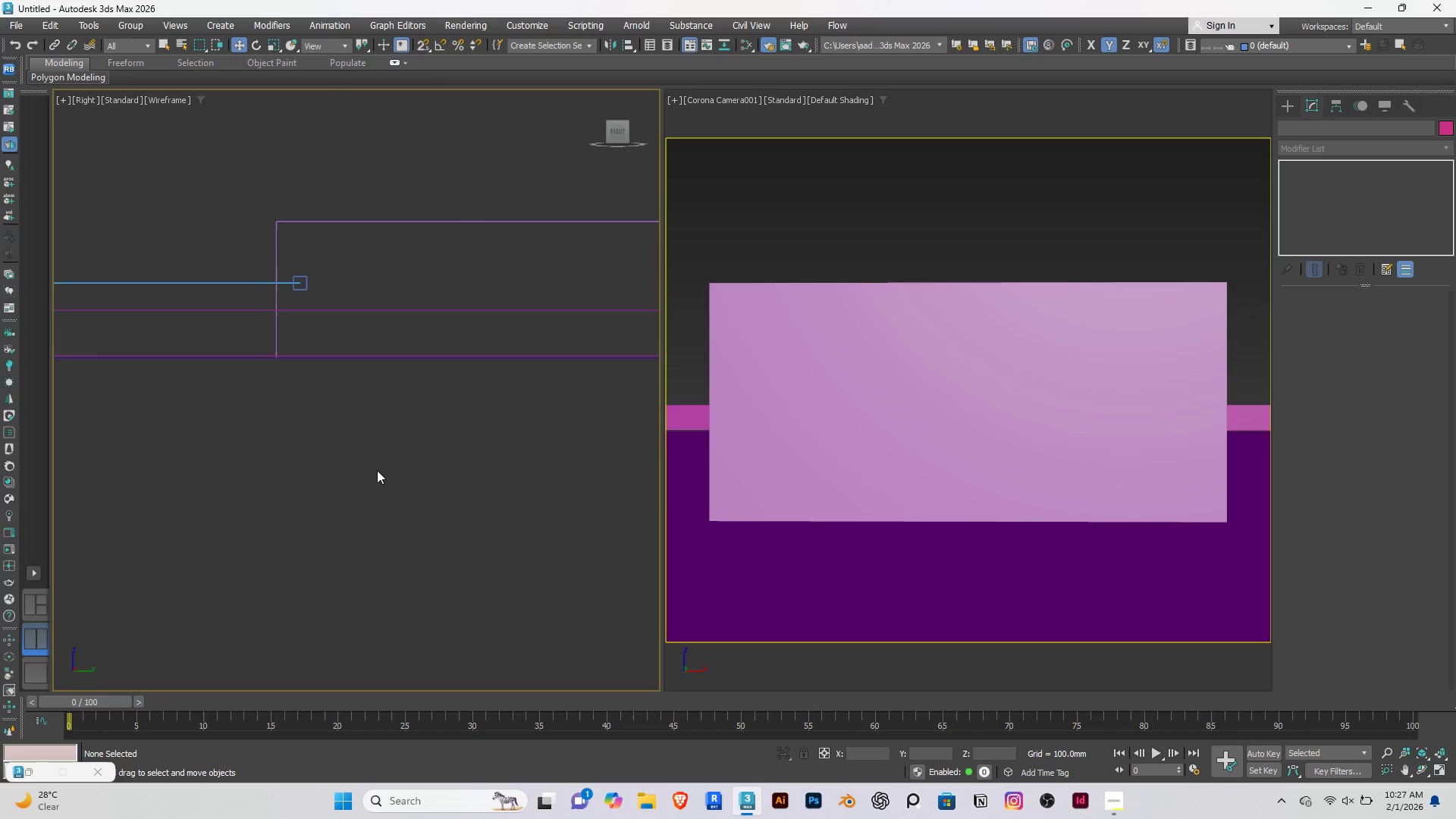 
type(tz)
 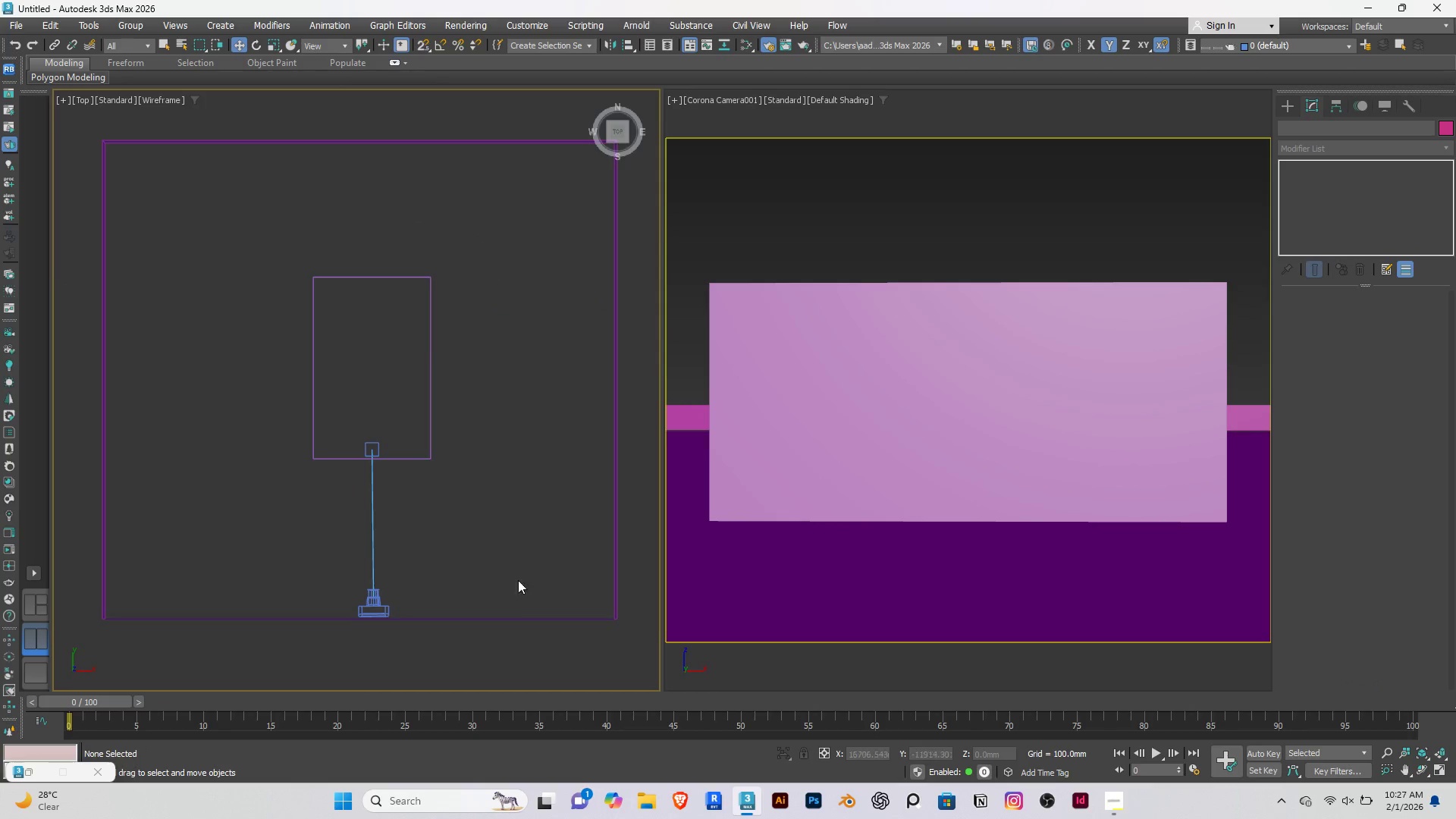 
left_click_drag(start_coordinate=[507, 656], to_coordinate=[484, 508])
 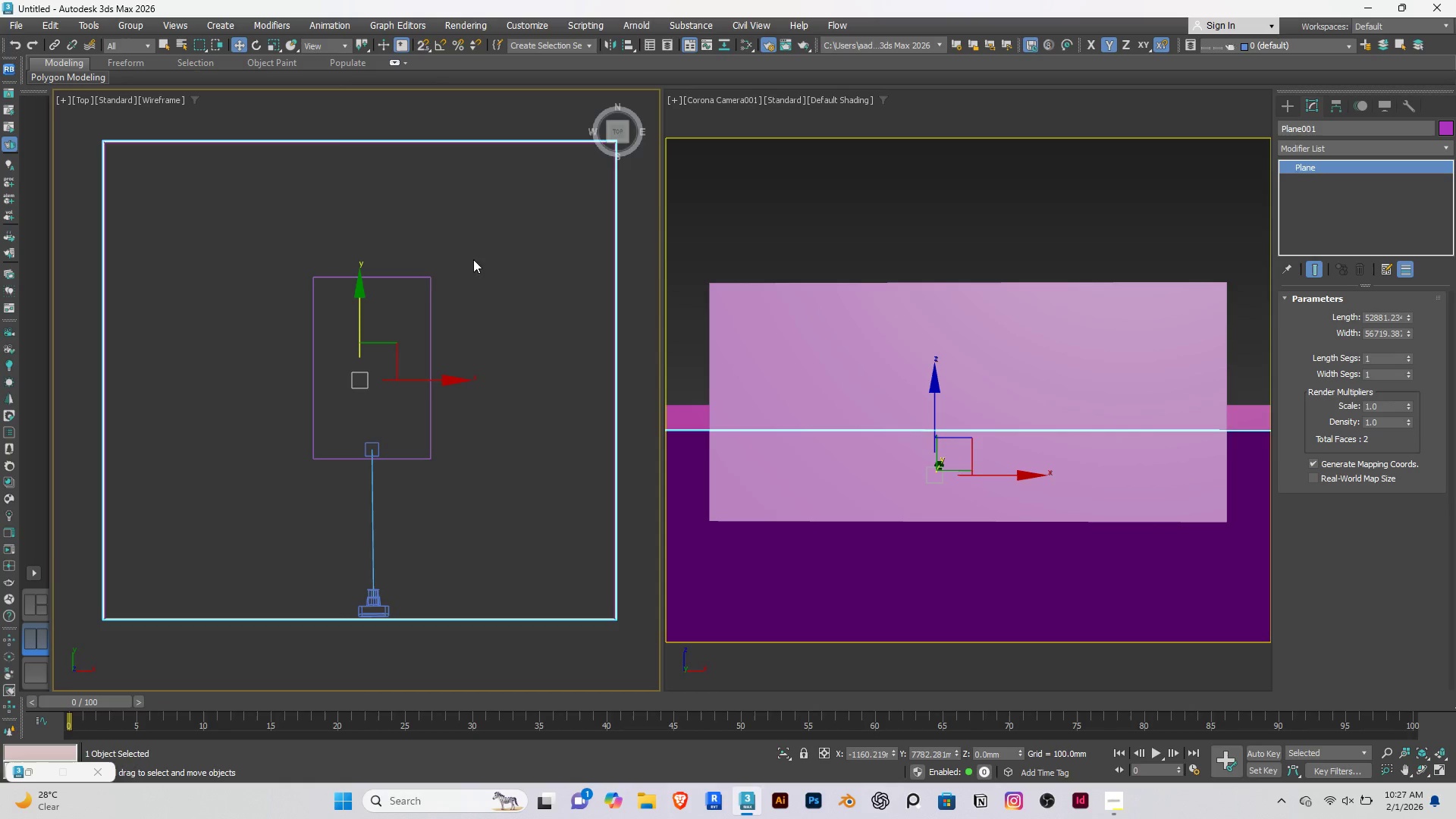 
scroll: coordinate [458, 260], scroll_direction: down, amount: 3.0
 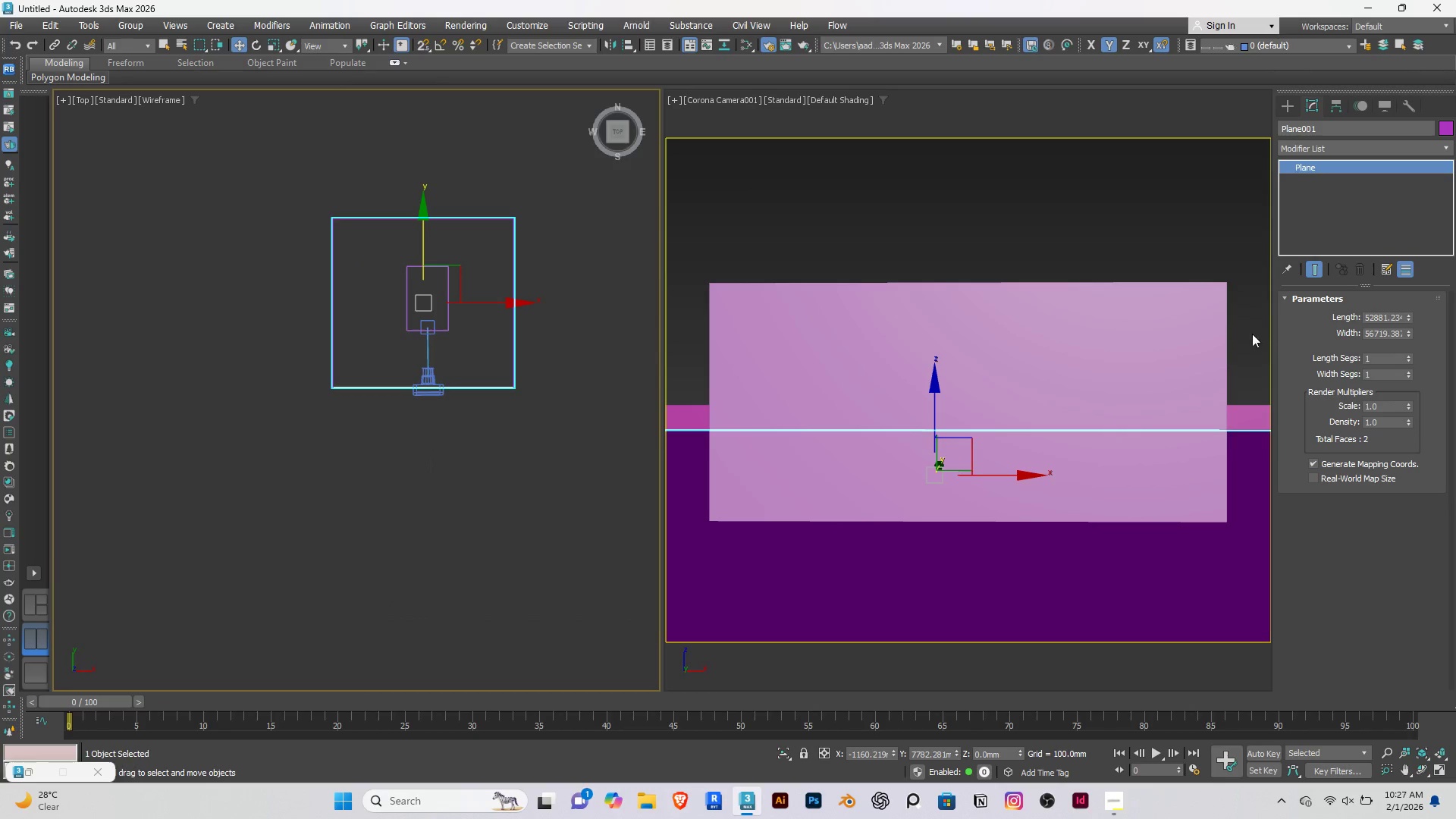 
right_click([1361, 206])
 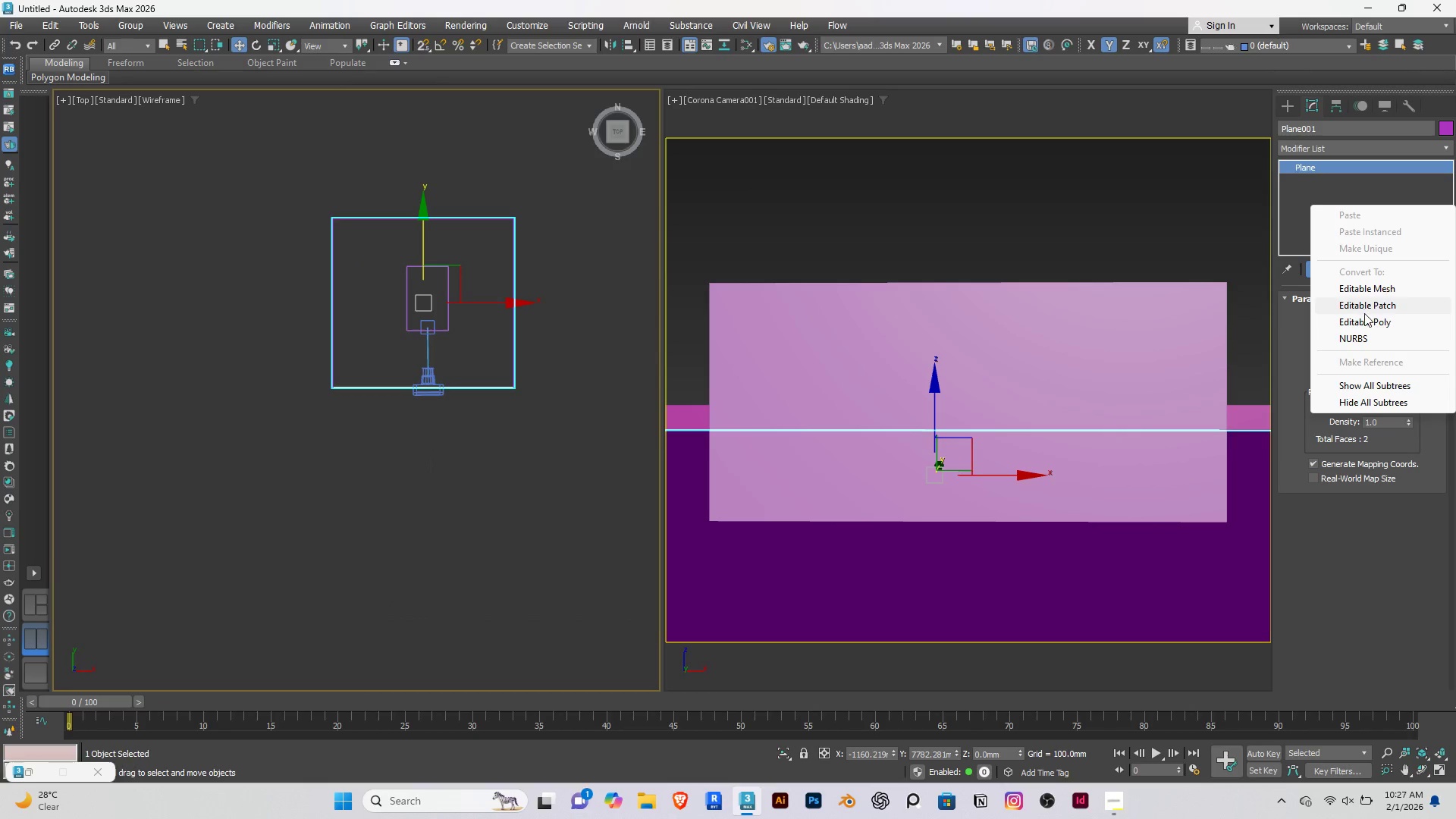 
left_click([1367, 324])
 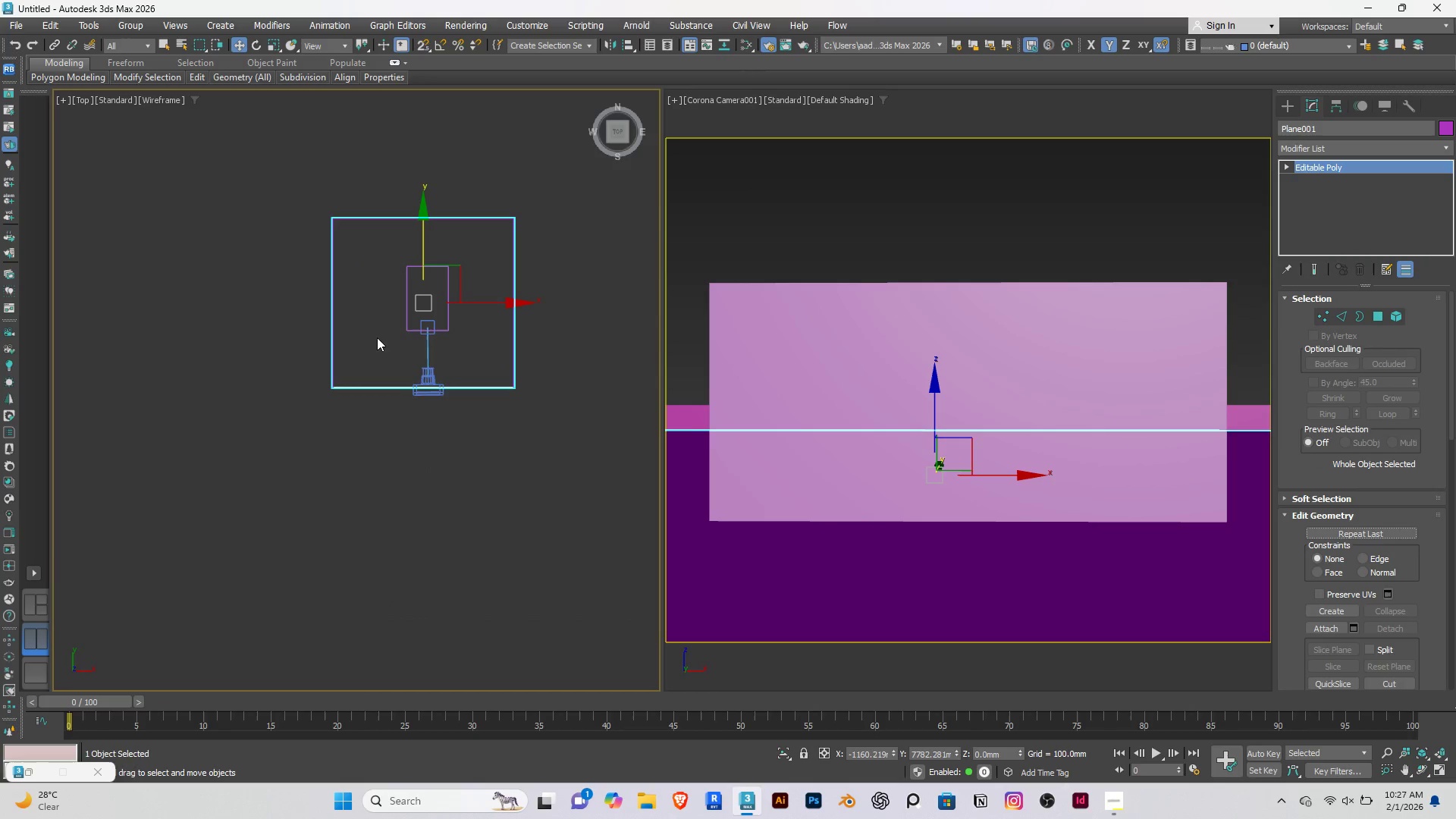 
key(1)
 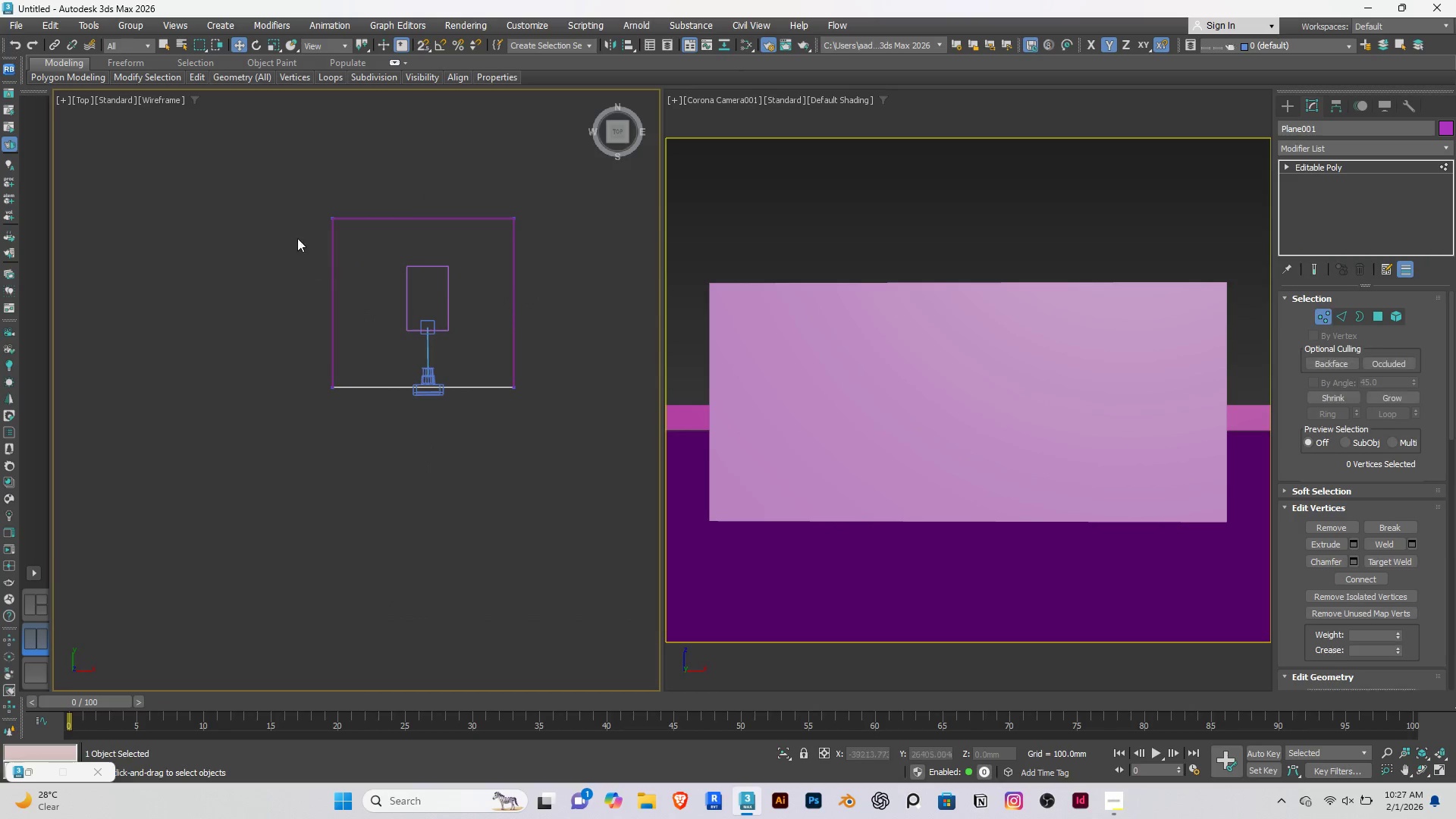 
left_click_drag(start_coordinate=[263, 154], to_coordinate=[551, 235])
 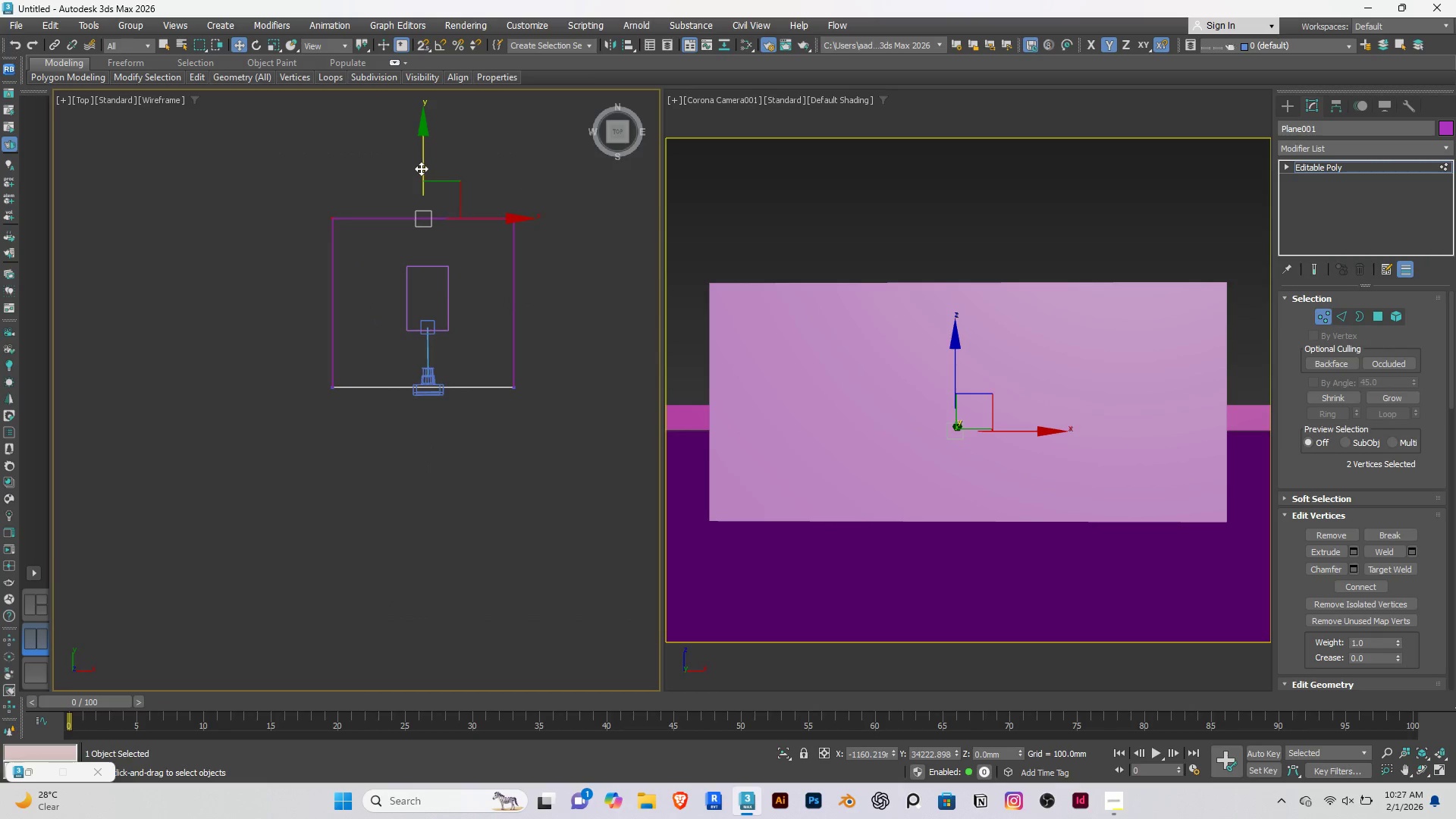 
left_click_drag(start_coordinate=[421, 168], to_coordinate=[415, 204])
 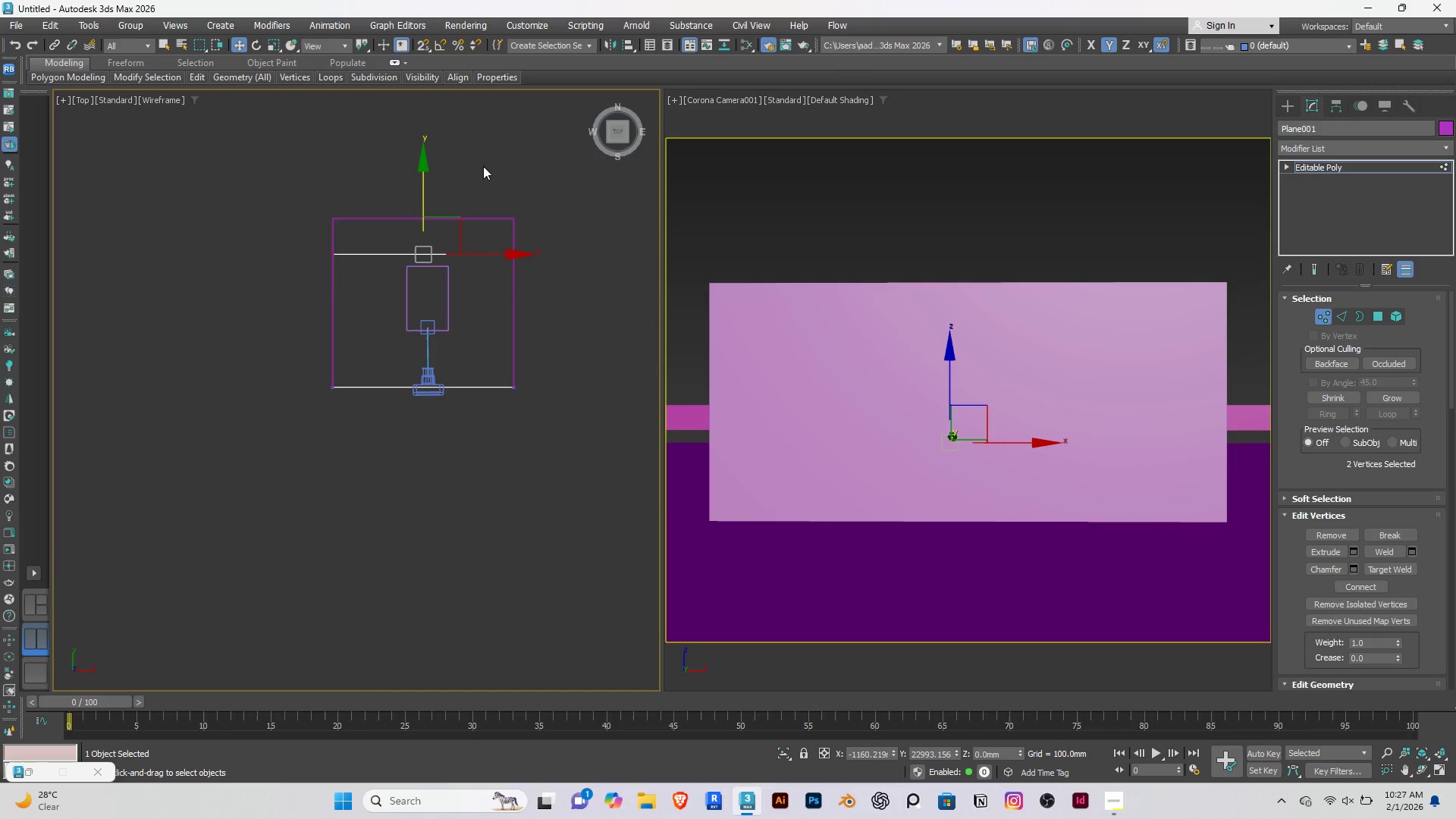 
left_click([493, 158])
 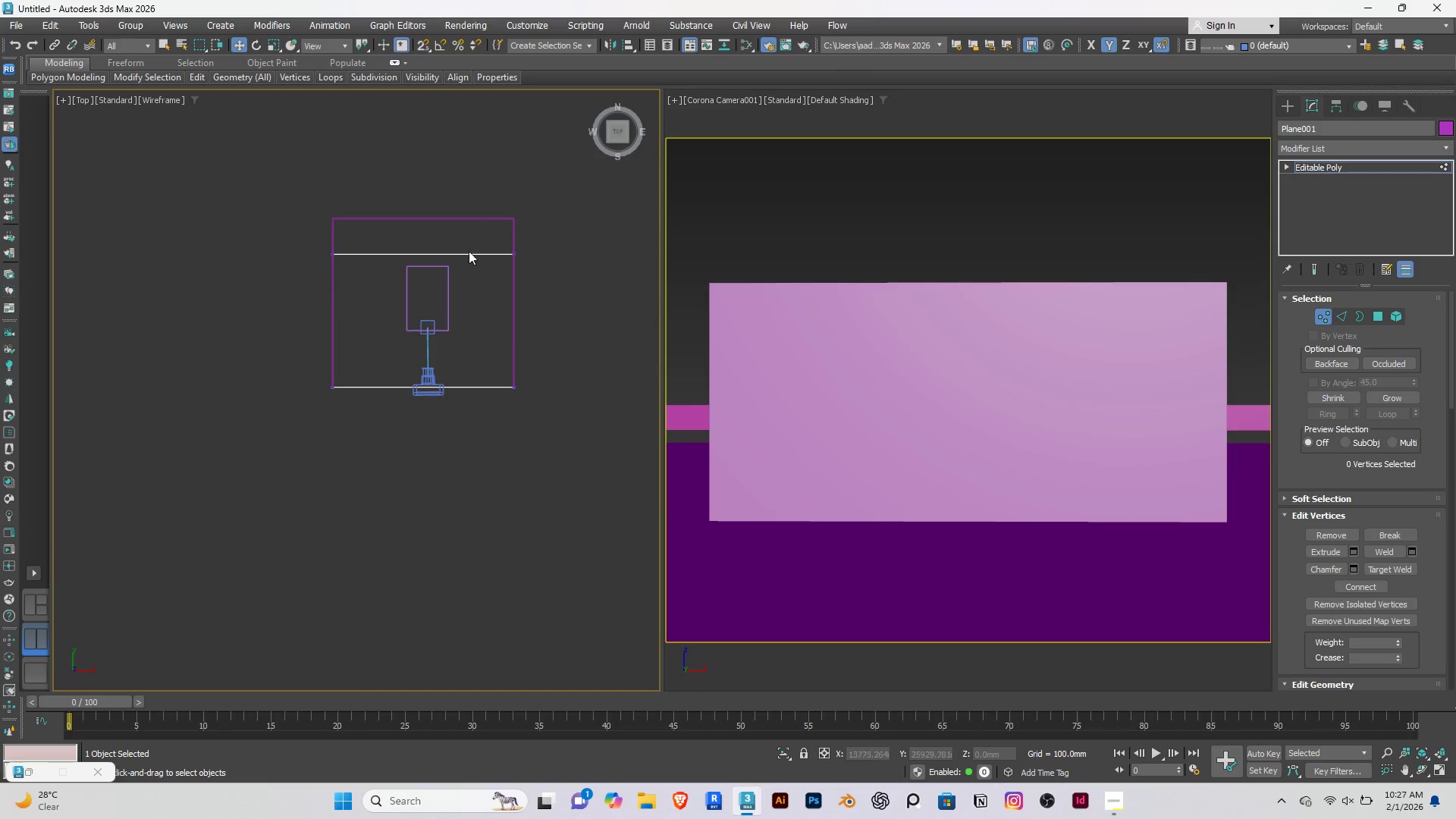 
scroll: coordinate [406, 284], scroll_direction: up, amount: 2.0
 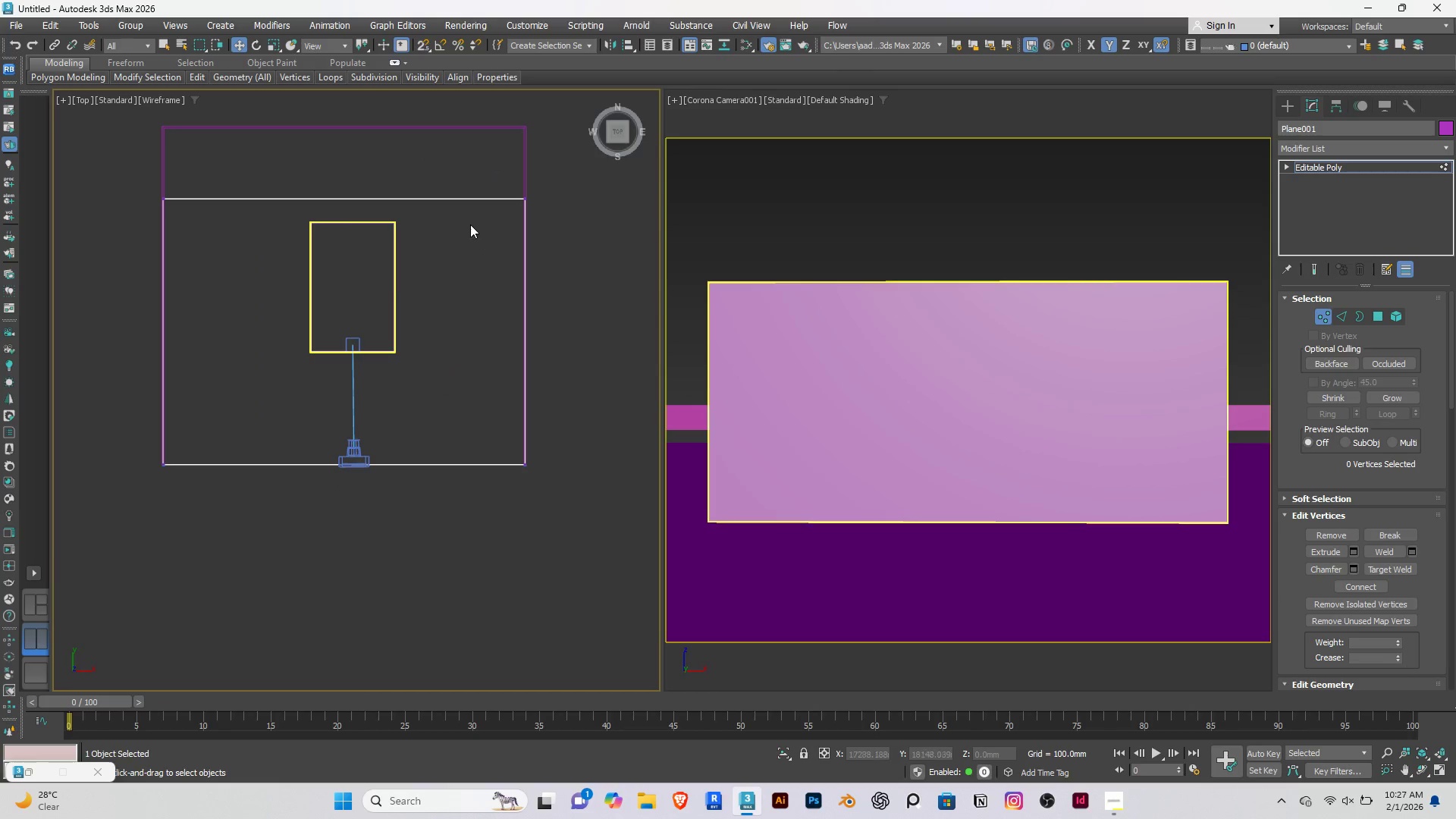 
left_click_drag(start_coordinate=[460, 123], to_coordinate=[533, 381])
 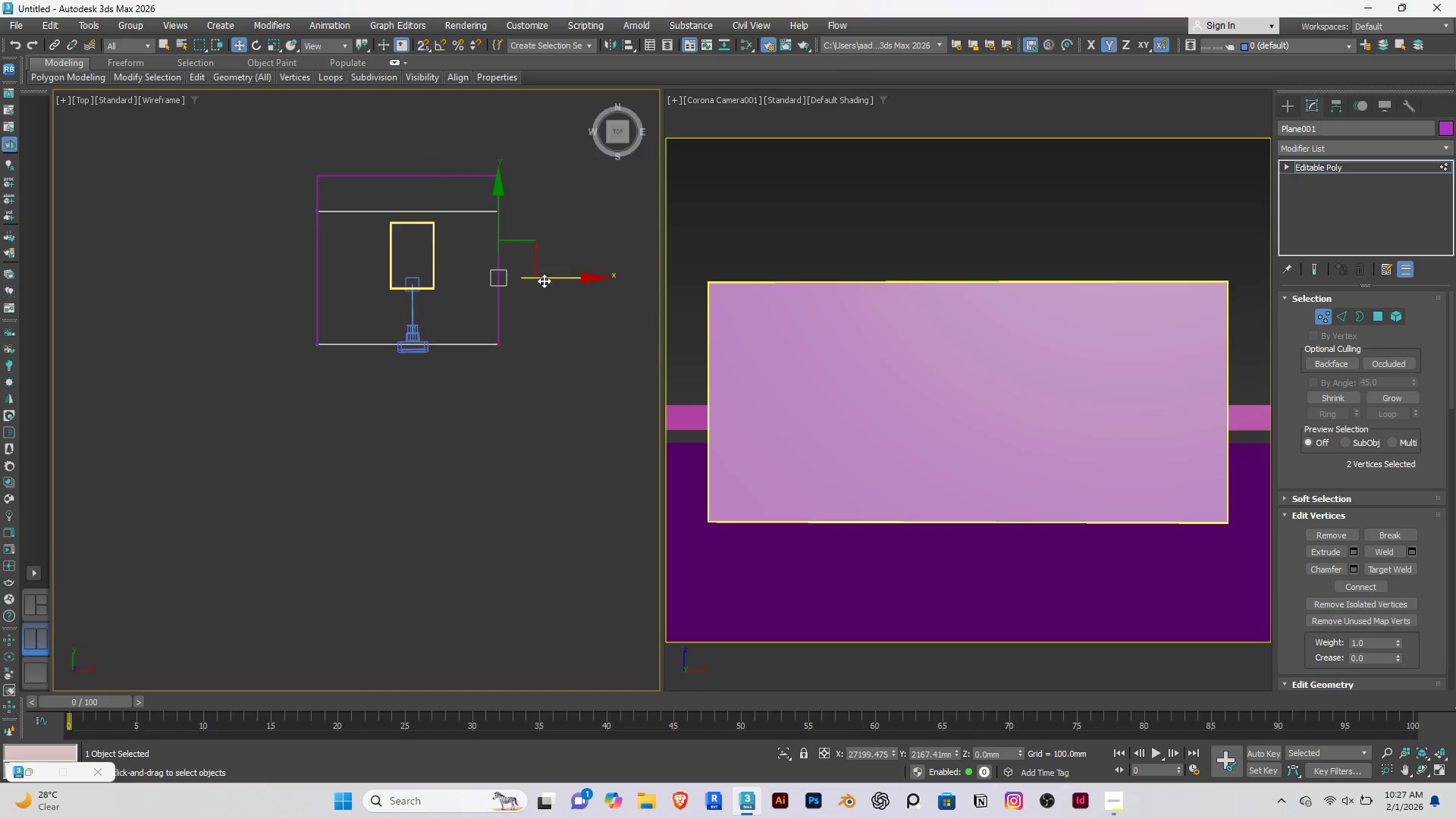 
scroll: coordinate [472, 224], scroll_direction: down, amount: 2.0
 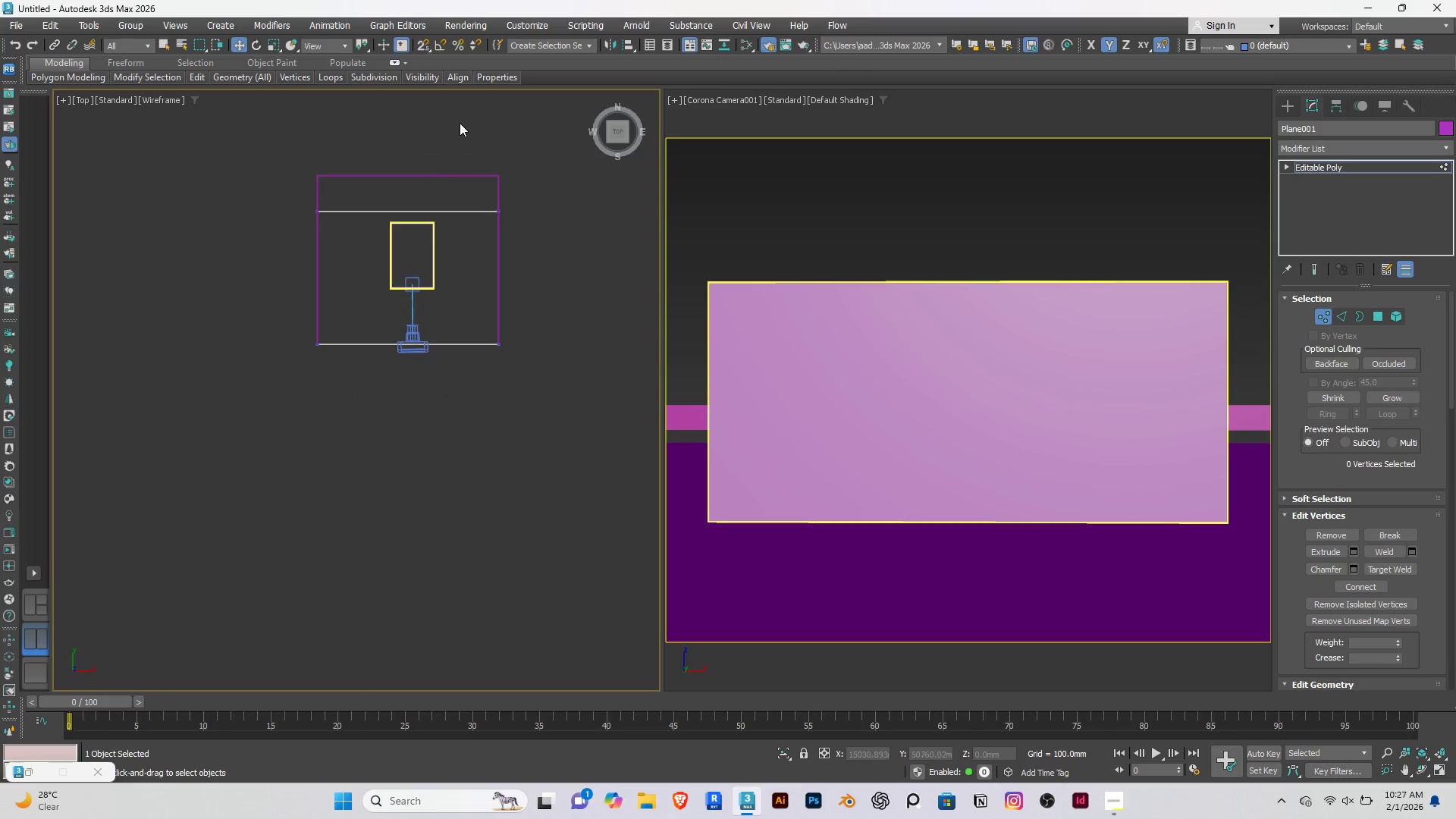 
left_click_drag(start_coordinate=[547, 278], to_coordinate=[514, 289])
 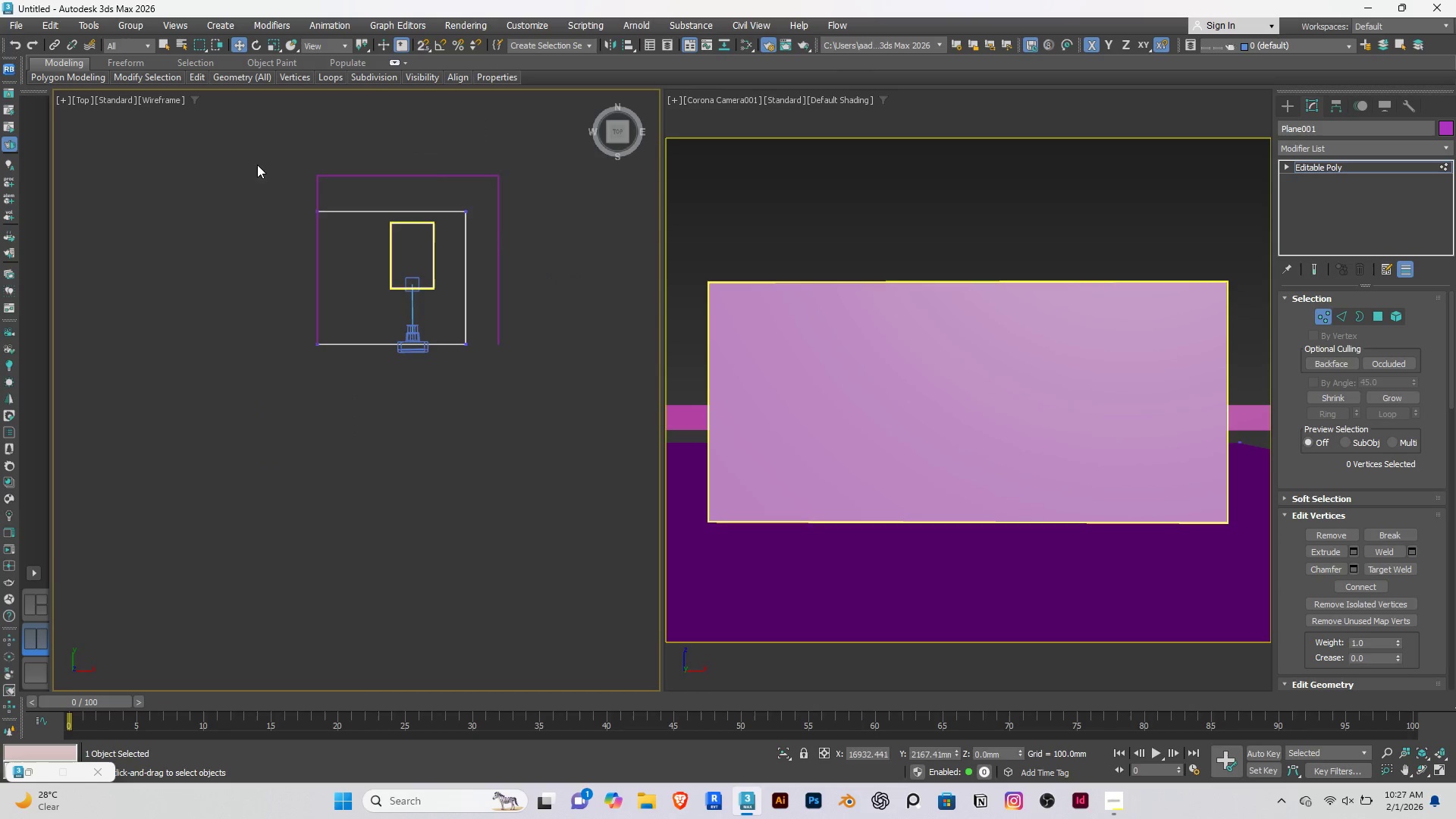 
left_click_drag(start_coordinate=[258, 163], to_coordinate=[363, 381])
 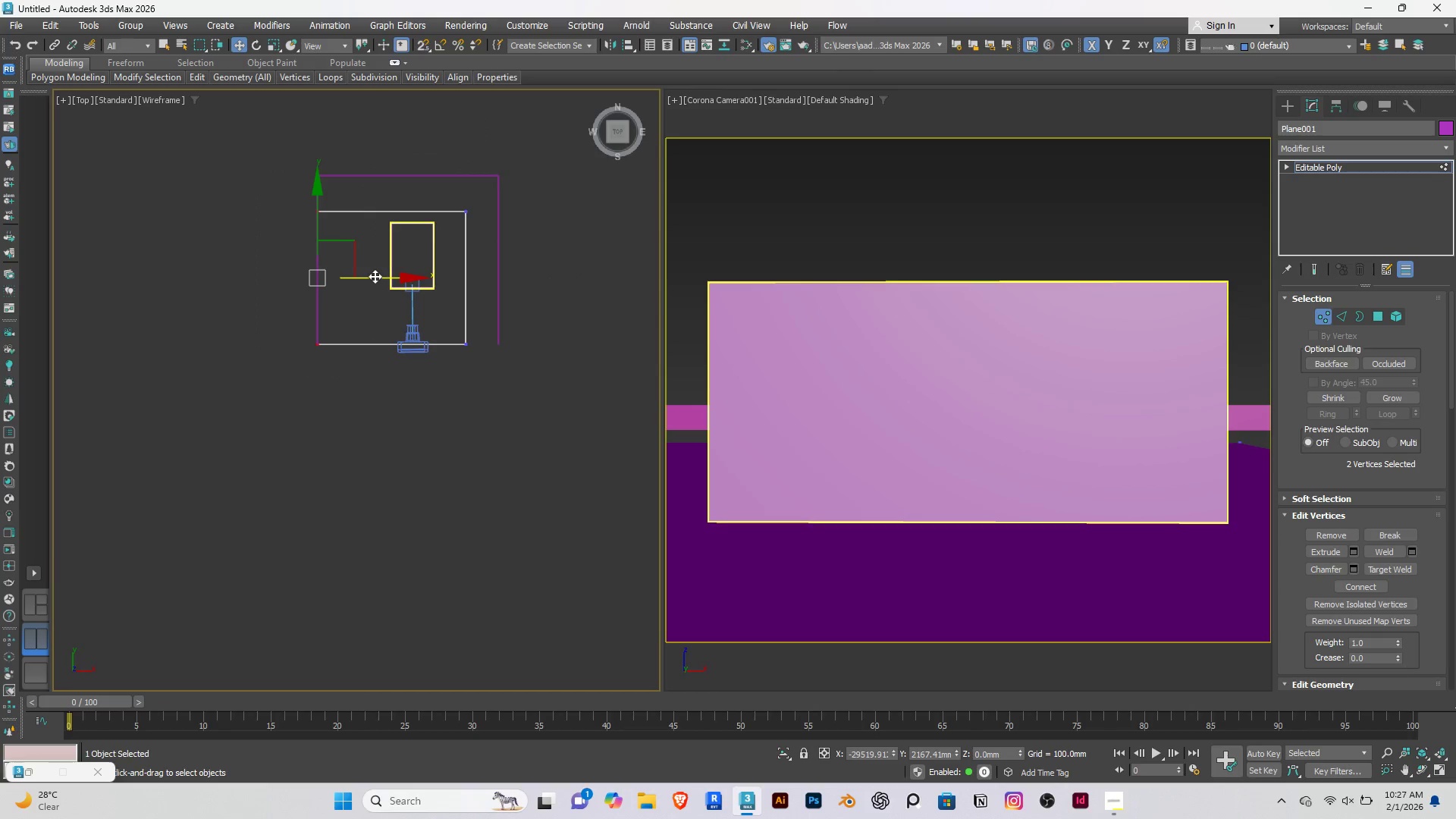 
left_click_drag(start_coordinate=[375, 276], to_coordinate=[416, 267])
 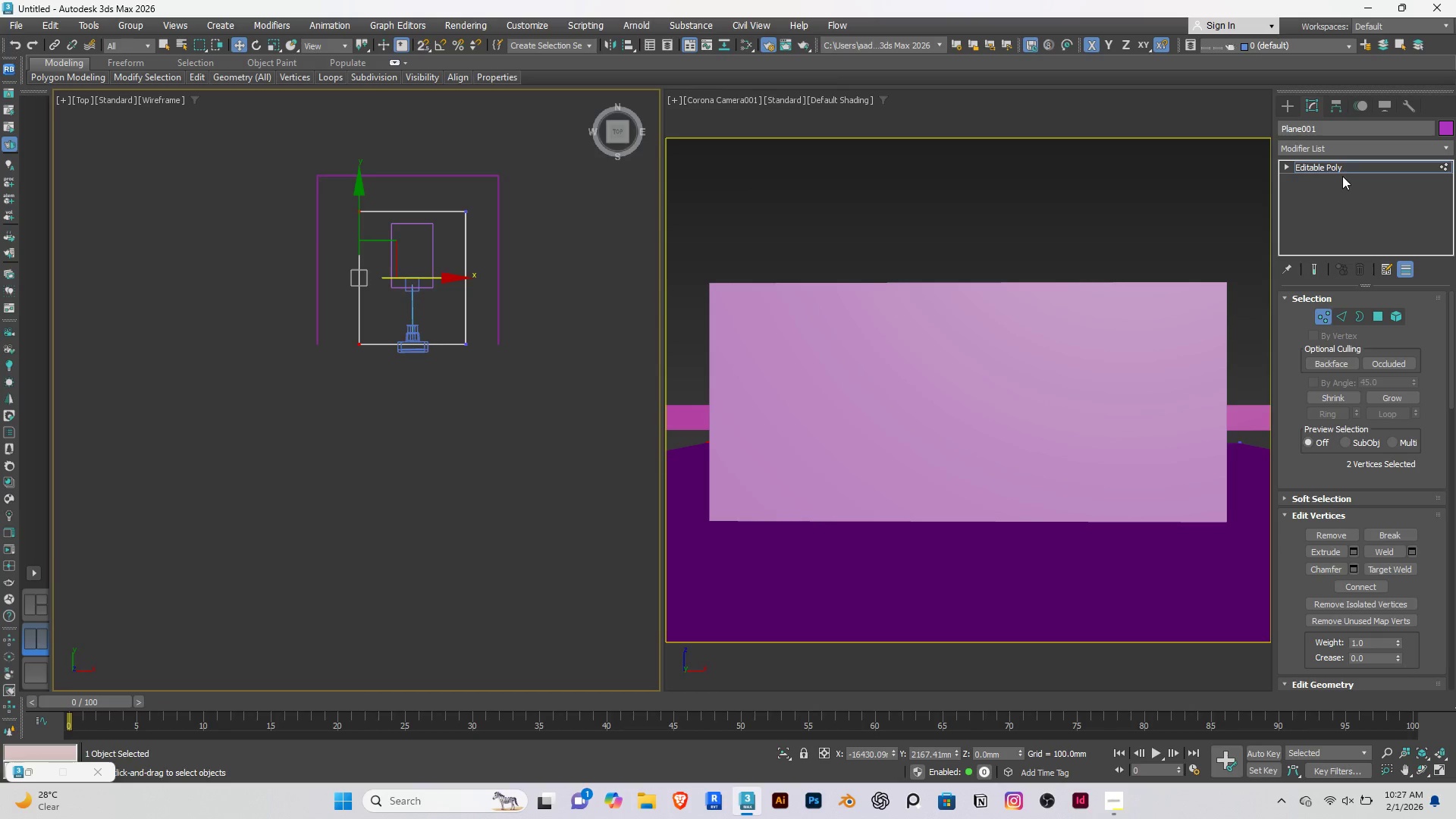 
left_click([1347, 168])
 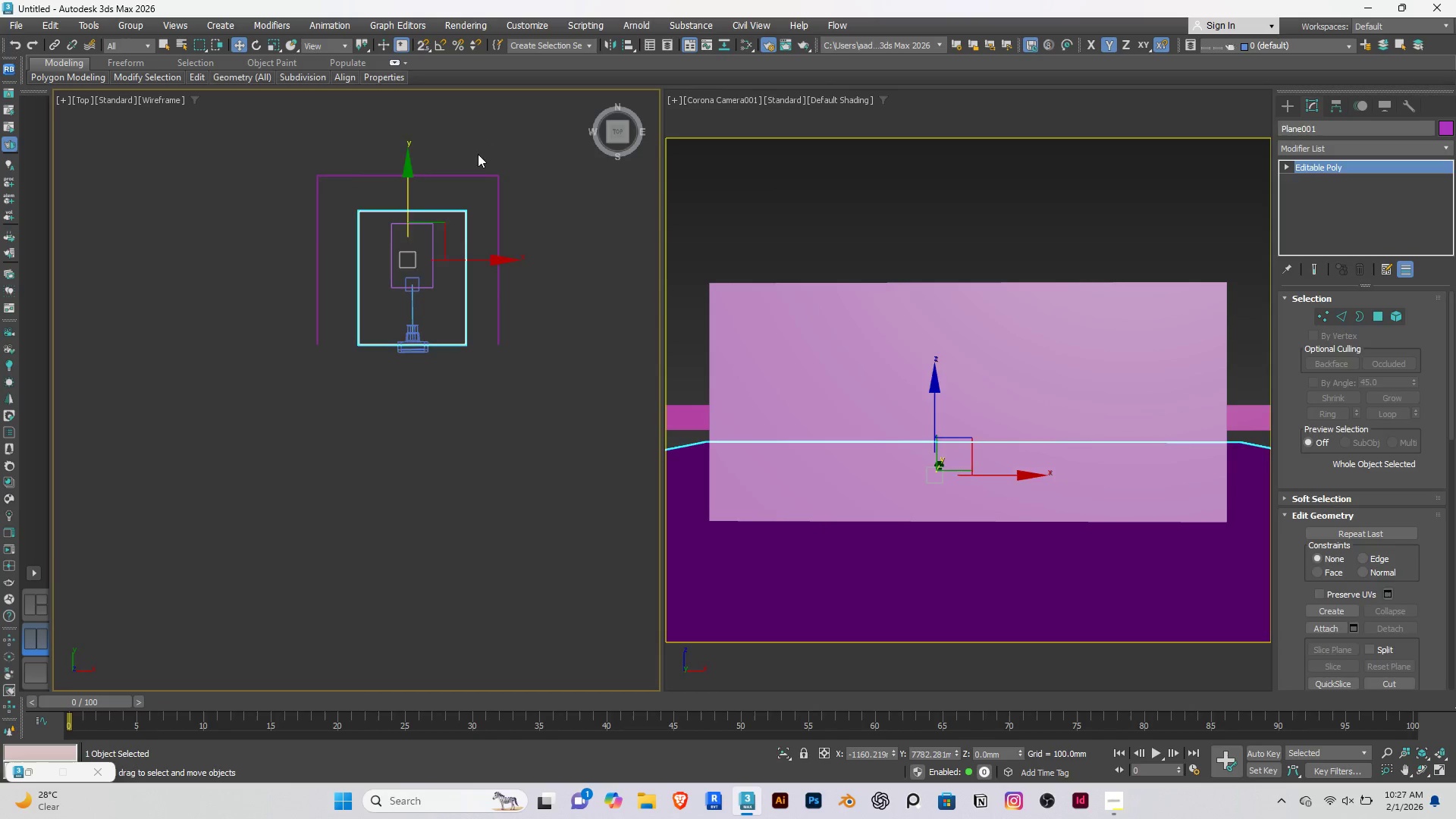 
double_click([475, 168])
 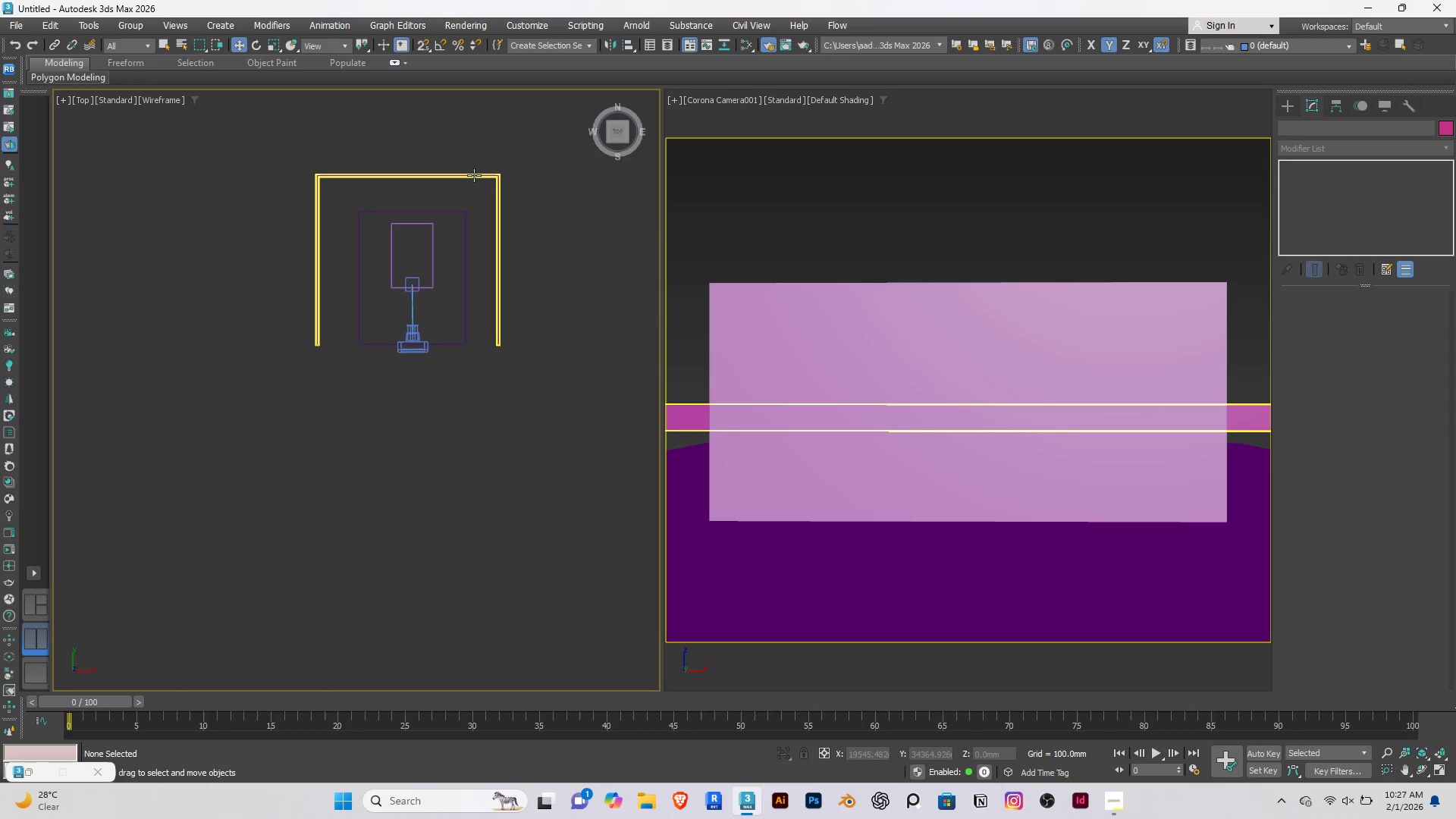 
triple_click([474, 175])
 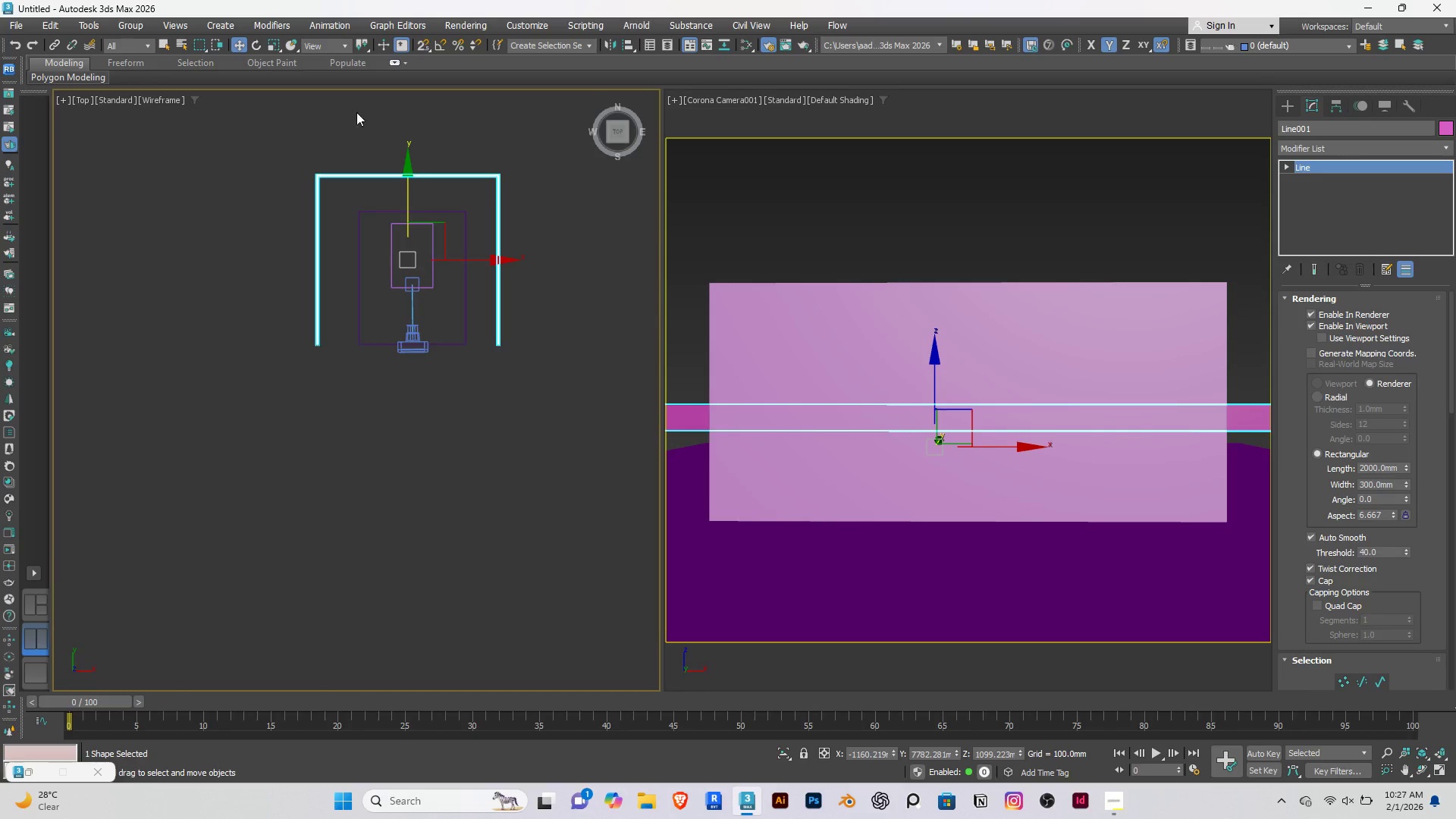 
right_click([1289, 197])
 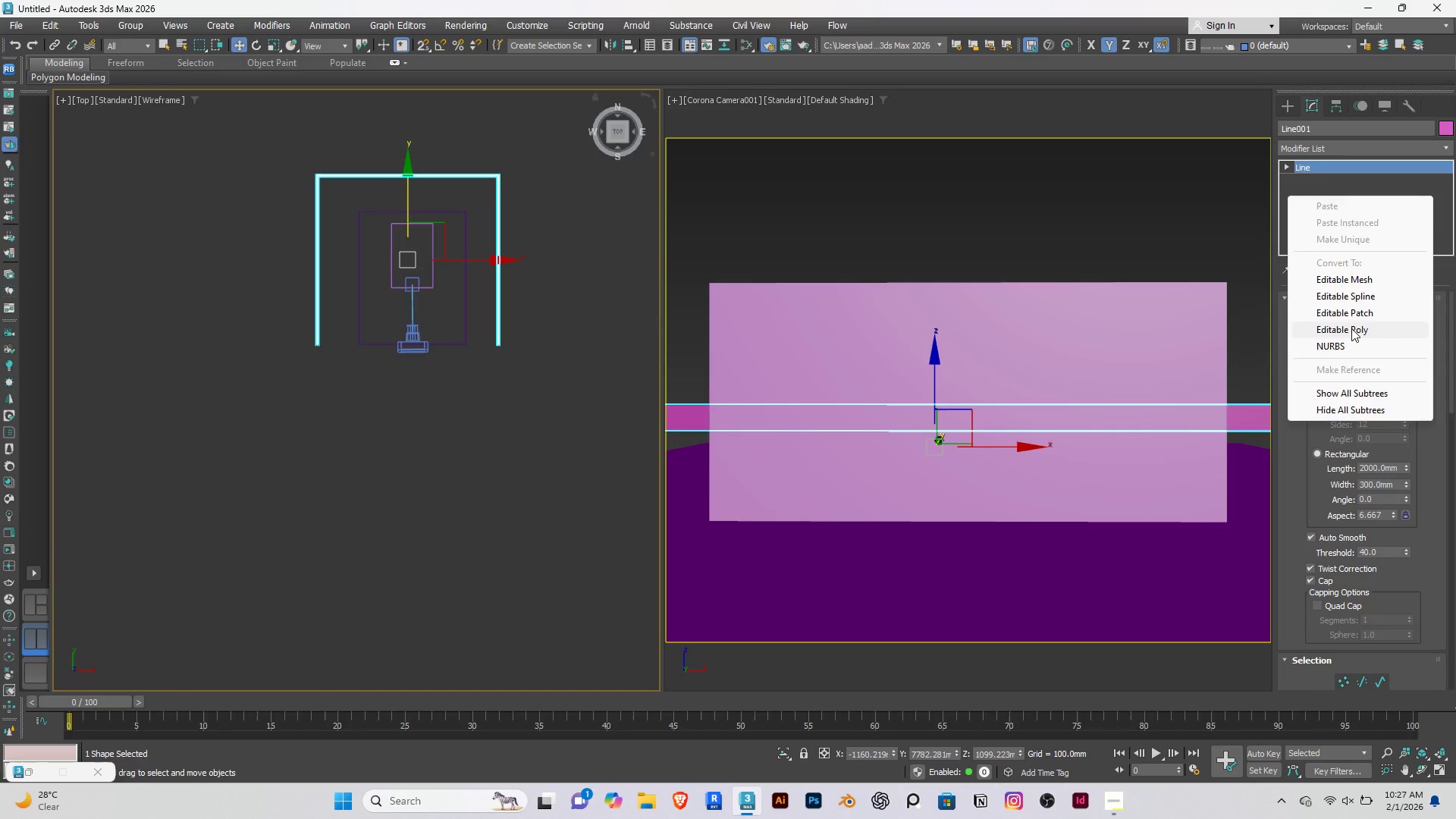 
left_click([1351, 328])
 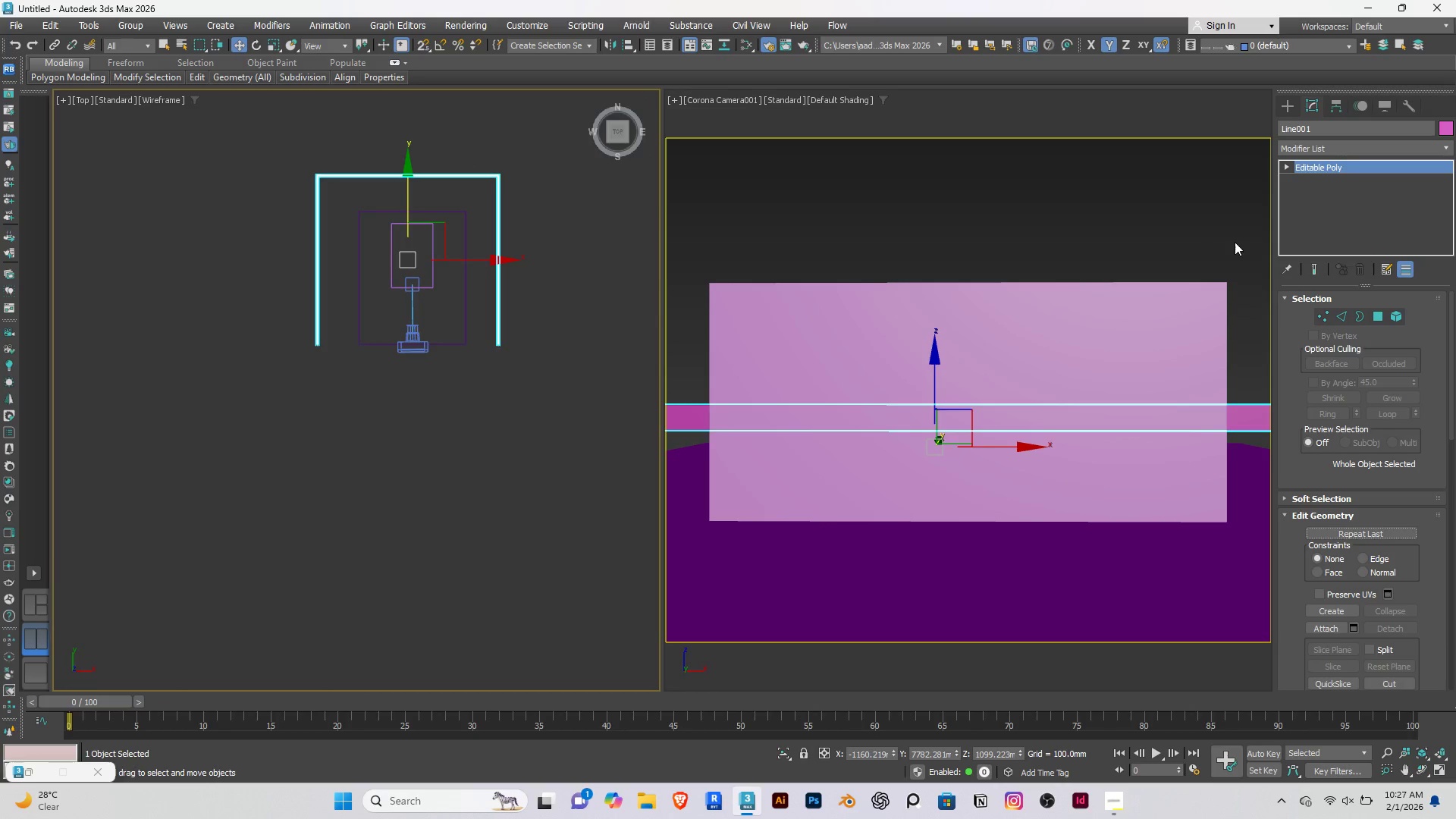 
left_click([1321, 312])
 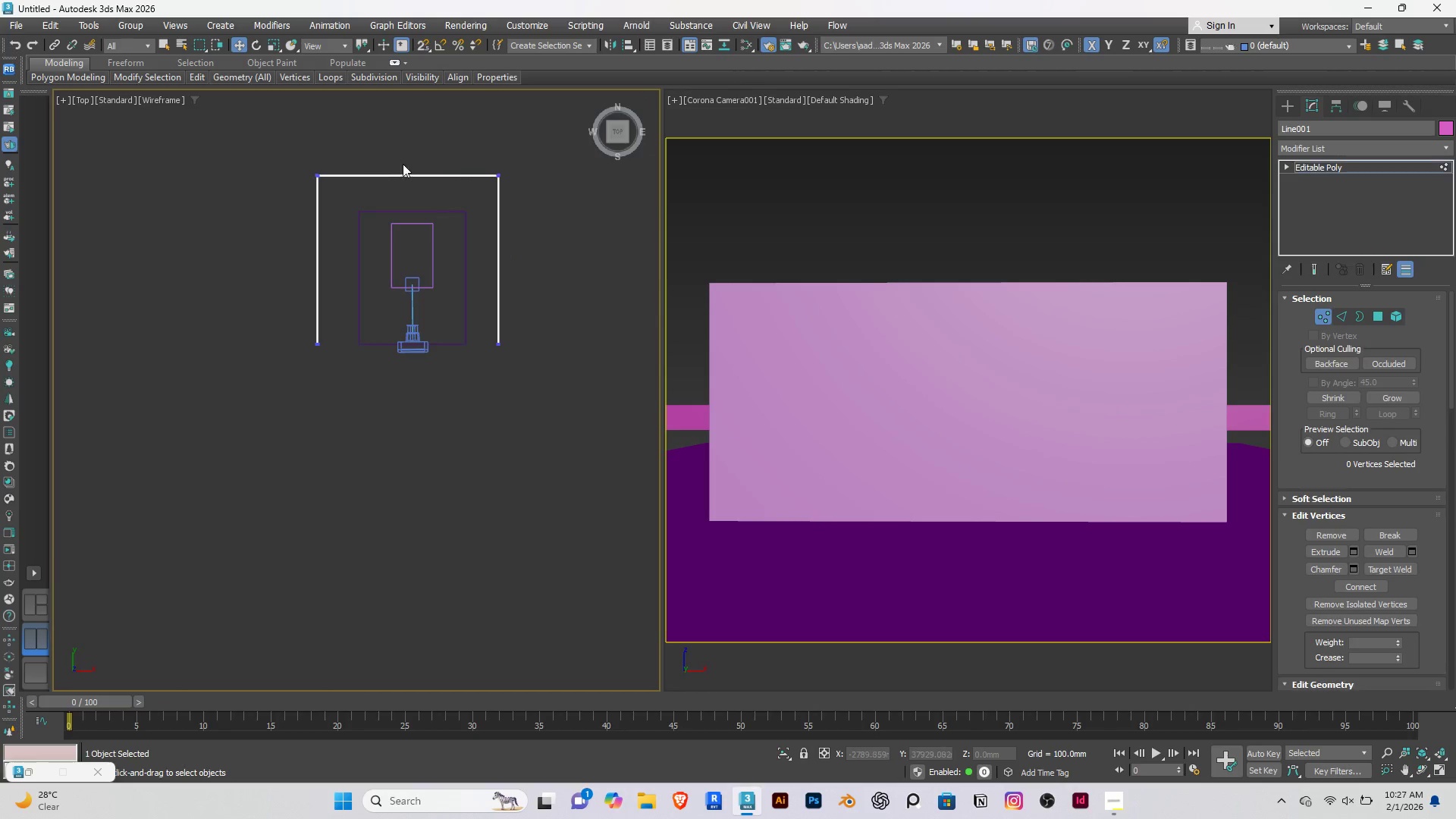 
scroll: coordinate [457, 158], scroll_direction: up, amount: 2.0
 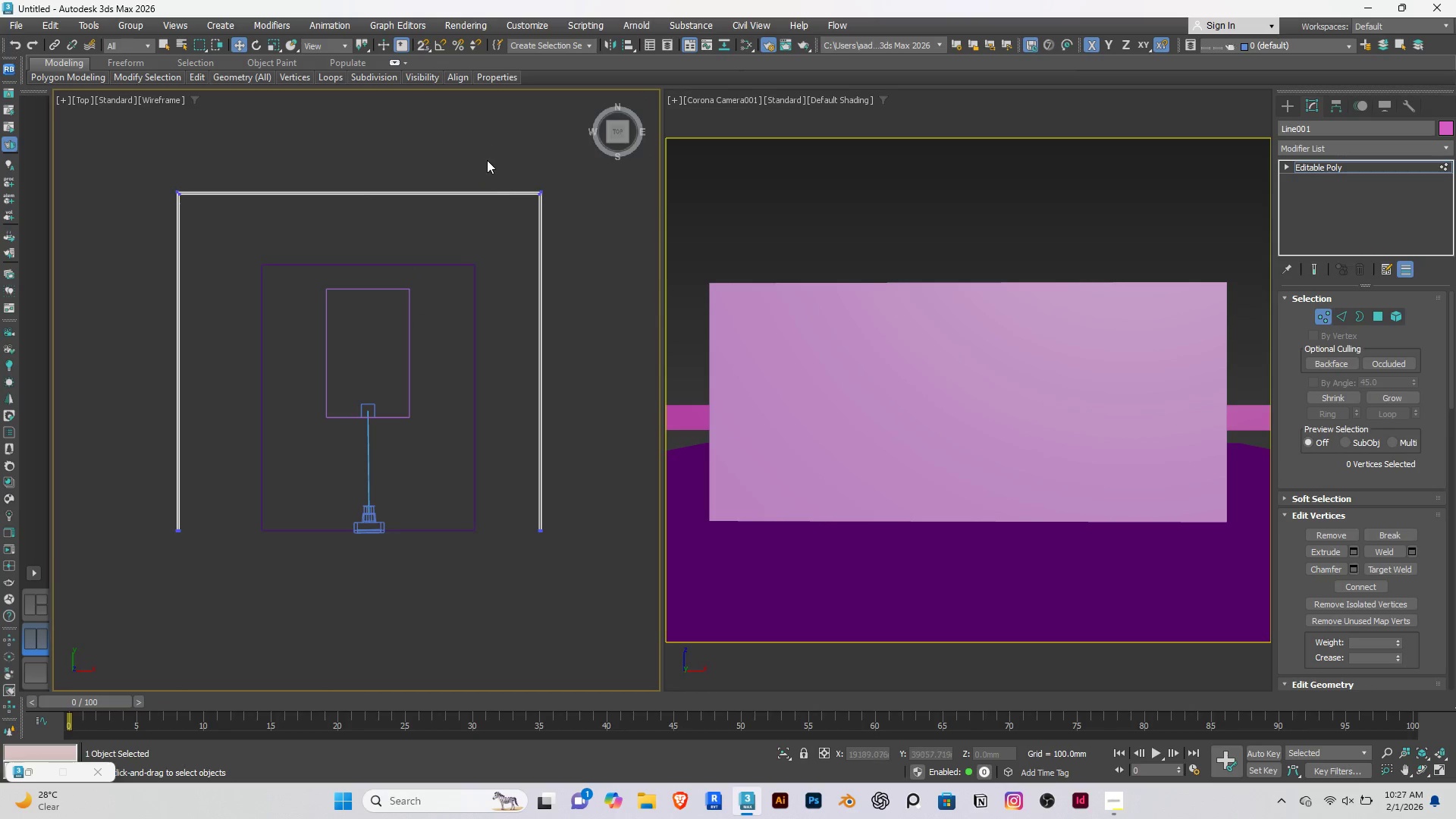 
left_click_drag(start_coordinate=[488, 159], to_coordinate=[577, 548])
 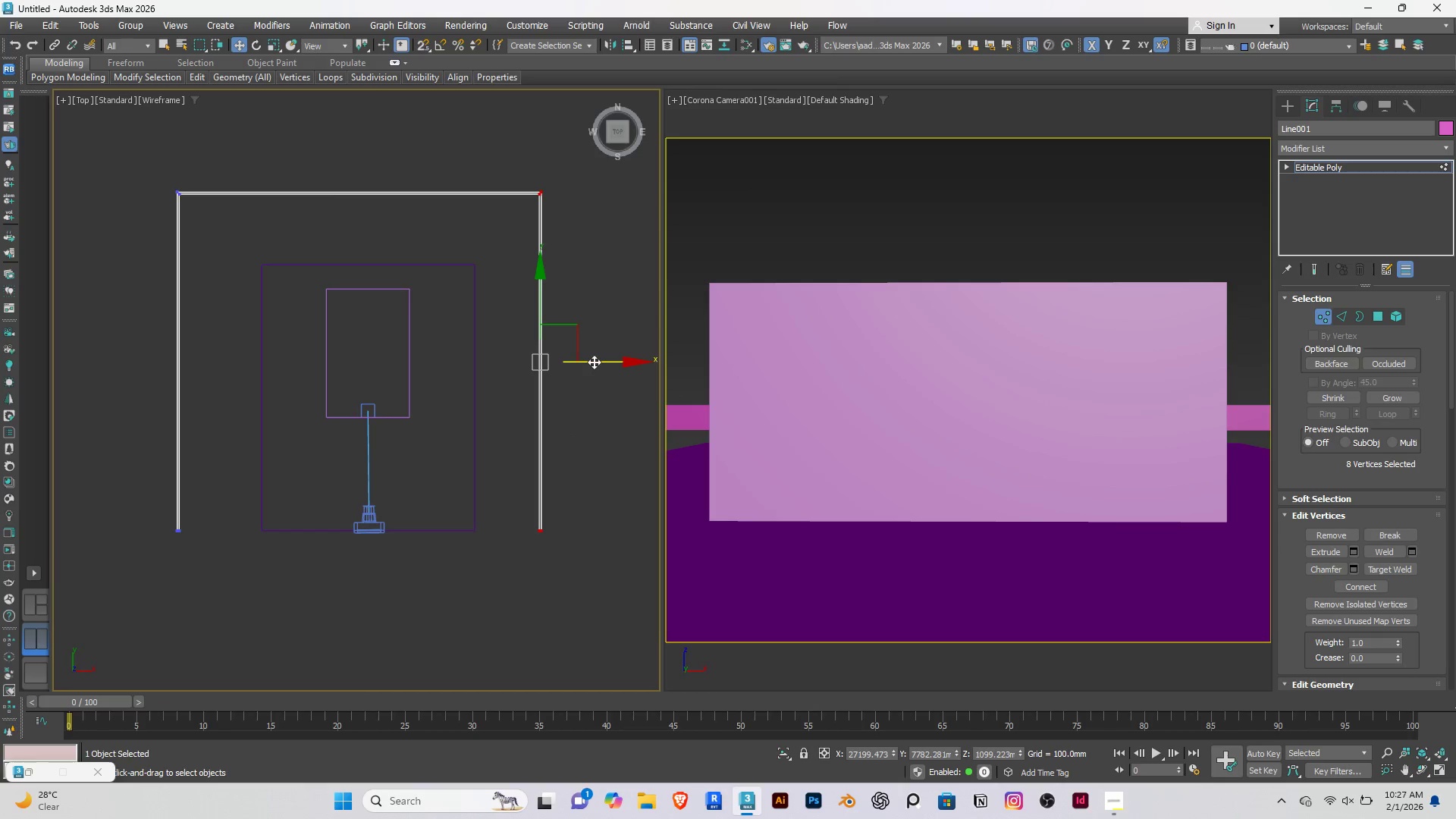 
left_click_drag(start_coordinate=[594, 362], to_coordinate=[494, 394])
 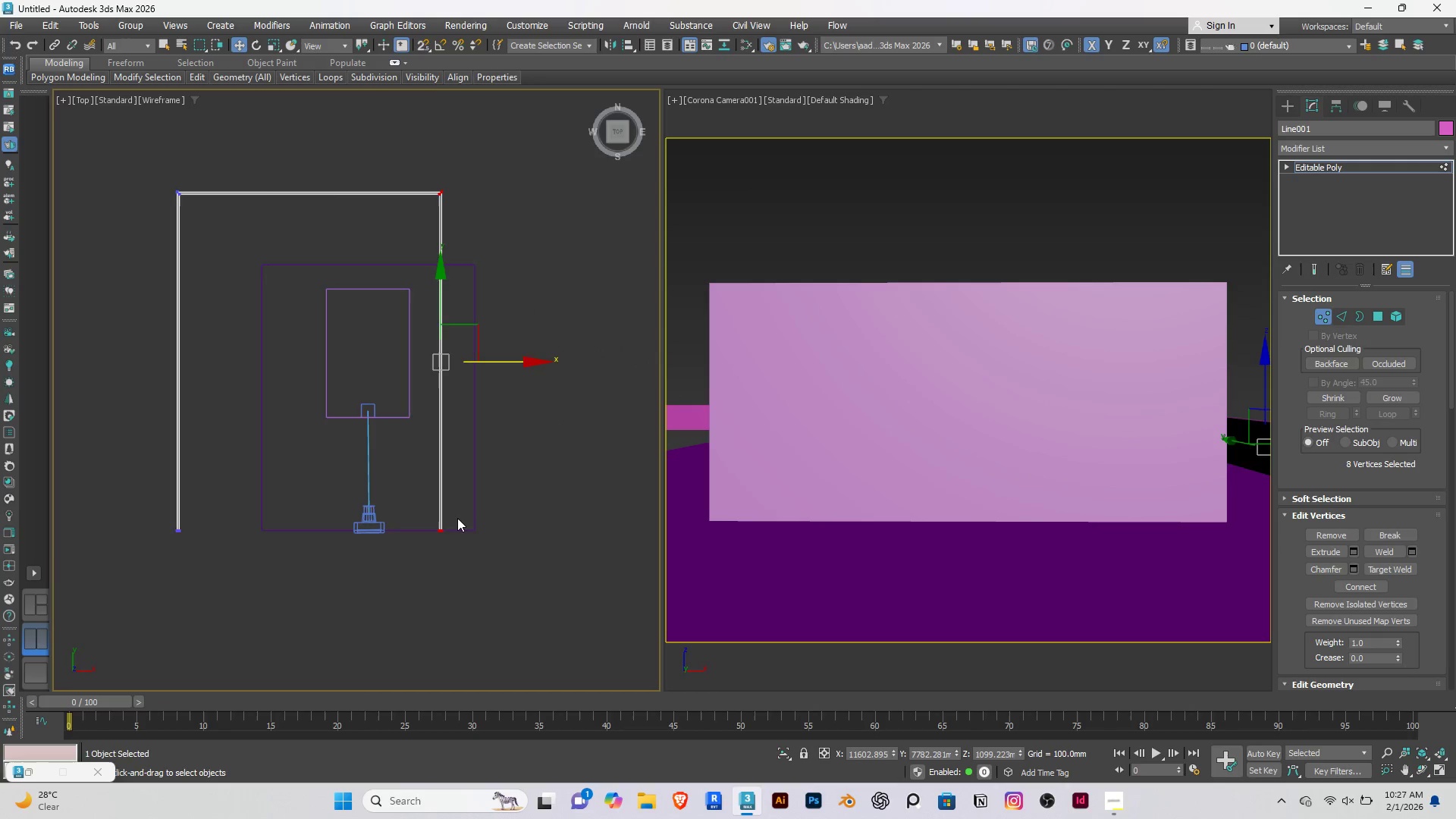 
scroll: coordinate [457, 518], scroll_direction: up, amount: 2.0
 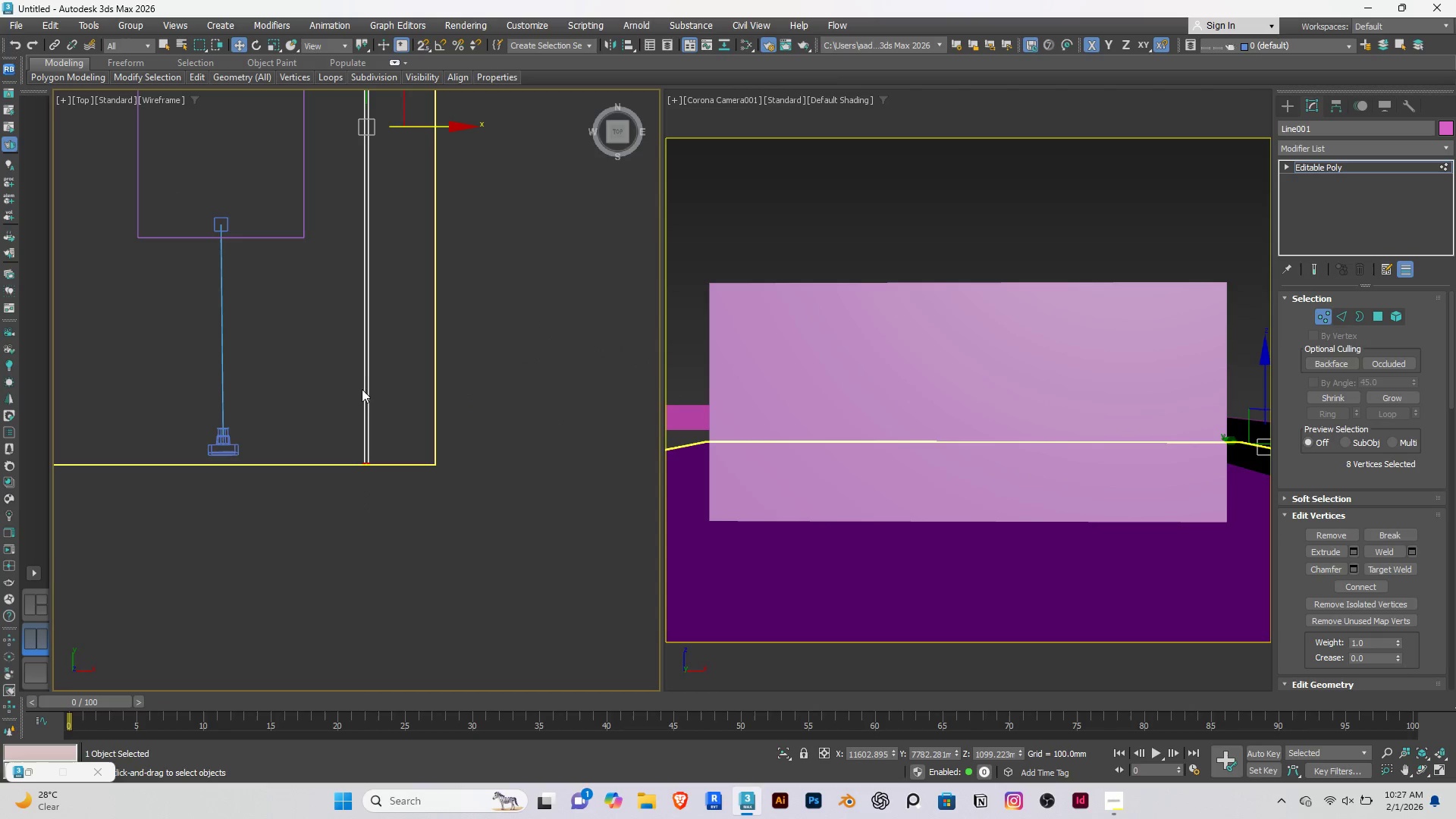 
key(S)
 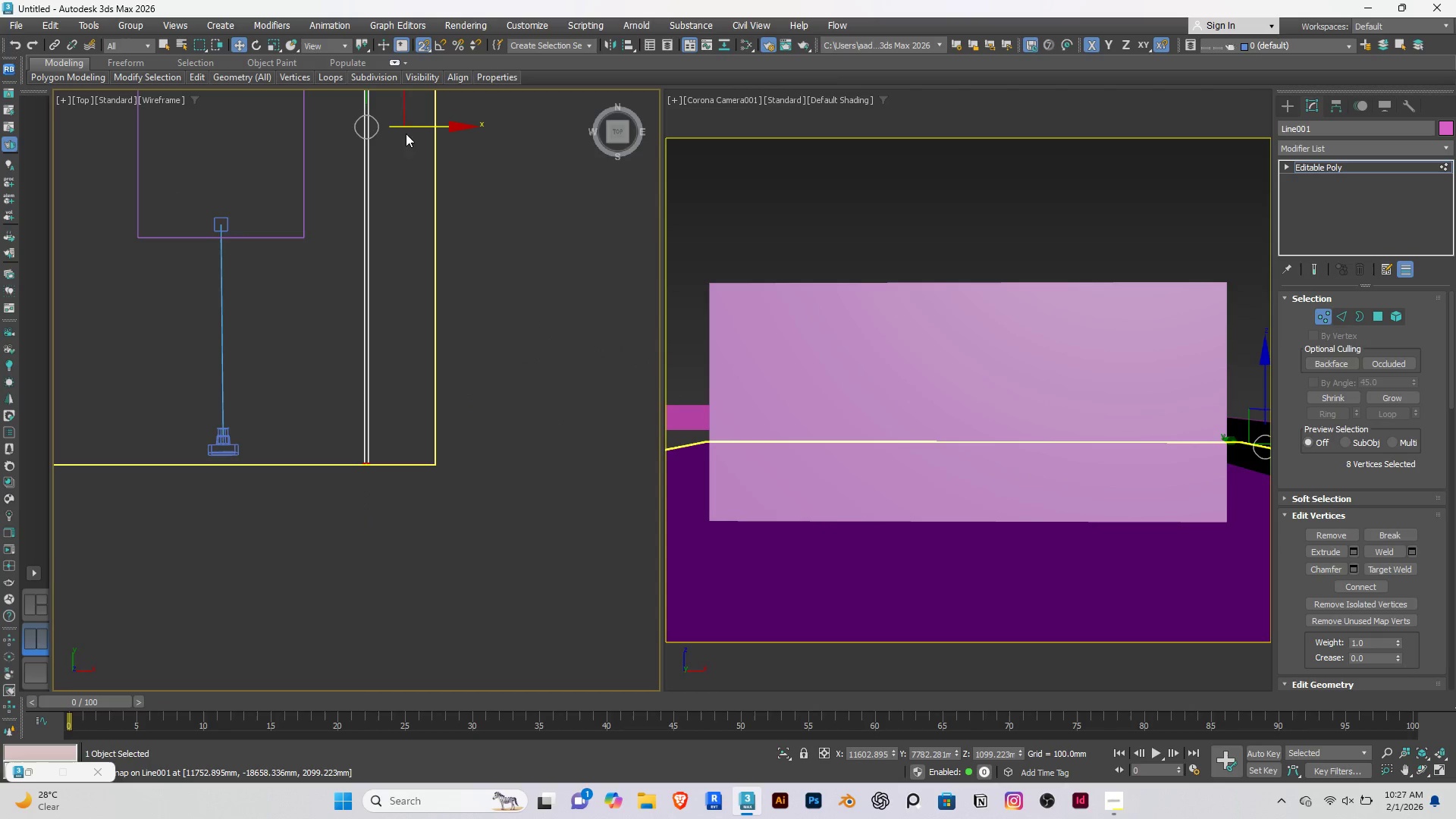 
left_click_drag(start_coordinate=[415, 124], to_coordinate=[429, 459])
 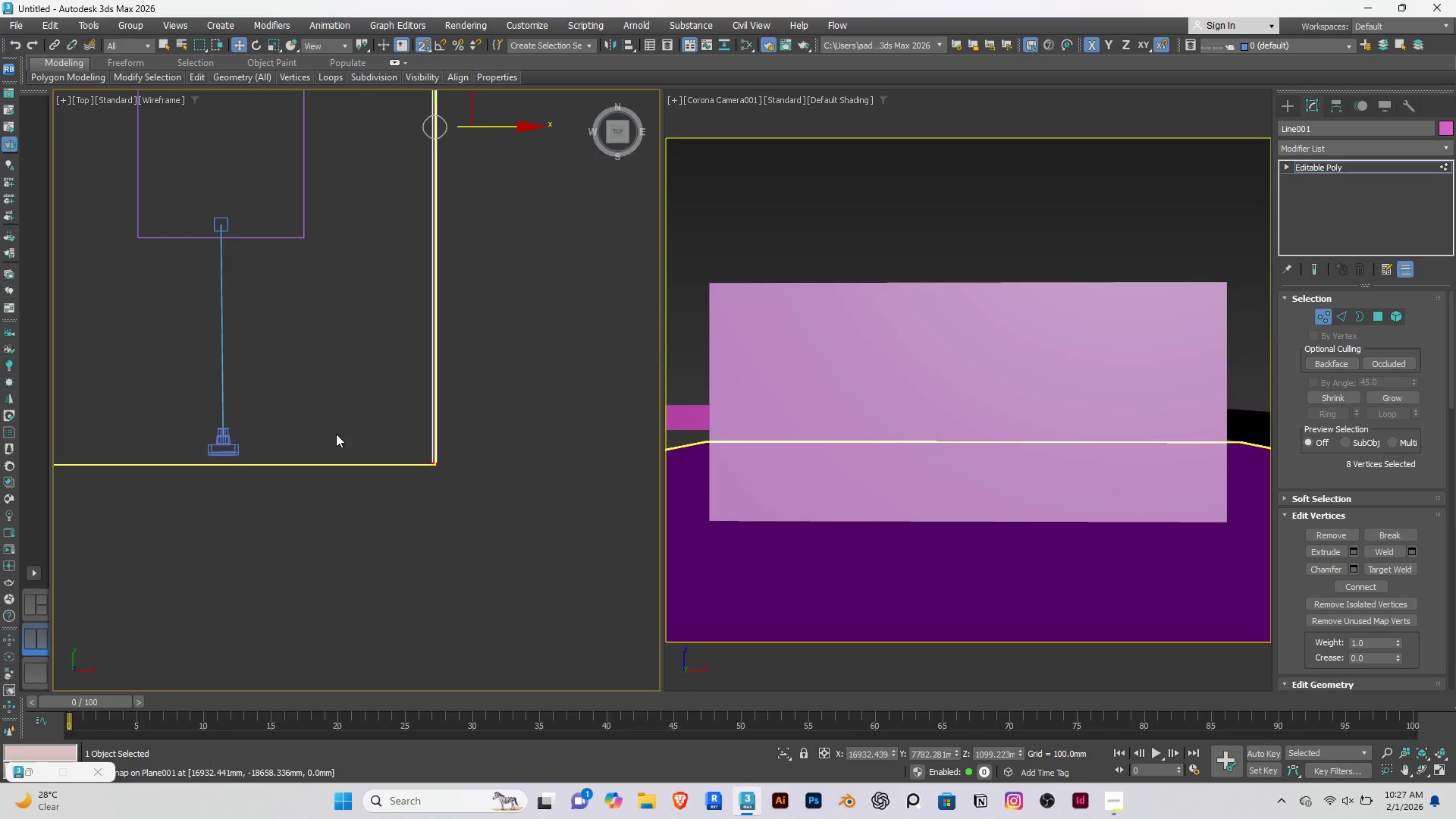 
scroll: coordinate [341, 432], scroll_direction: down, amount: 5.0
 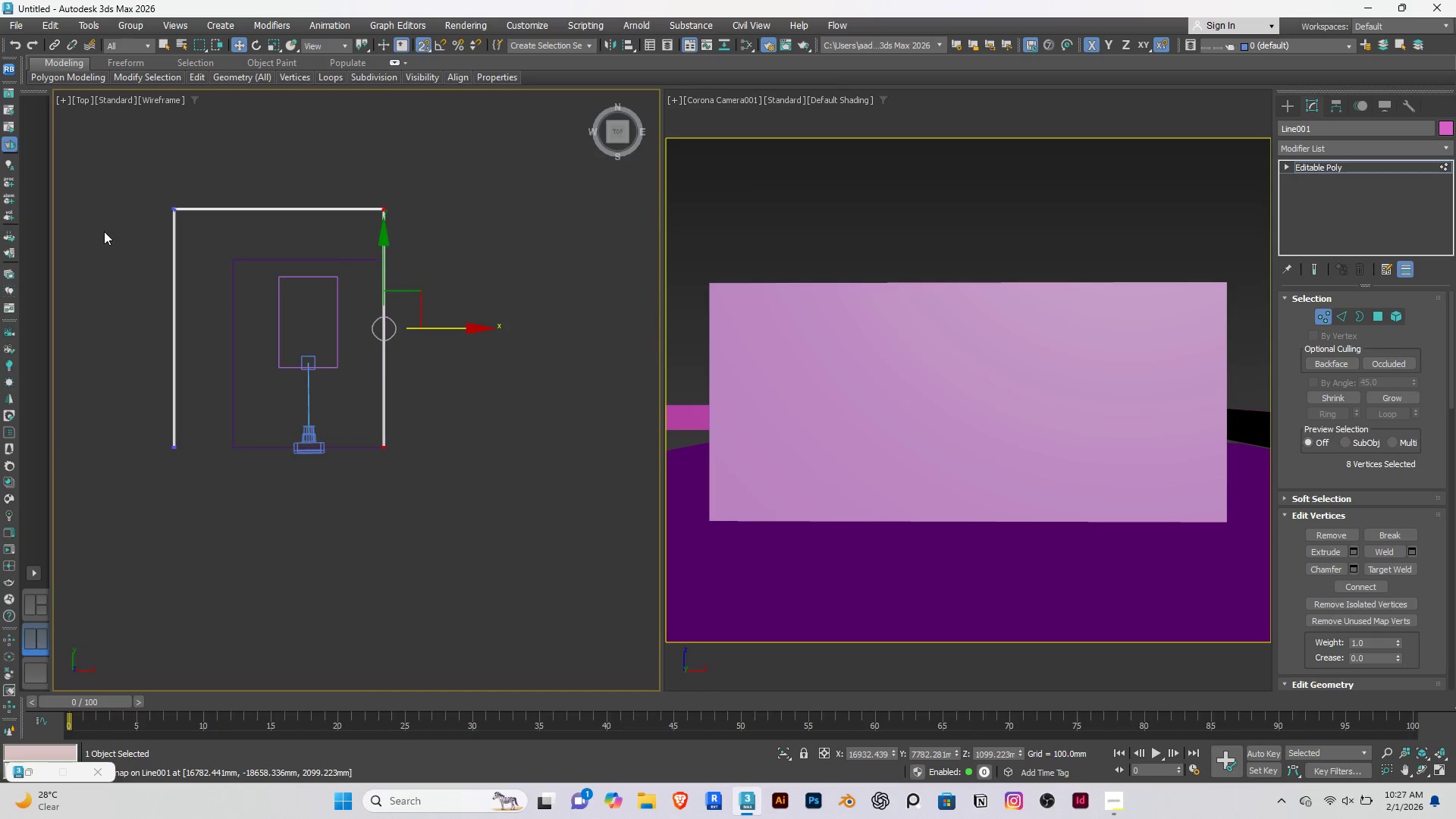 
left_click([117, 199])
 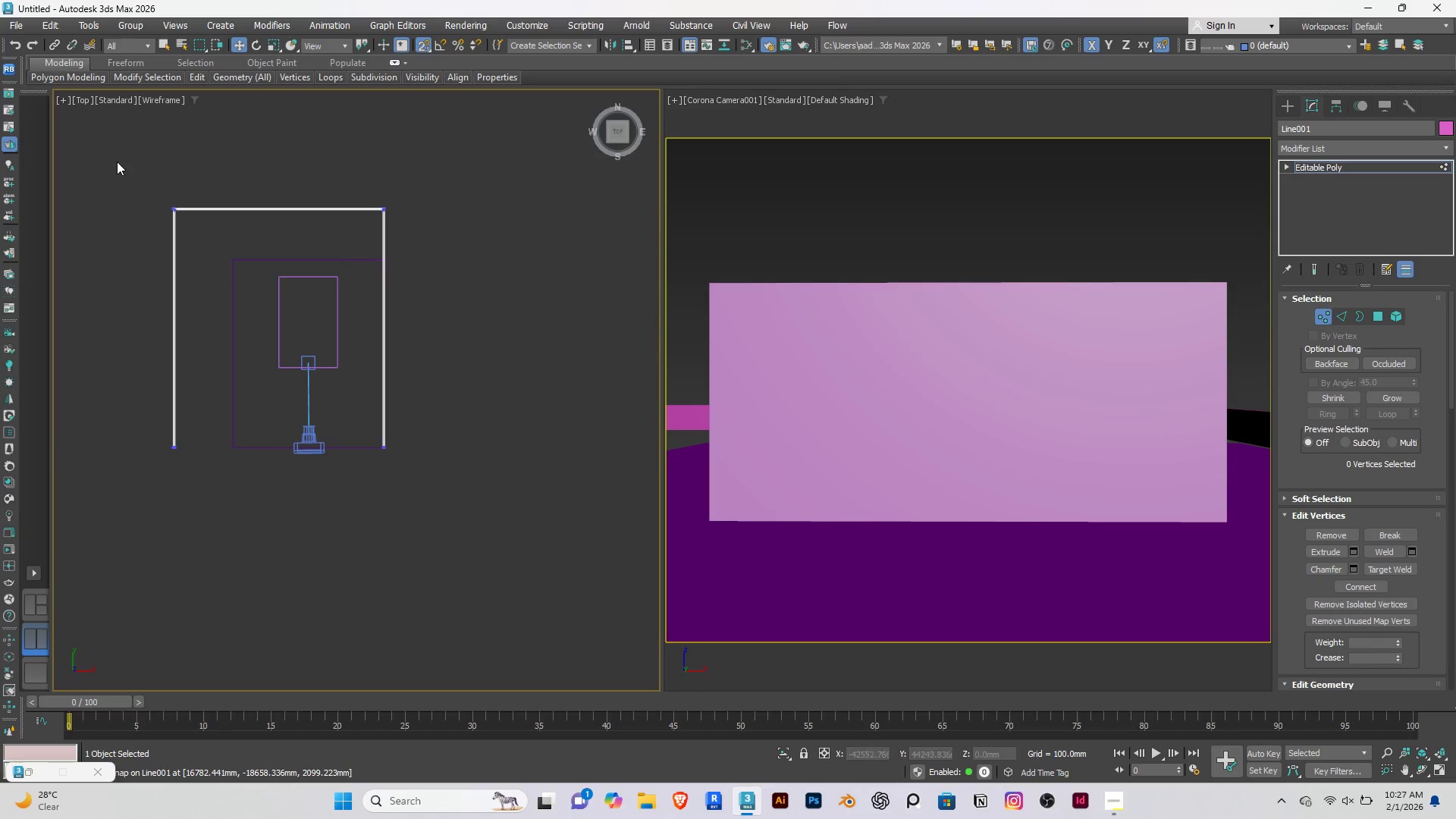 
left_click_drag(start_coordinate=[117, 159], to_coordinate=[188, 481])
 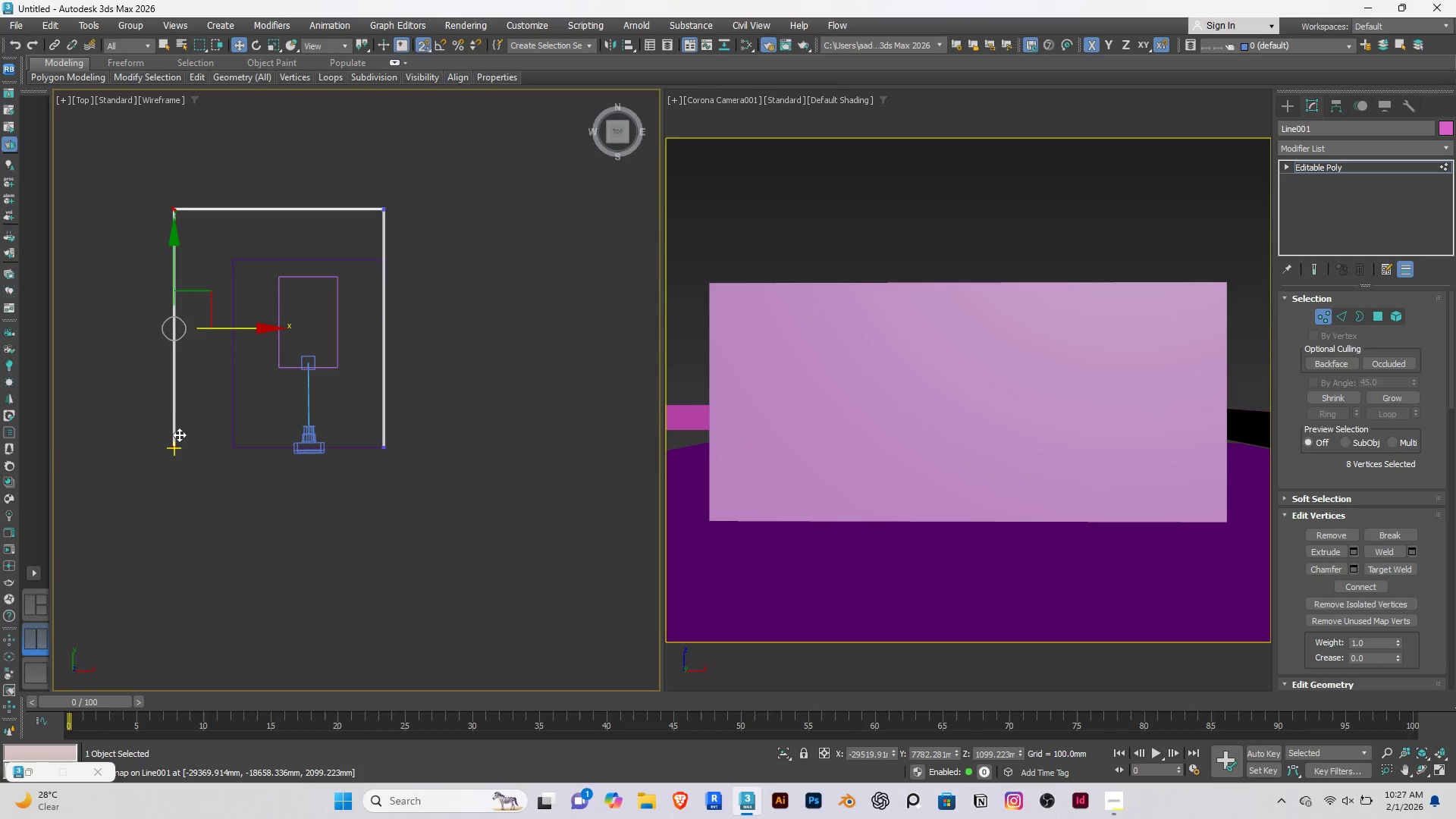 
scroll: coordinate [173, 427], scroll_direction: up, amount: 3.0
 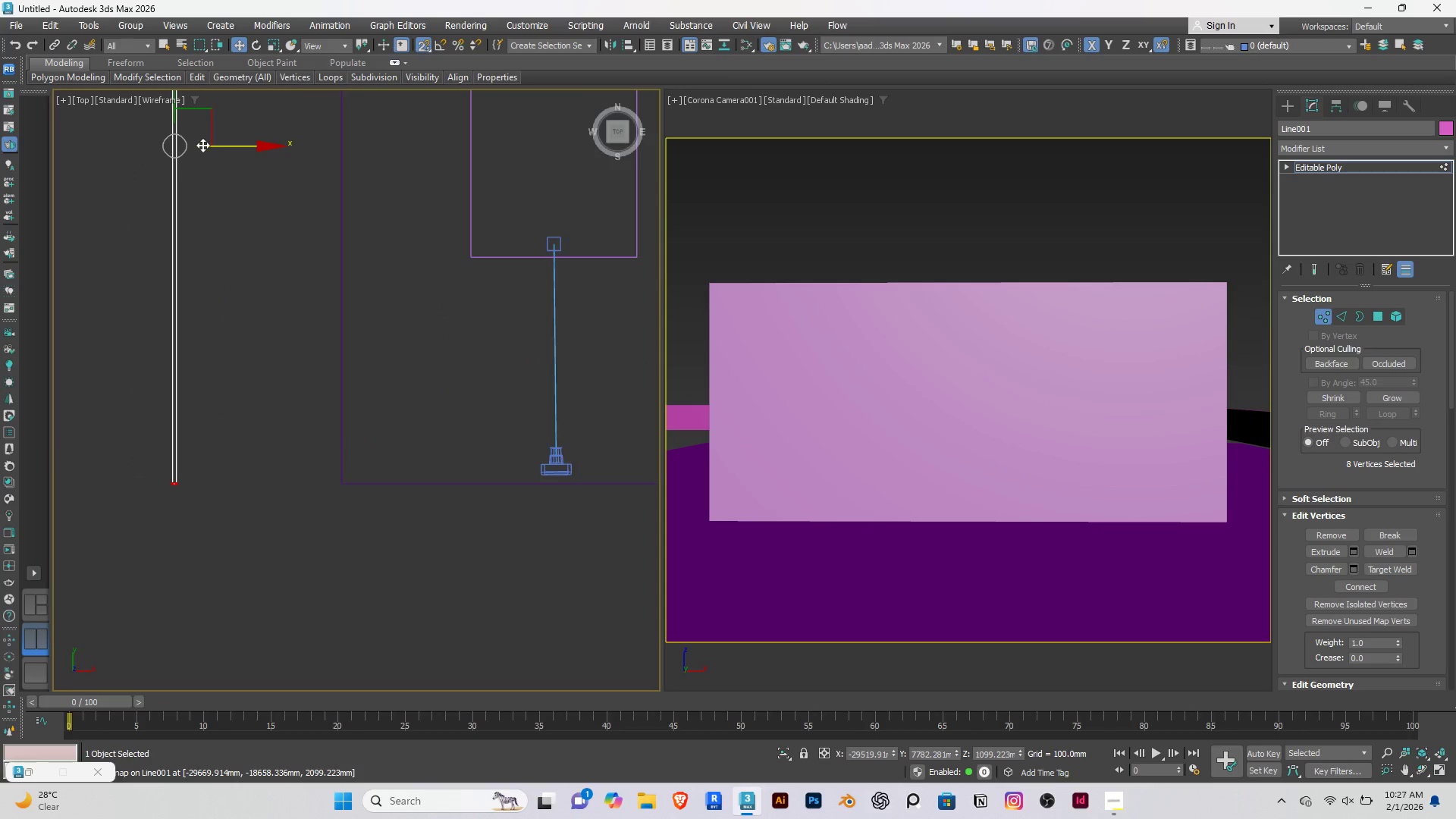 
left_click_drag(start_coordinate=[202, 145], to_coordinate=[386, 475])
 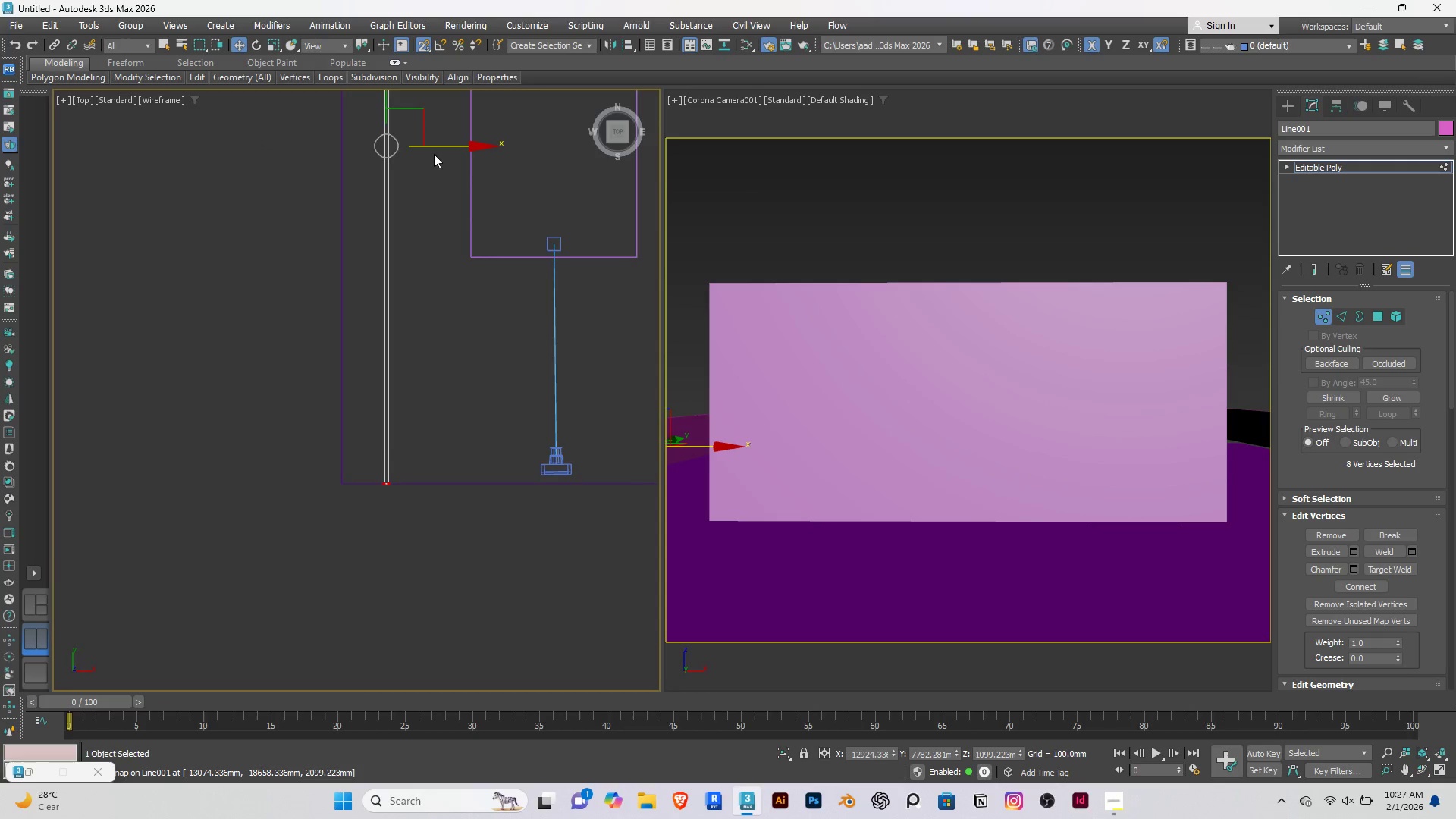 
left_click_drag(start_coordinate=[437, 146], to_coordinate=[348, 479])
 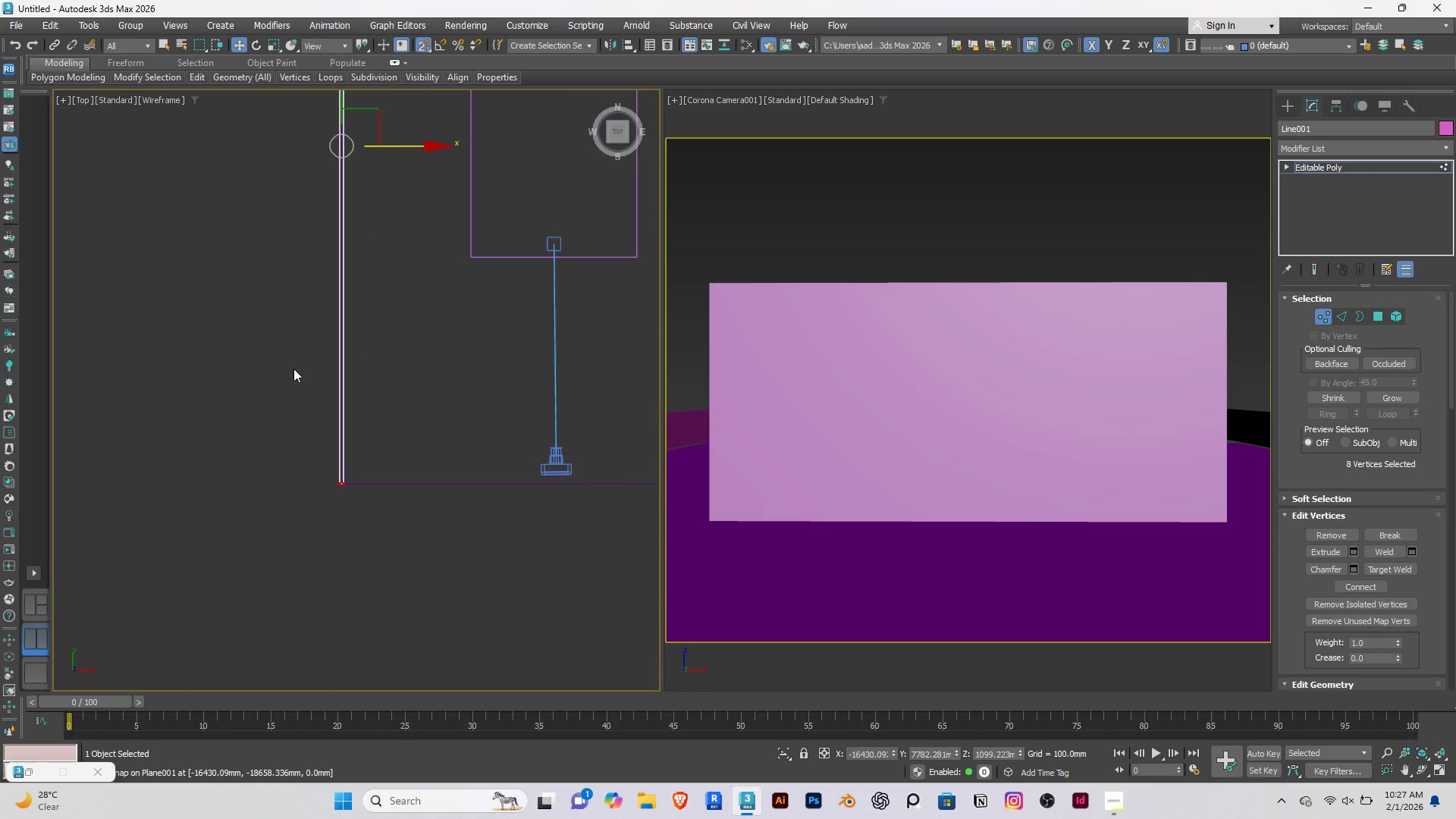 
scroll: coordinate [293, 369], scroll_direction: down, amount: 5.0
 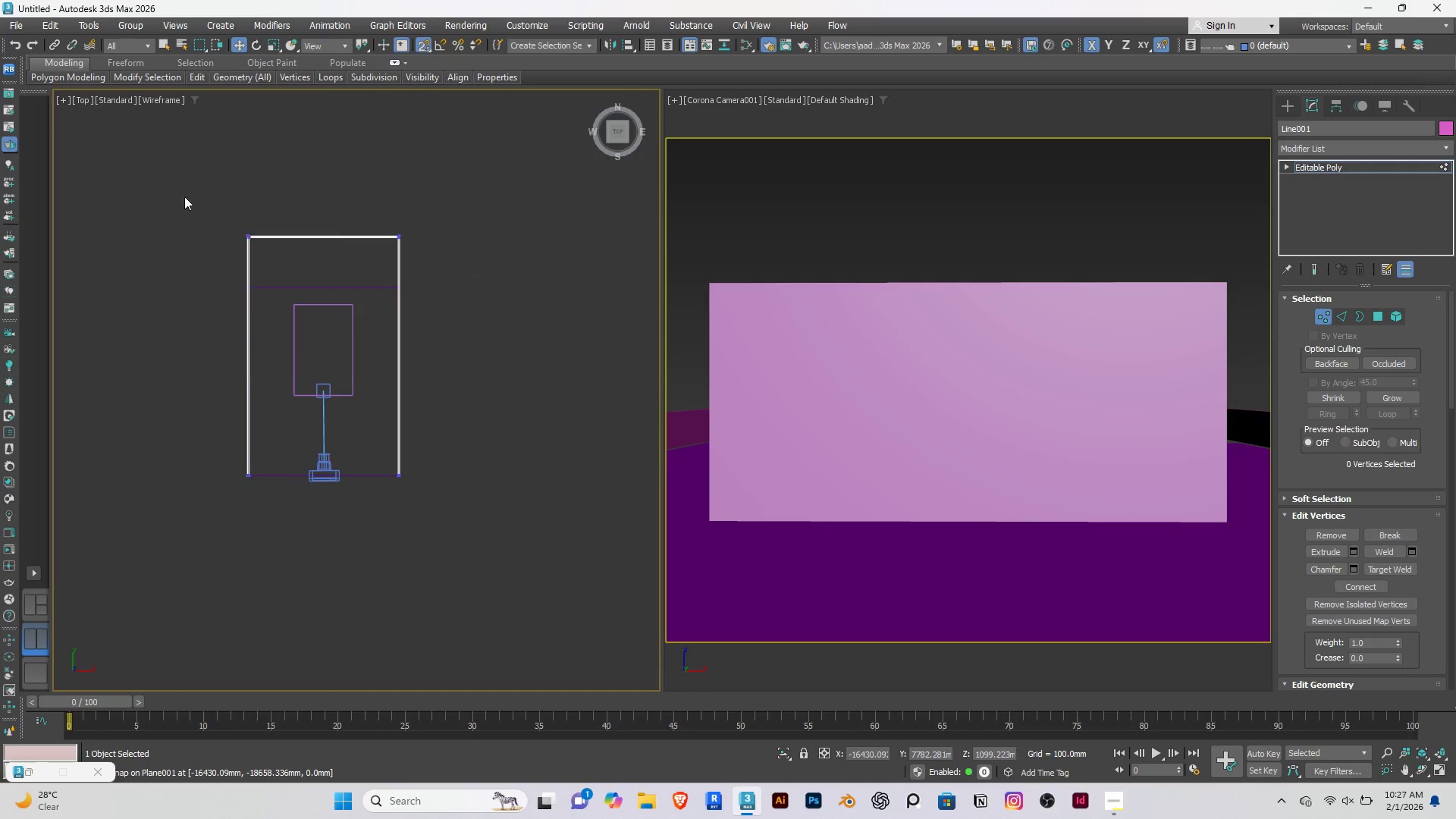 
left_click_drag(start_coordinate=[179, 171], to_coordinate=[445, 249])
 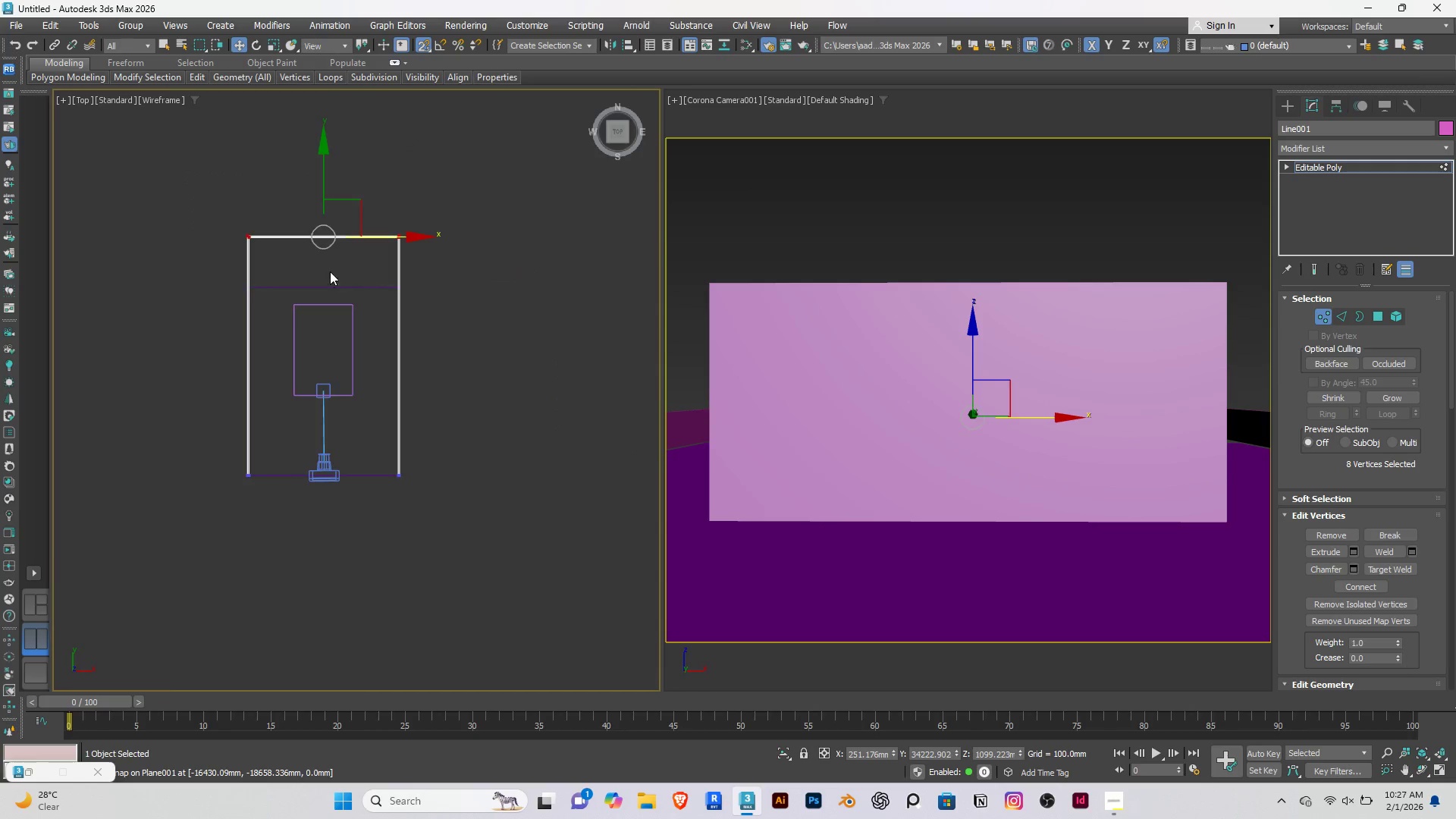 
scroll: coordinate [328, 270], scroll_direction: up, amount: 4.0
 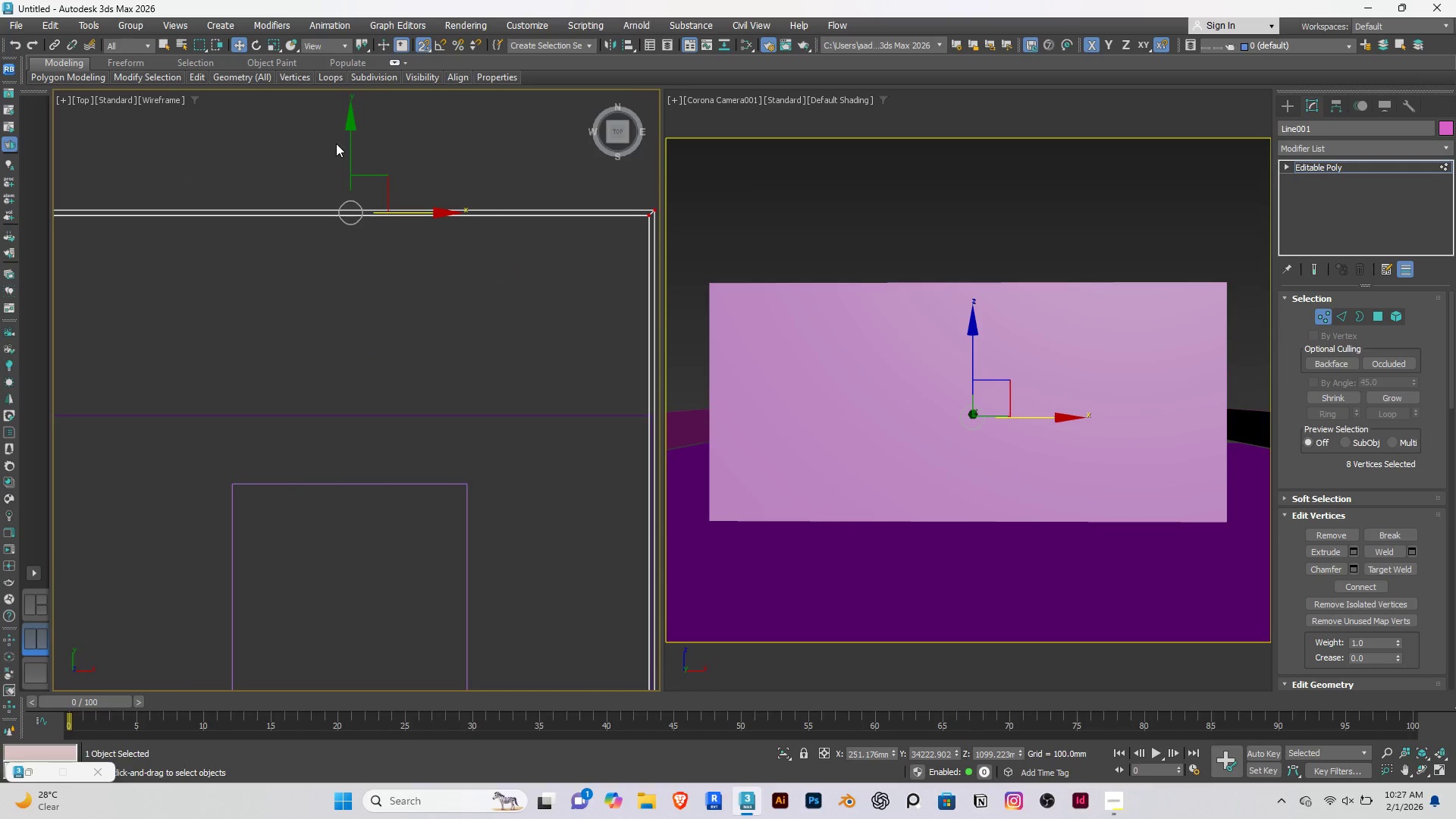 
scroll: coordinate [328, 206], scroll_direction: down, amount: 2.0
 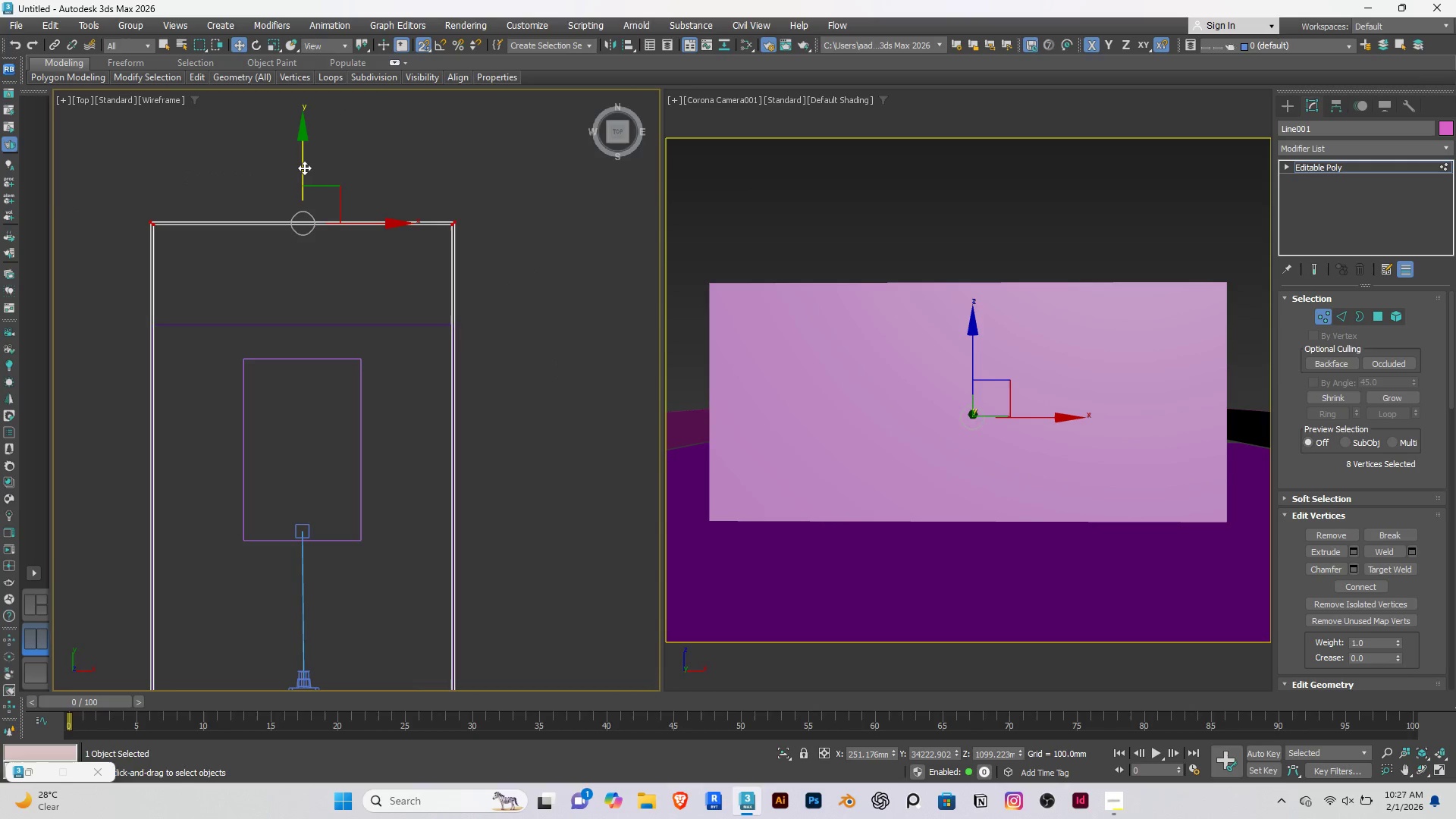 
left_click_drag(start_coordinate=[305, 164], to_coordinate=[454, 334])
 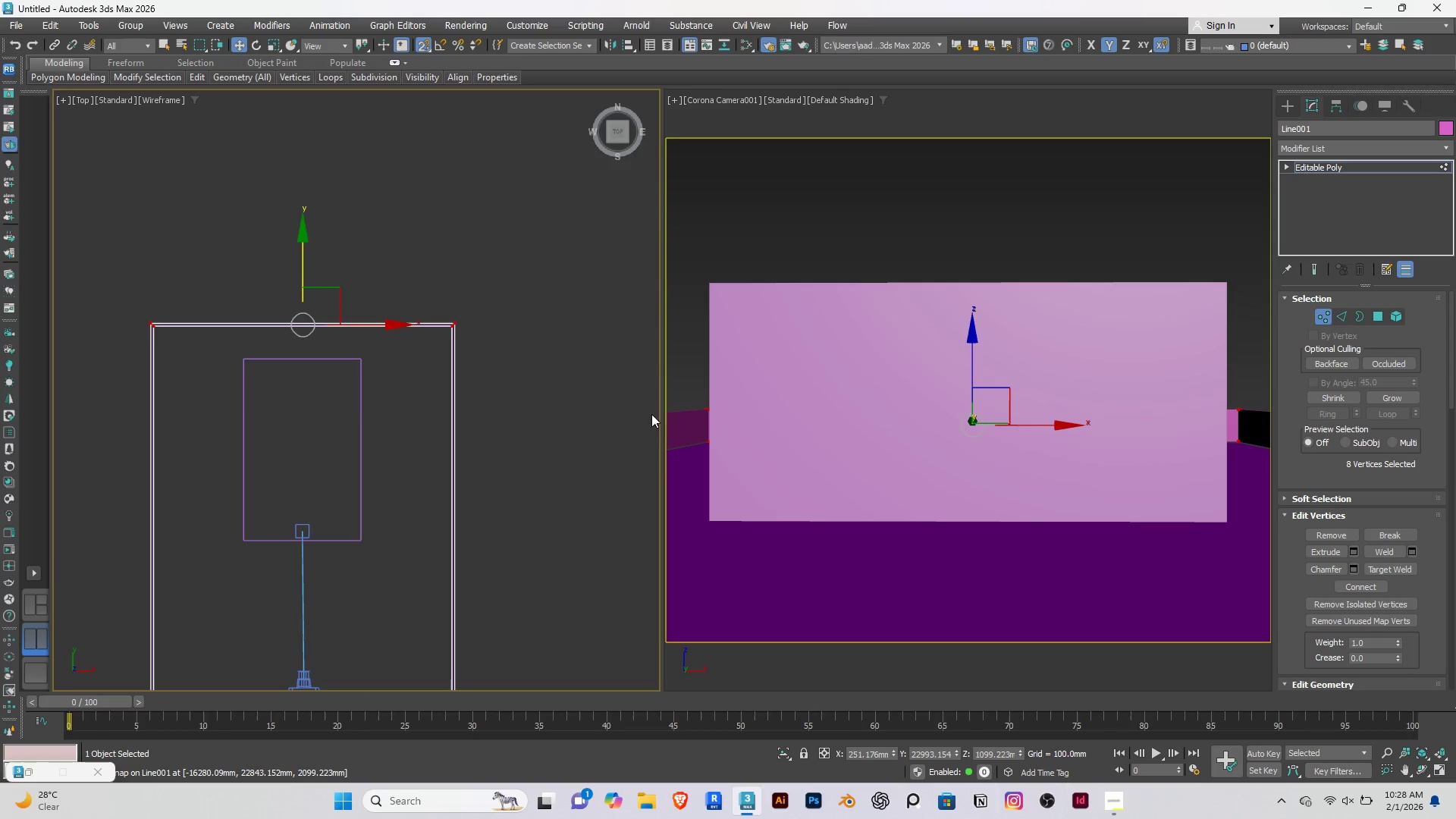 
scroll: coordinate [390, 281], scroll_direction: up, amount: 10.0
 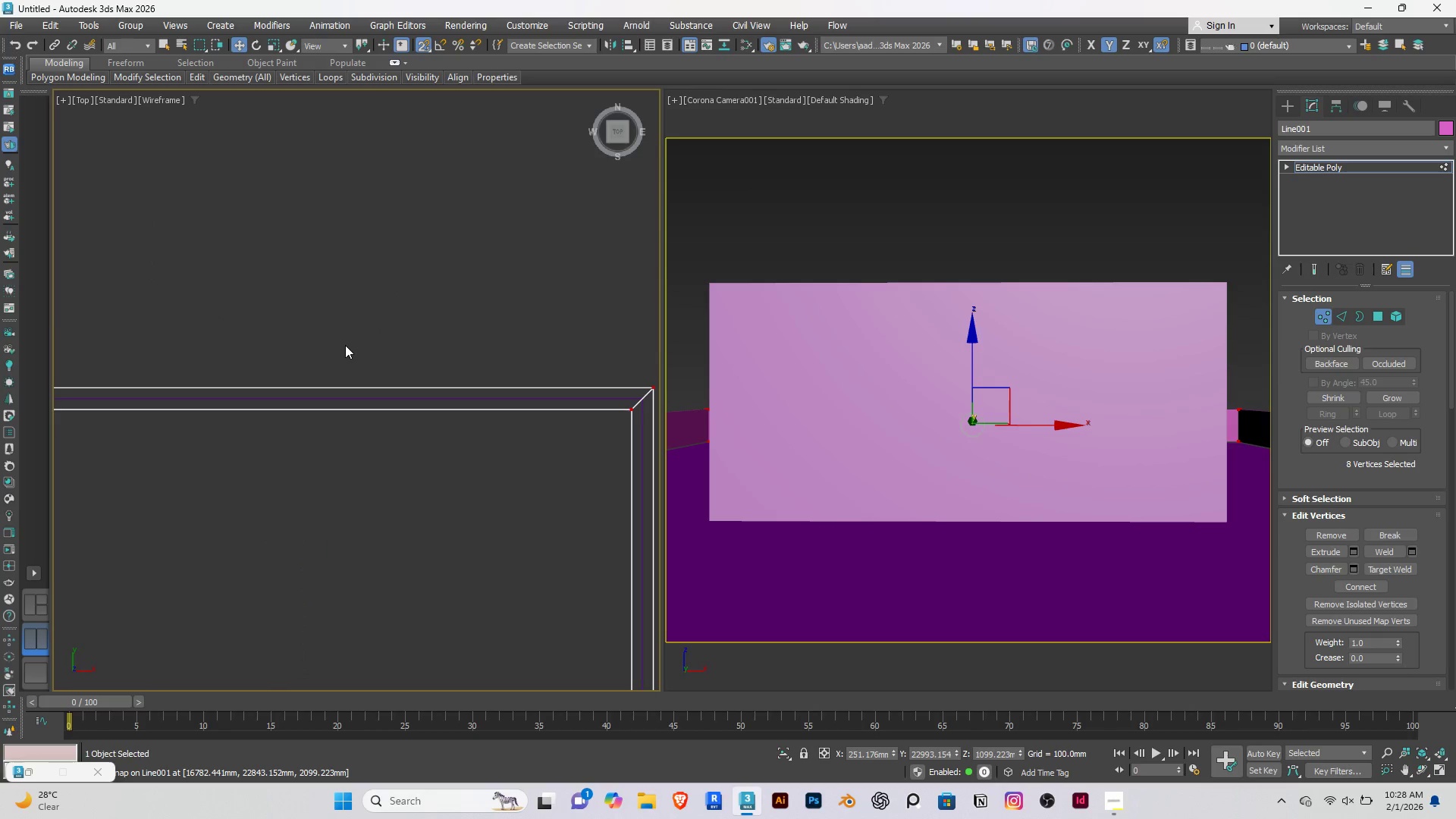 
scroll: coordinate [281, 356], scroll_direction: down, amount: 3.0
 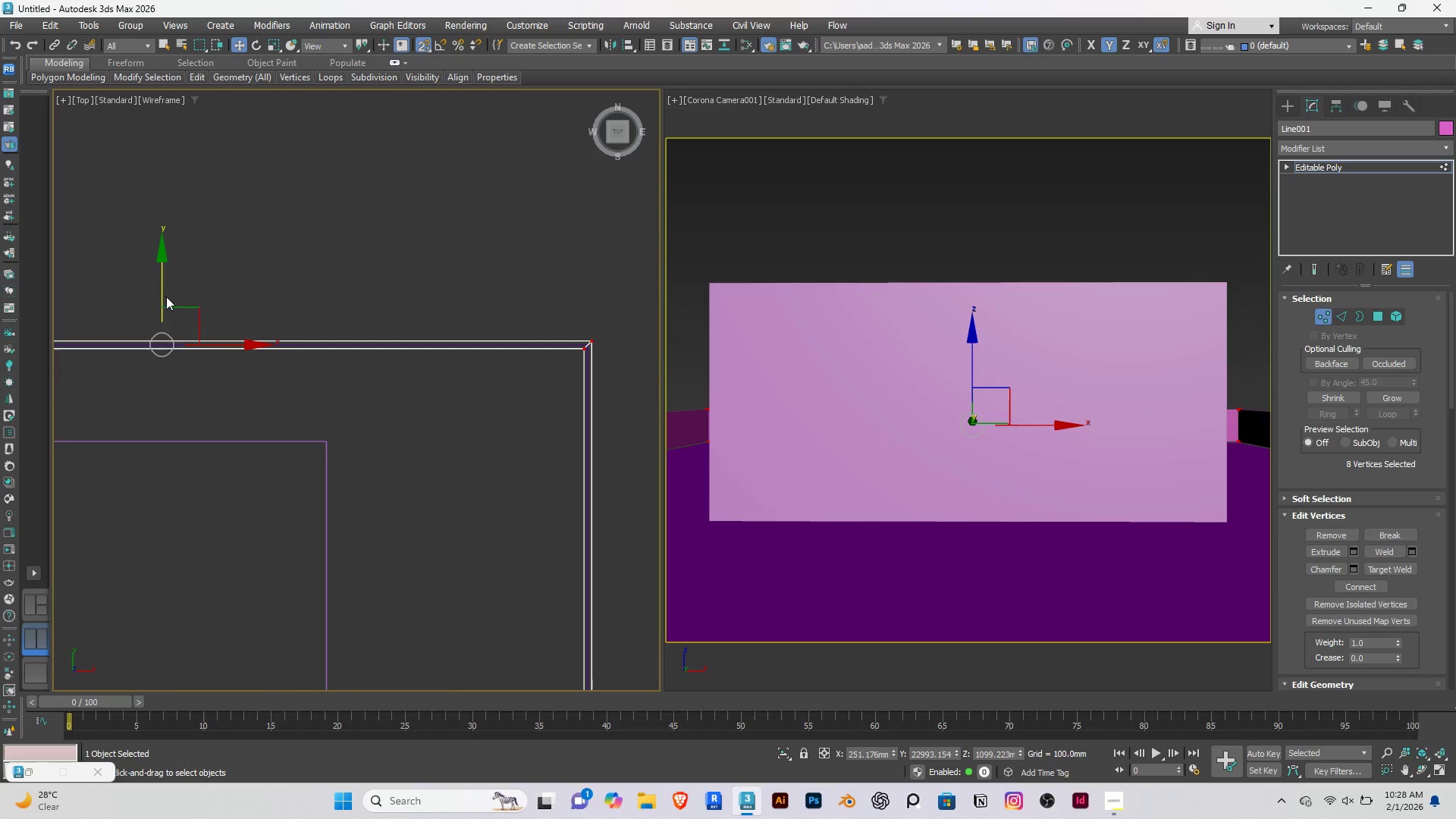 
left_click_drag(start_coordinate=[164, 293], to_coordinate=[588, 353])
 